 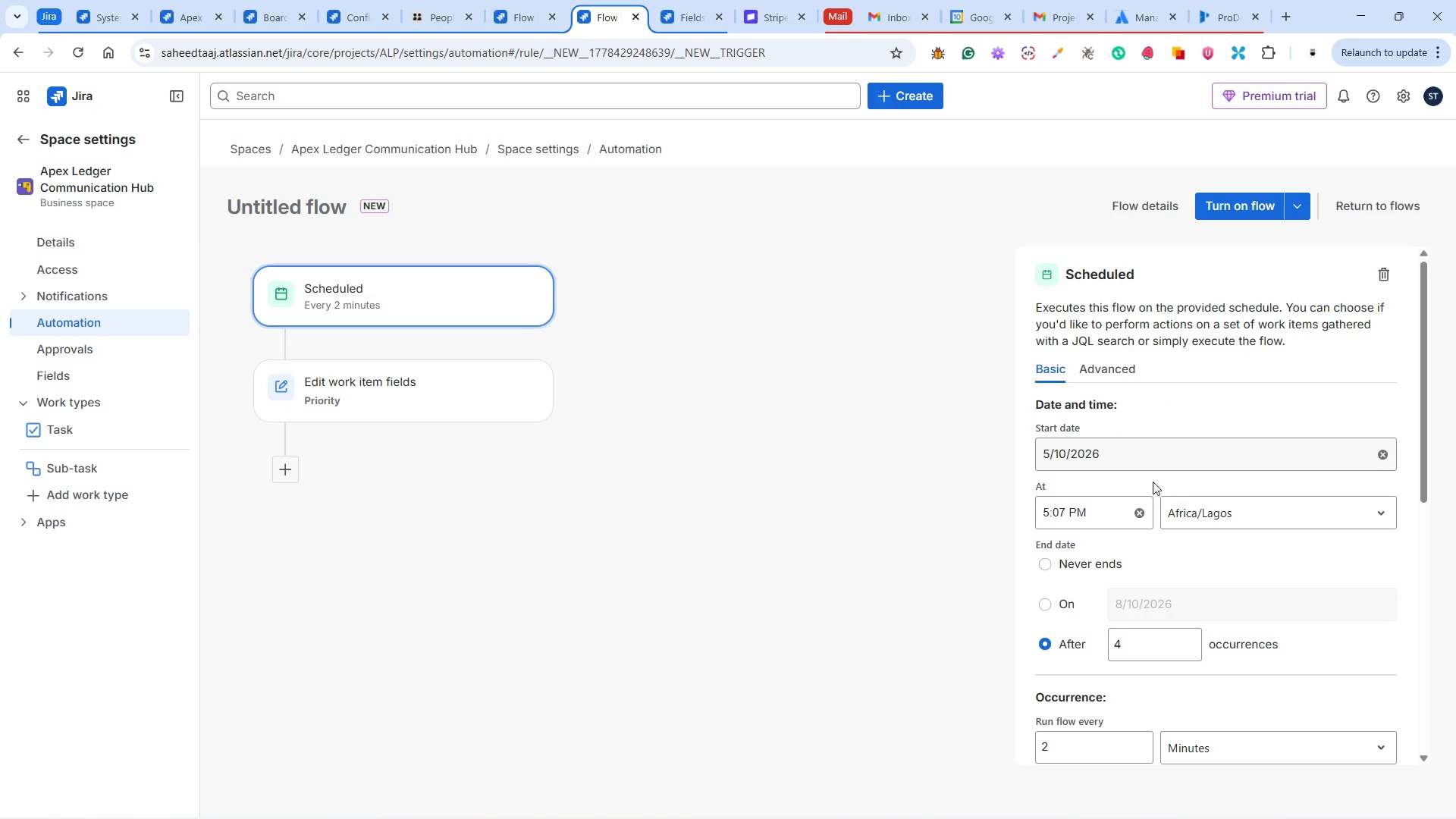 
scroll: coordinate [1122, 499], scroll_direction: up, amount: 1.0
 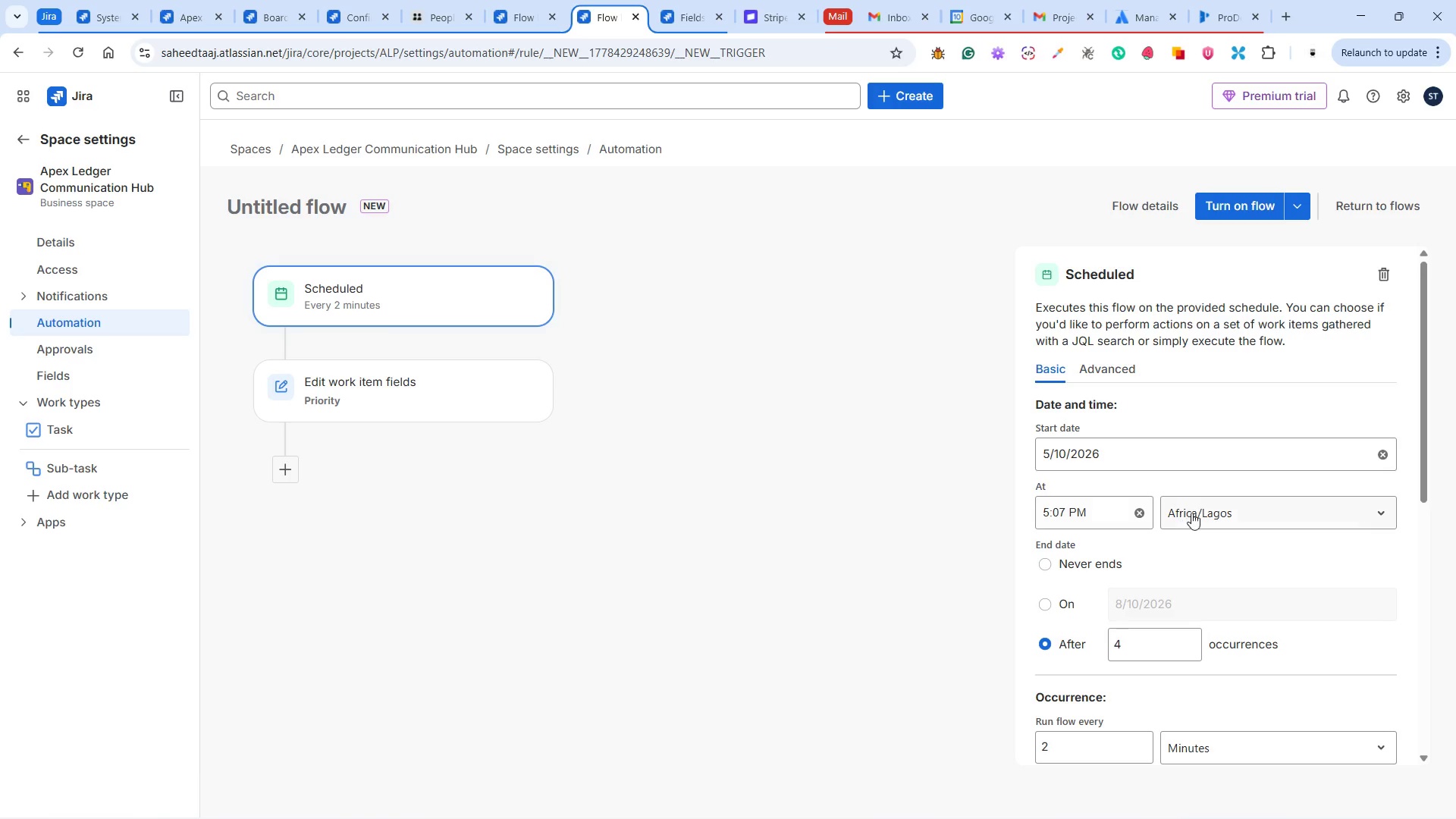 
scroll: coordinate [1189, 522], scroll_direction: down, amount: 3.0
 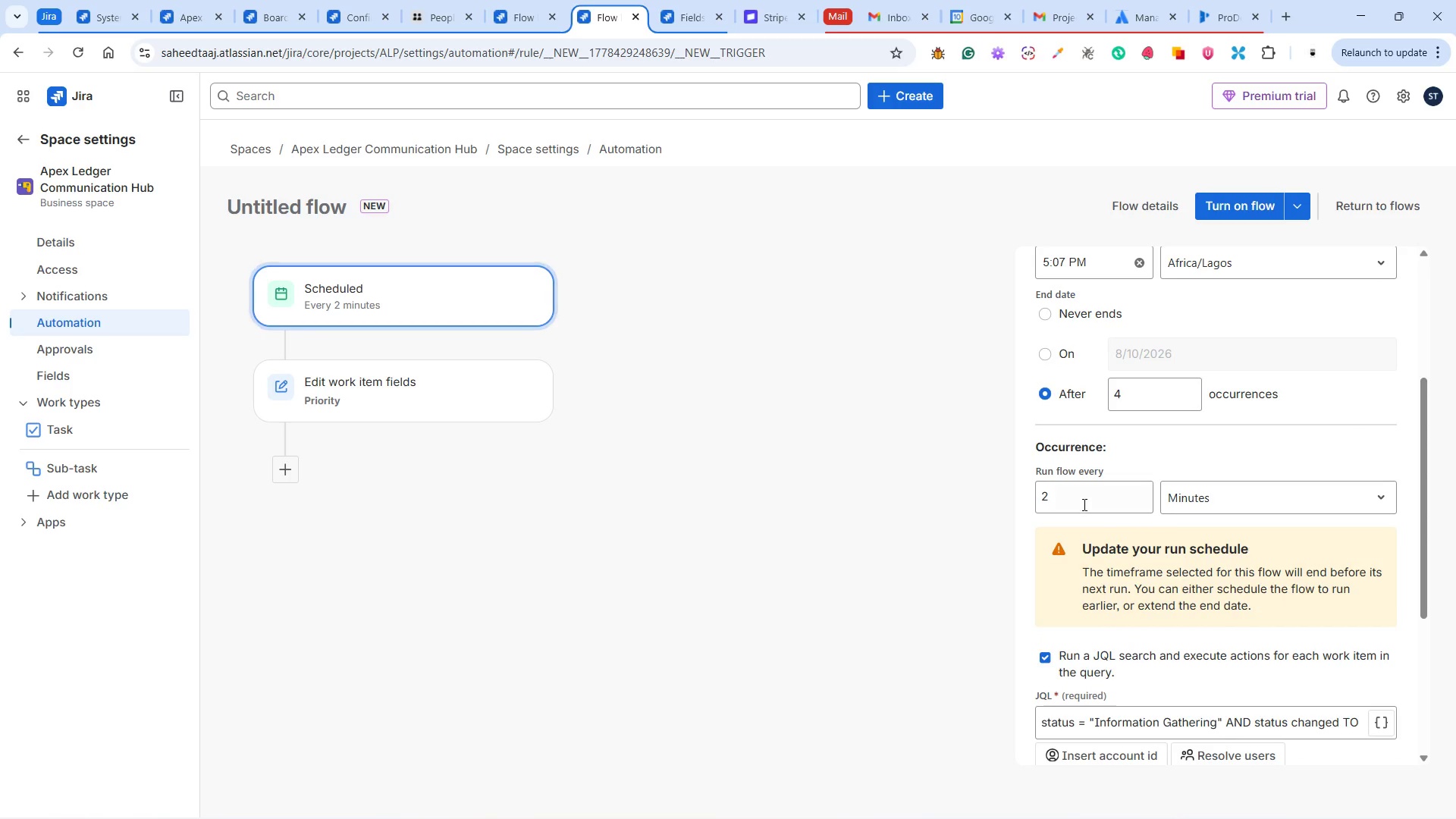 
left_click_drag(start_coordinate=[1078, 501], to_coordinate=[1034, 495])
 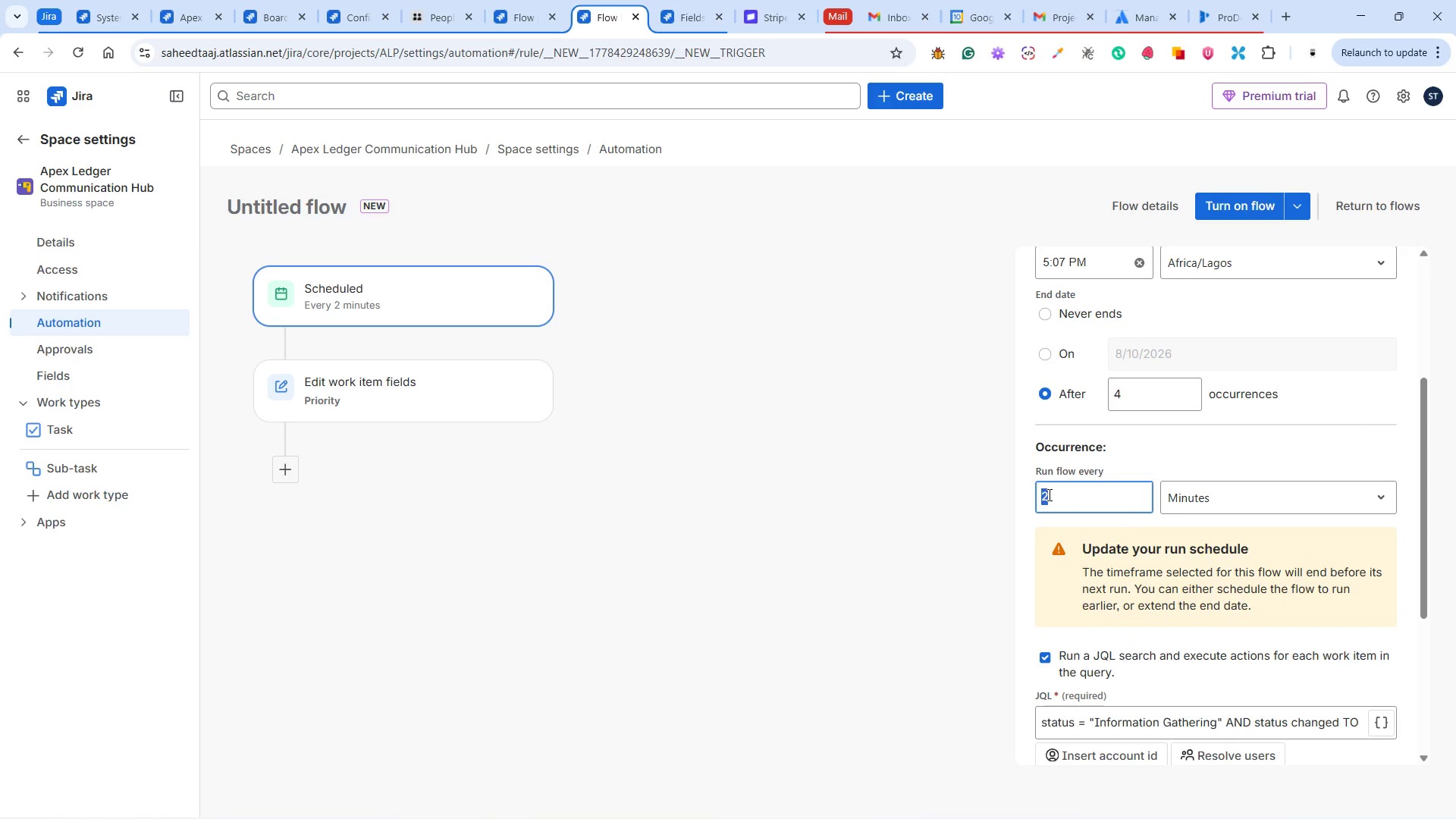 
type(10)
 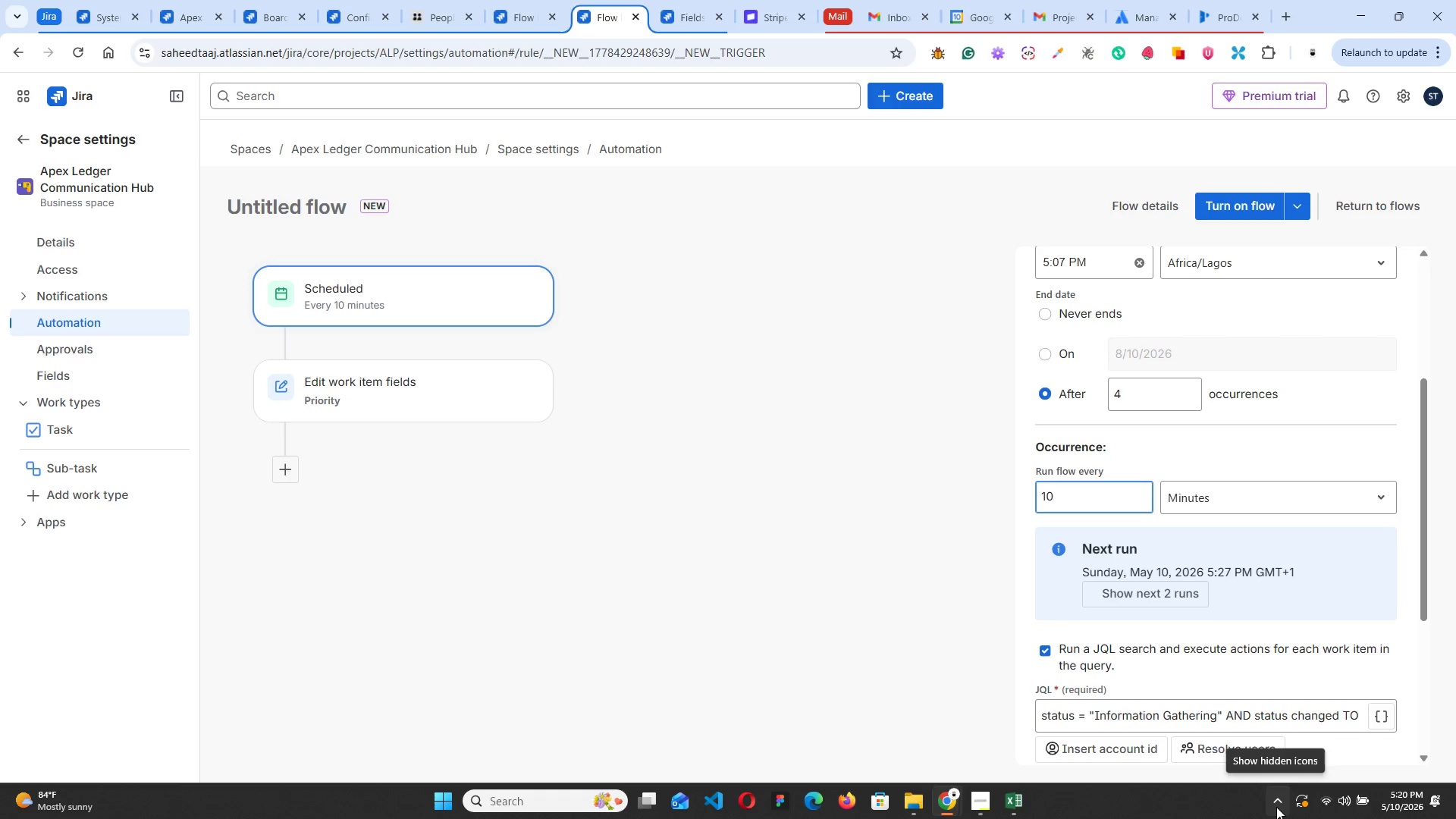 
wait(17.67)
 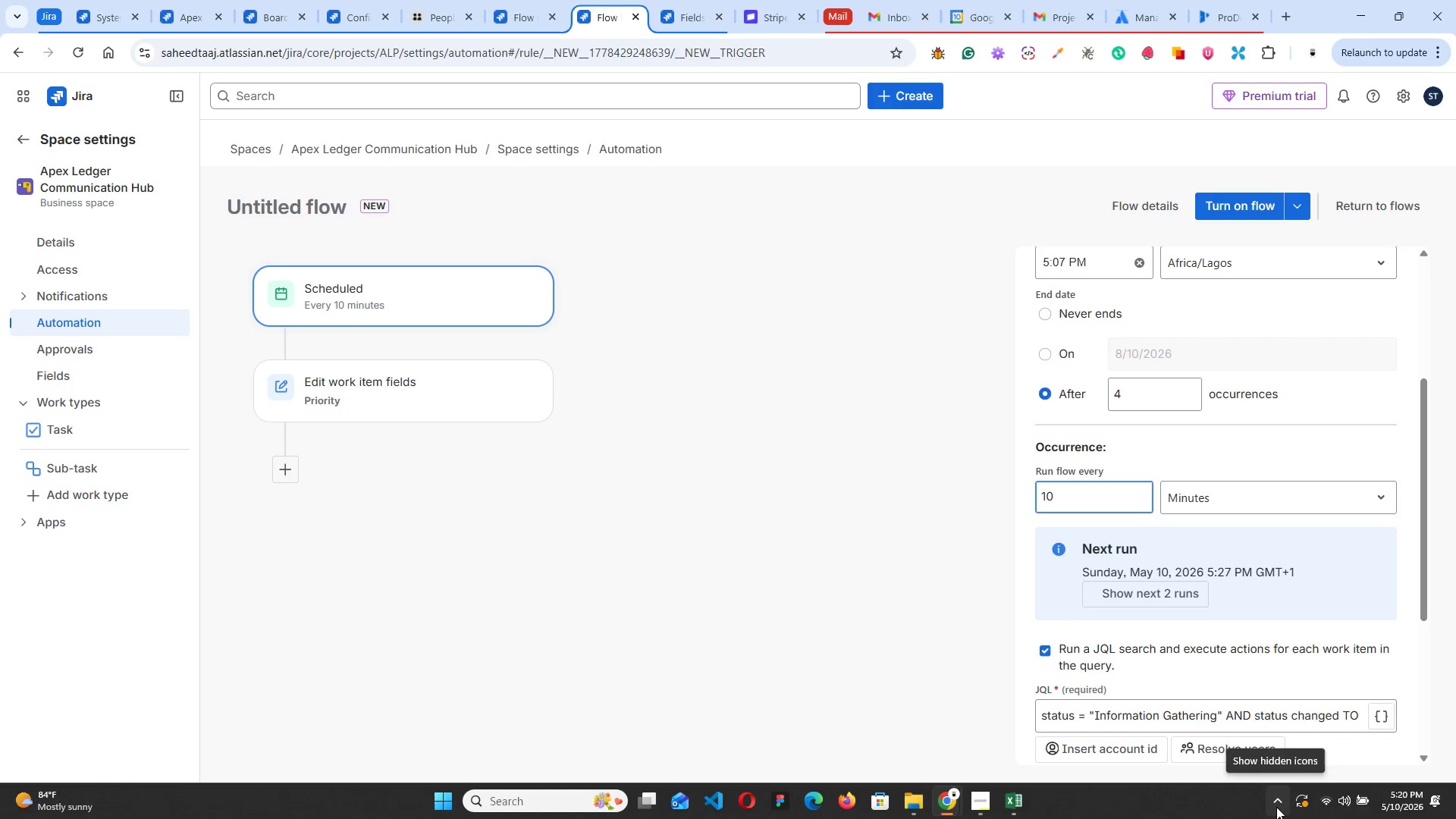 
scroll: coordinate [1209, 580], scroll_direction: up, amount: 6.0
 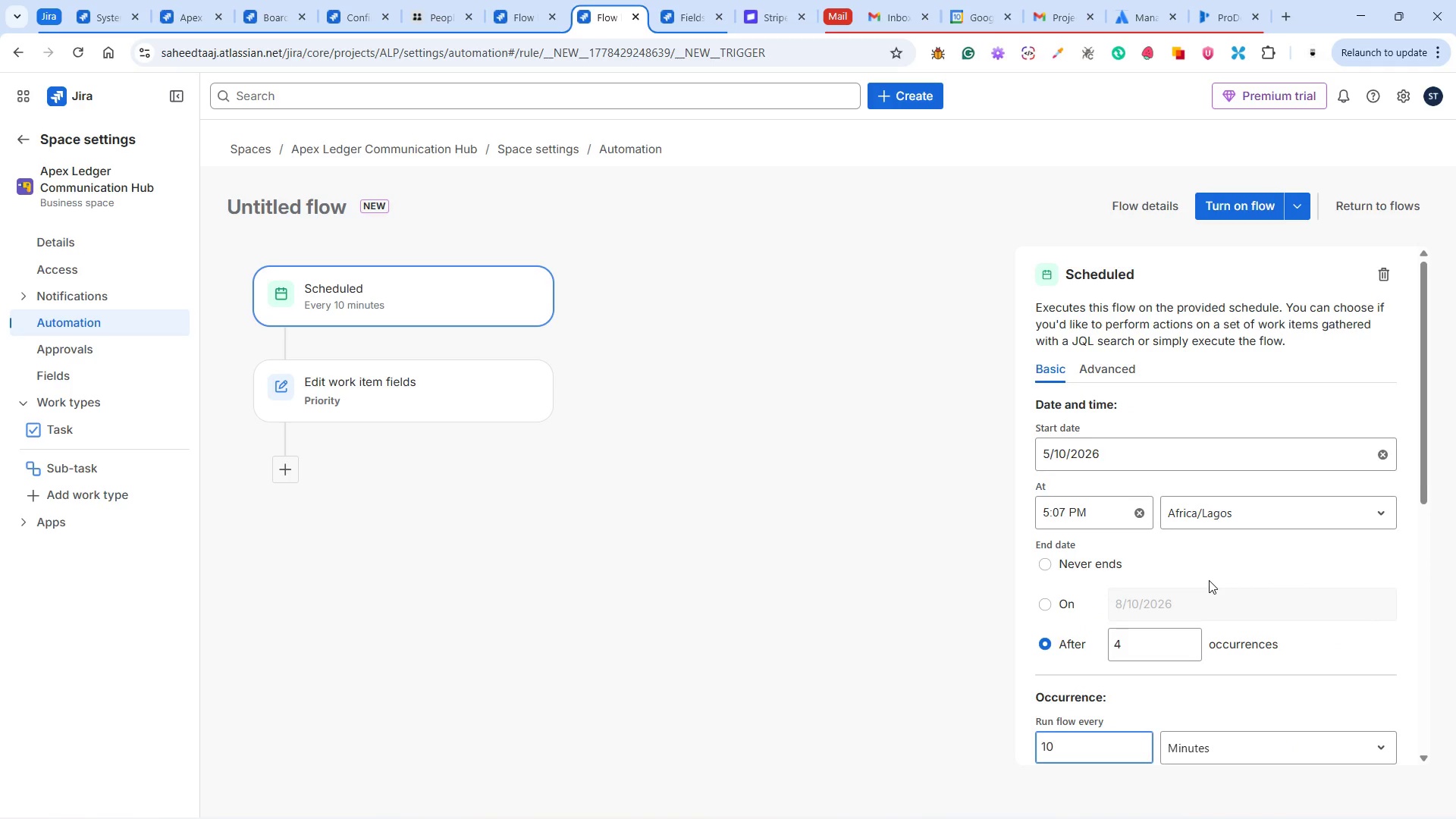 
scroll: coordinate [1209, 582], scroll_direction: down, amount: 6.0
 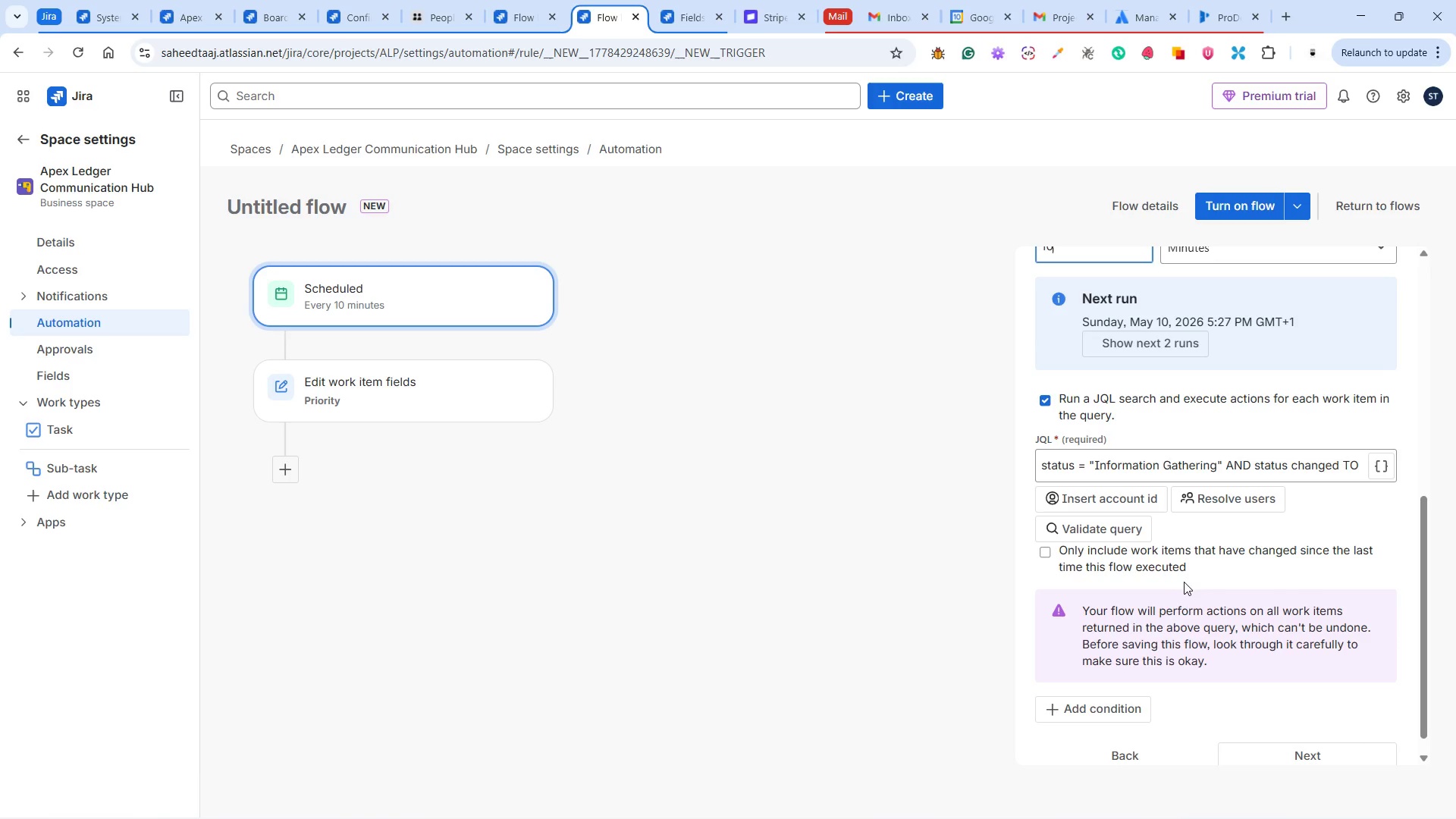 
wait(10.94)
 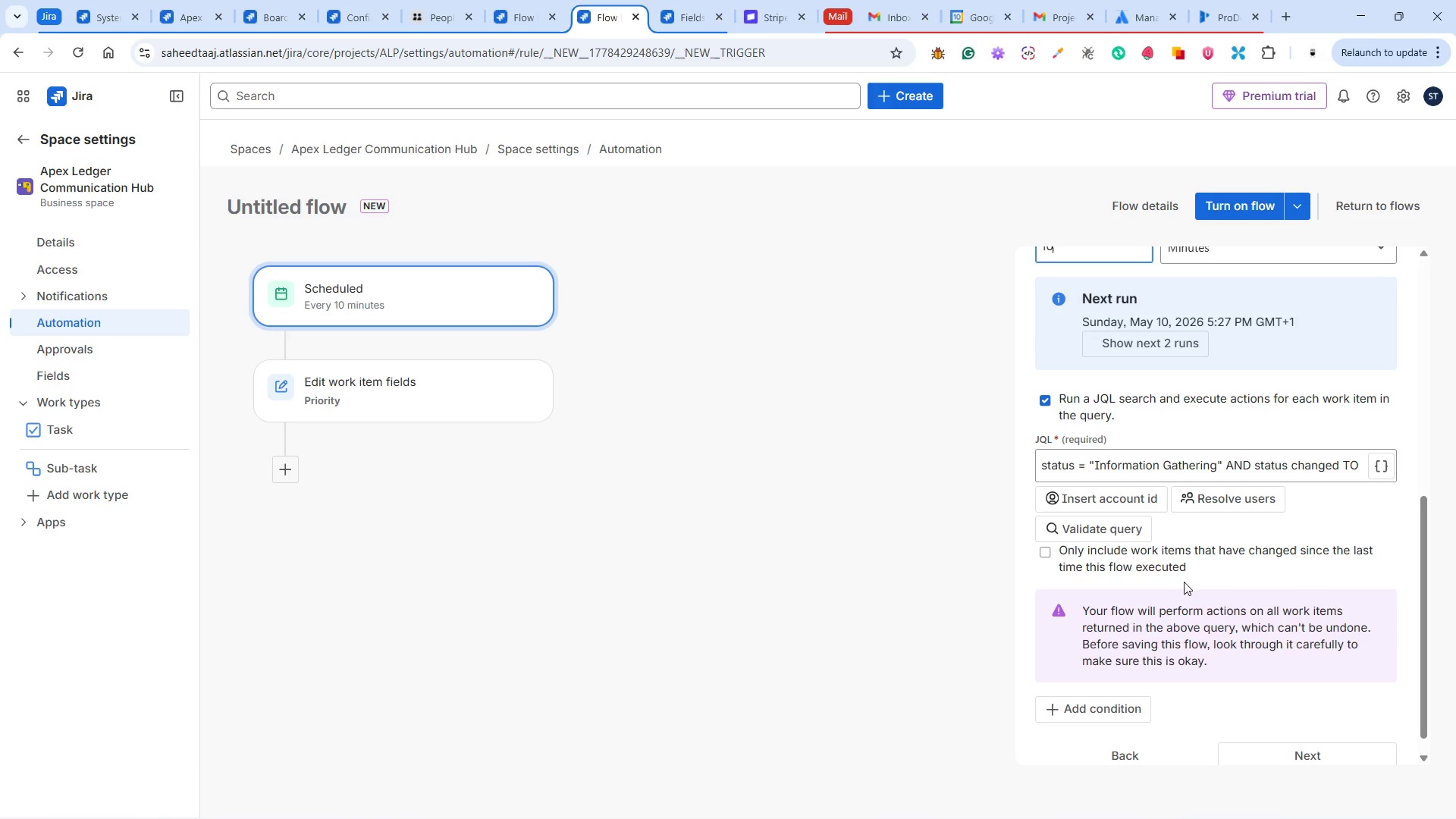 
left_click([1360, 461])
 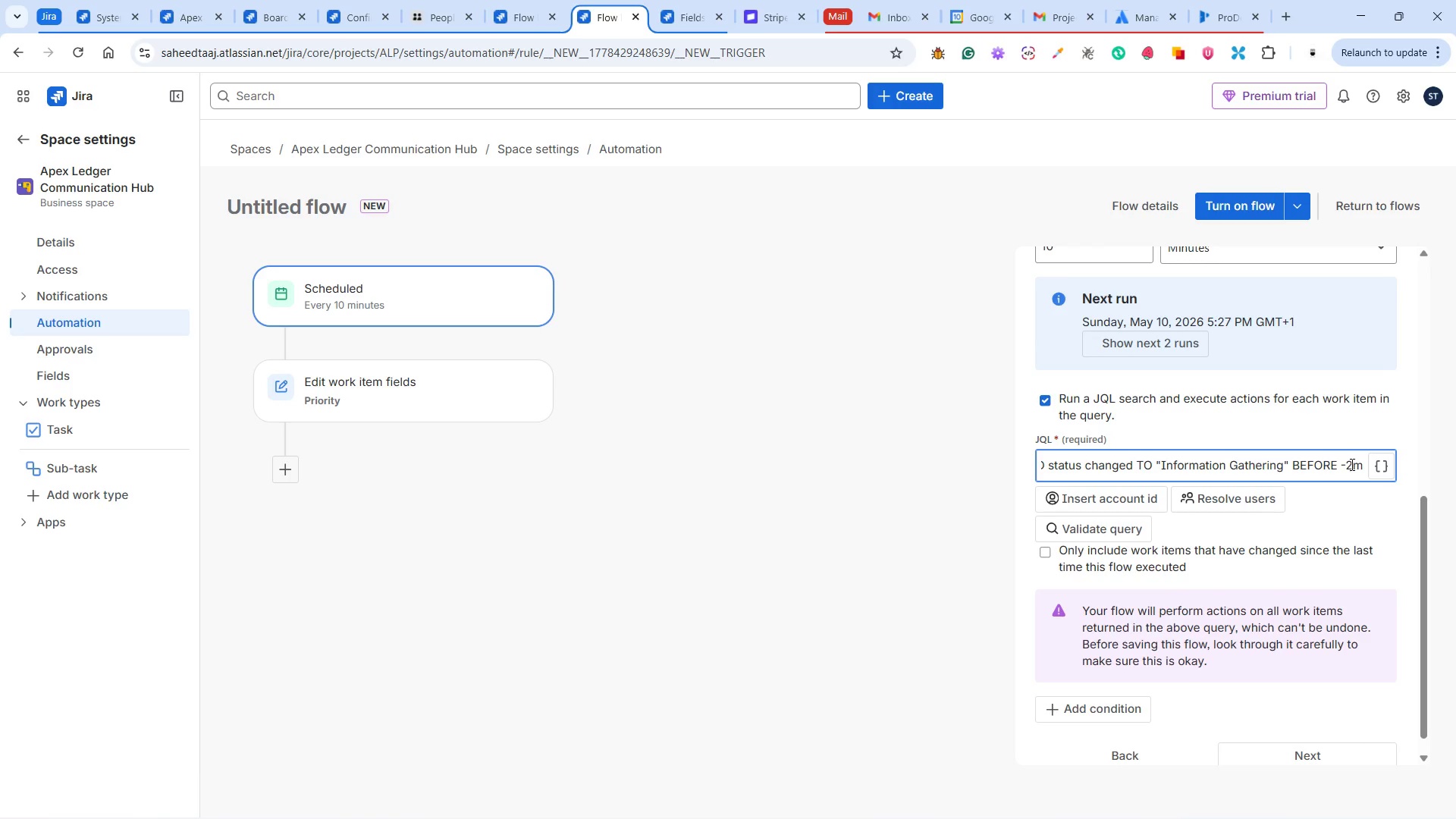 
left_click([1351, 464])
 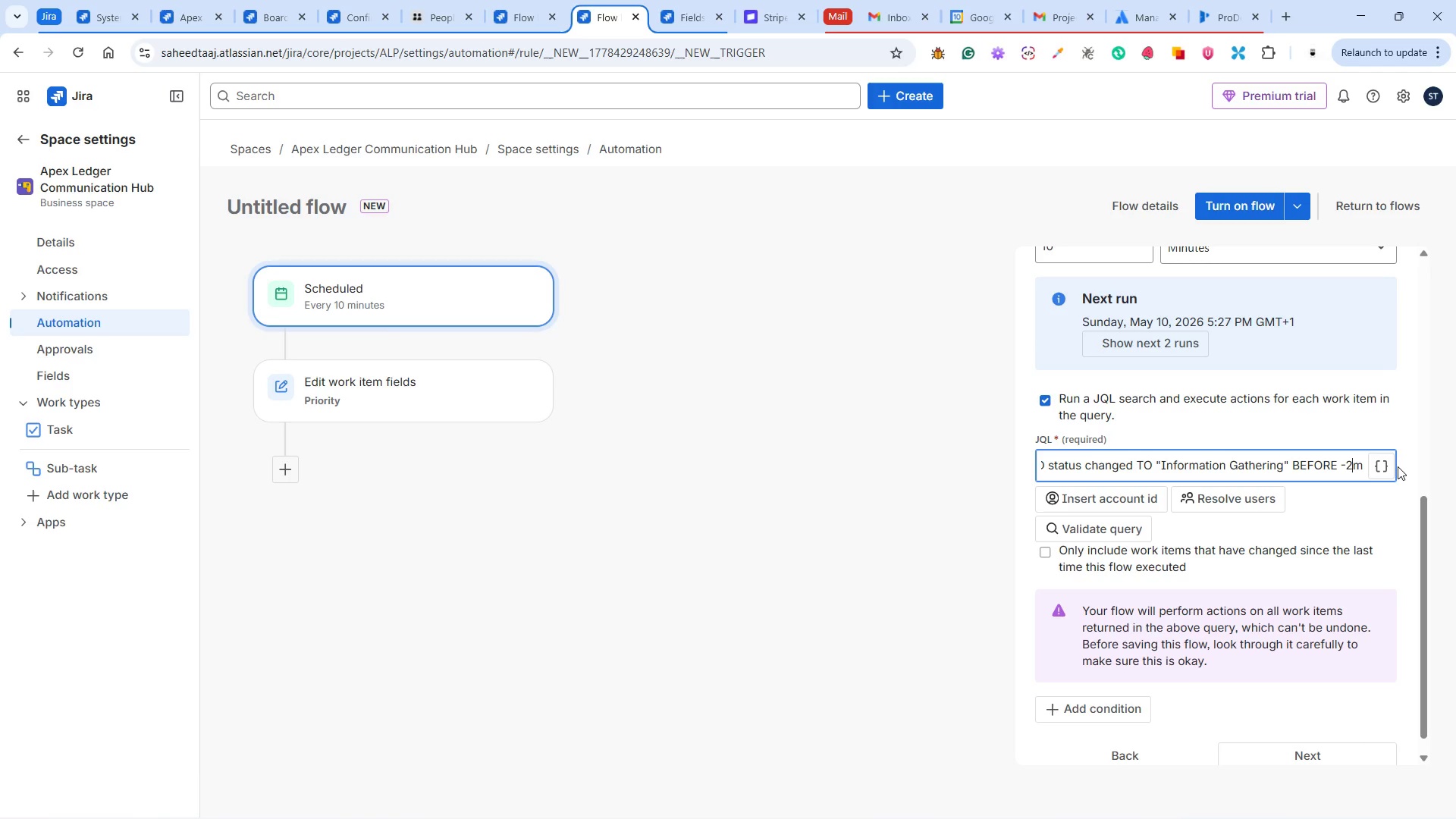 
key(Backspace)
type(10)
 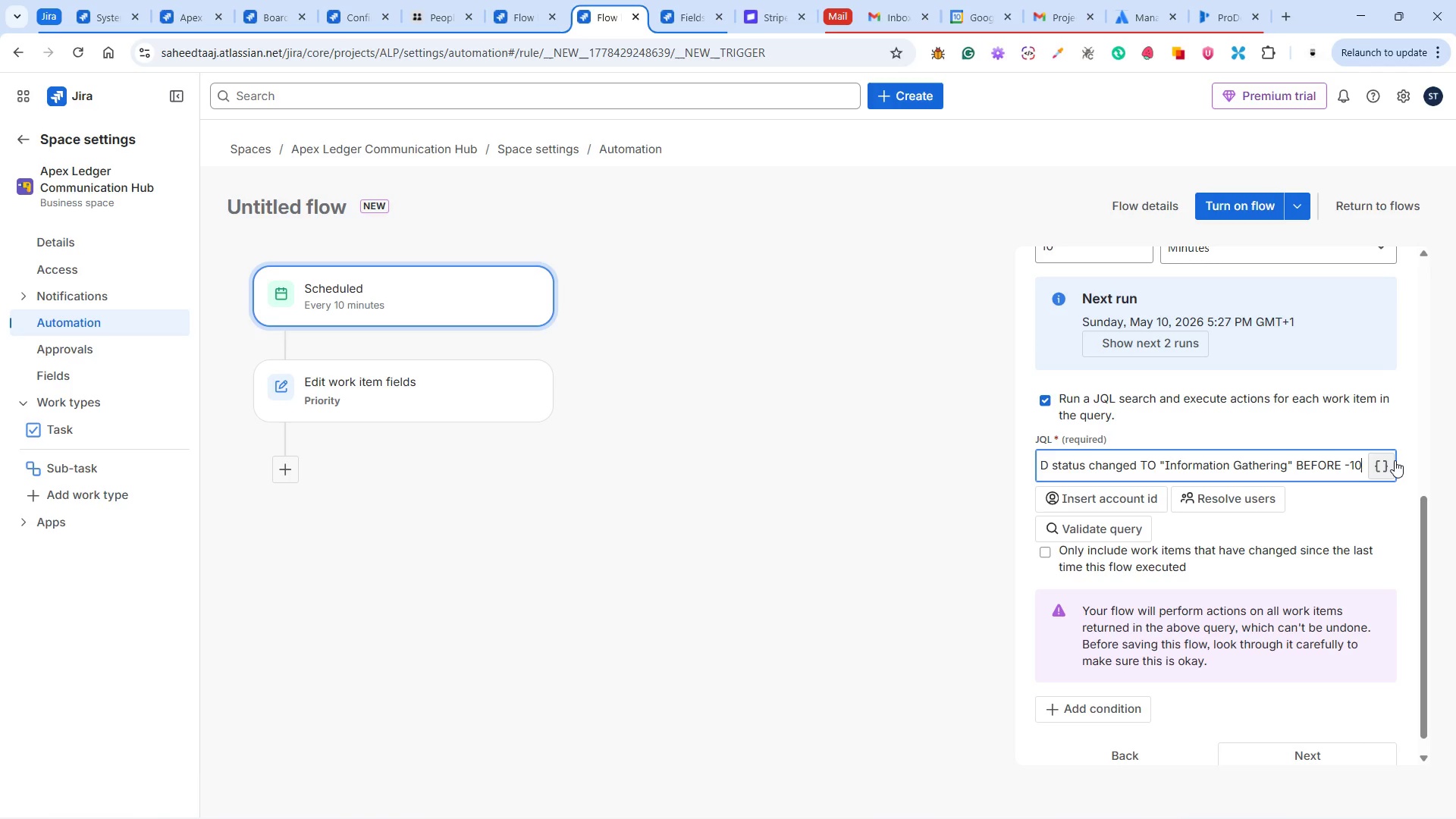 
key(ArrowRight)
 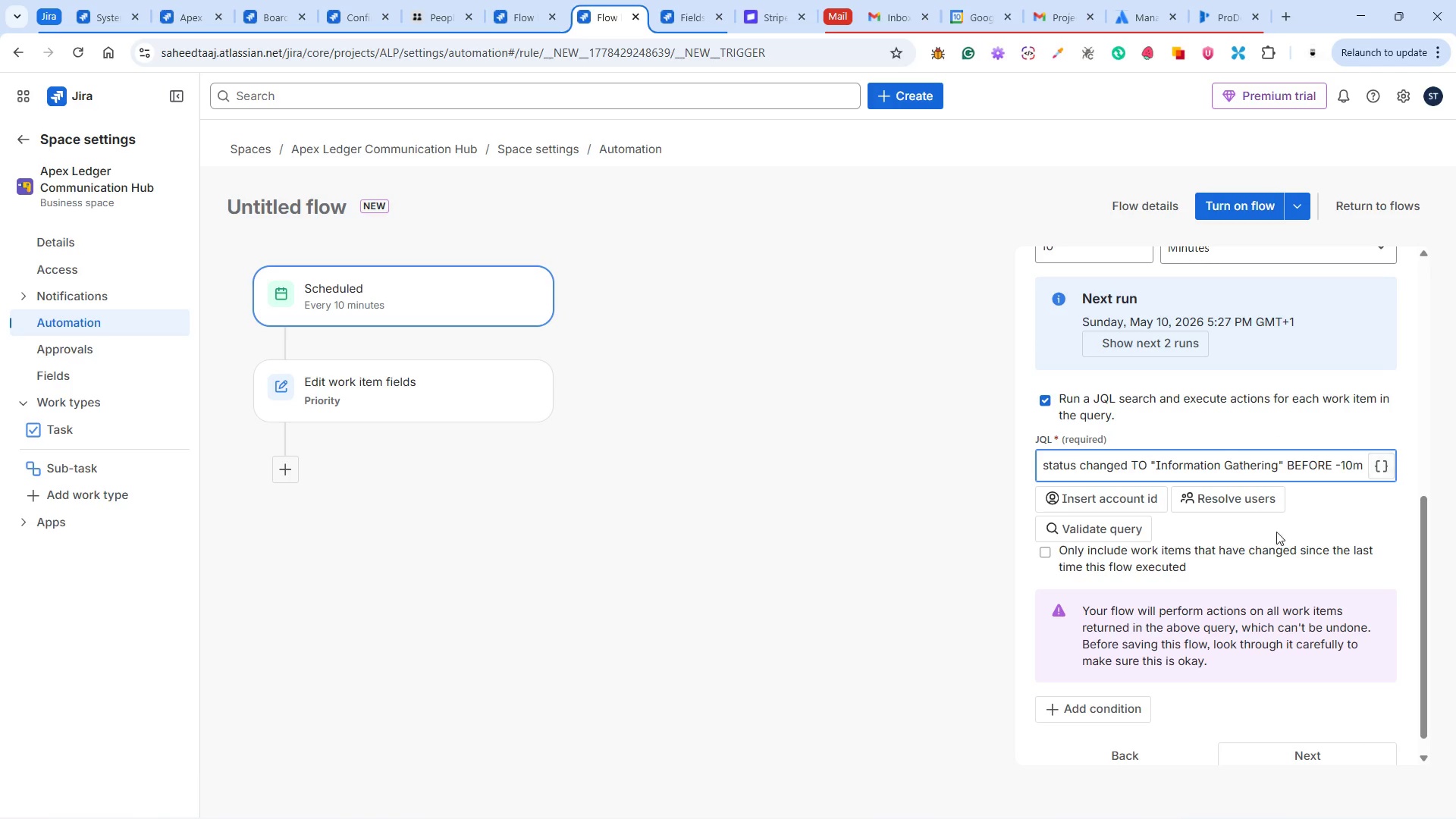 
scroll: coordinate [1244, 543], scroll_direction: down, amount: 4.0
 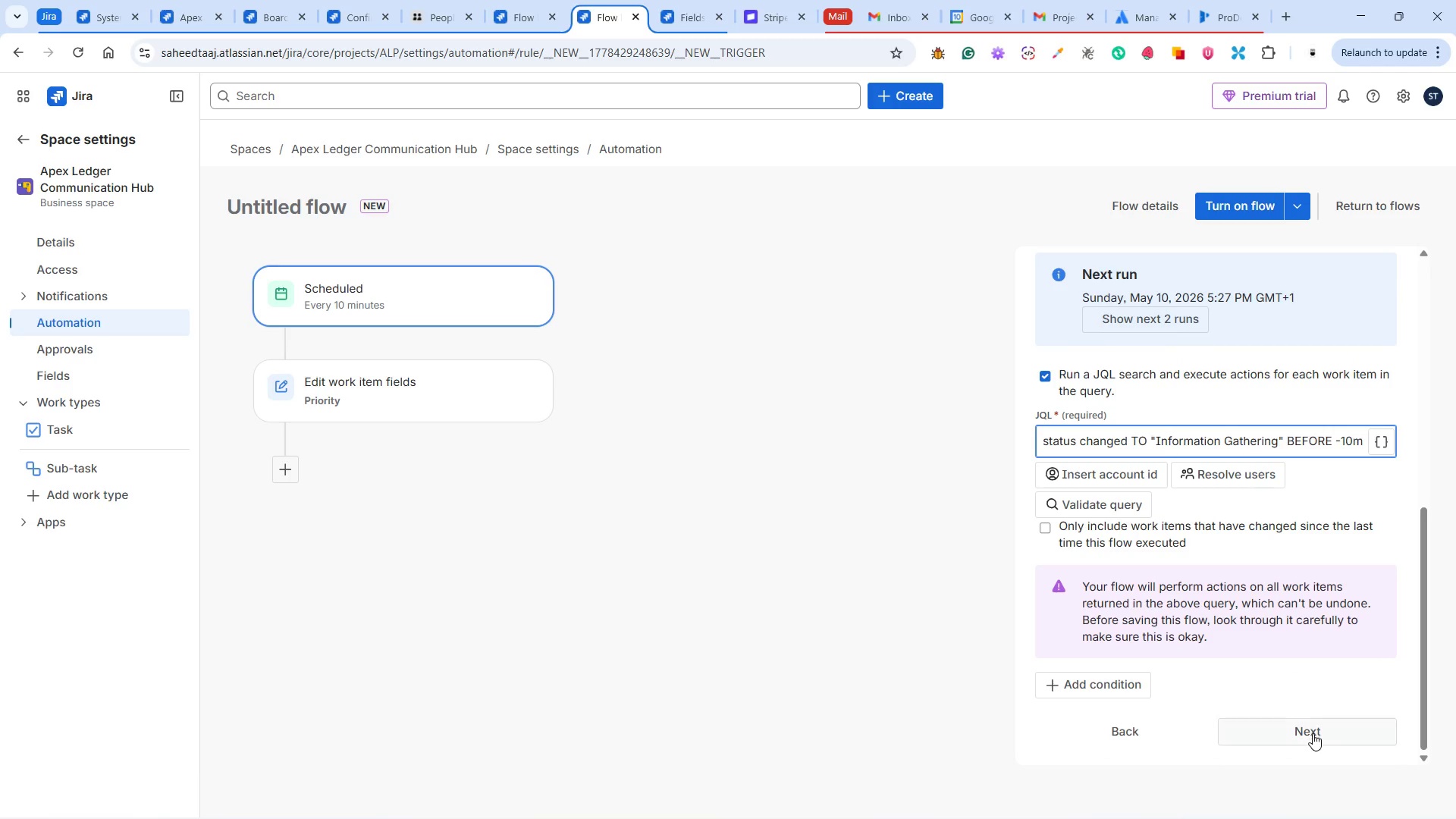 
left_click([1313, 733])
 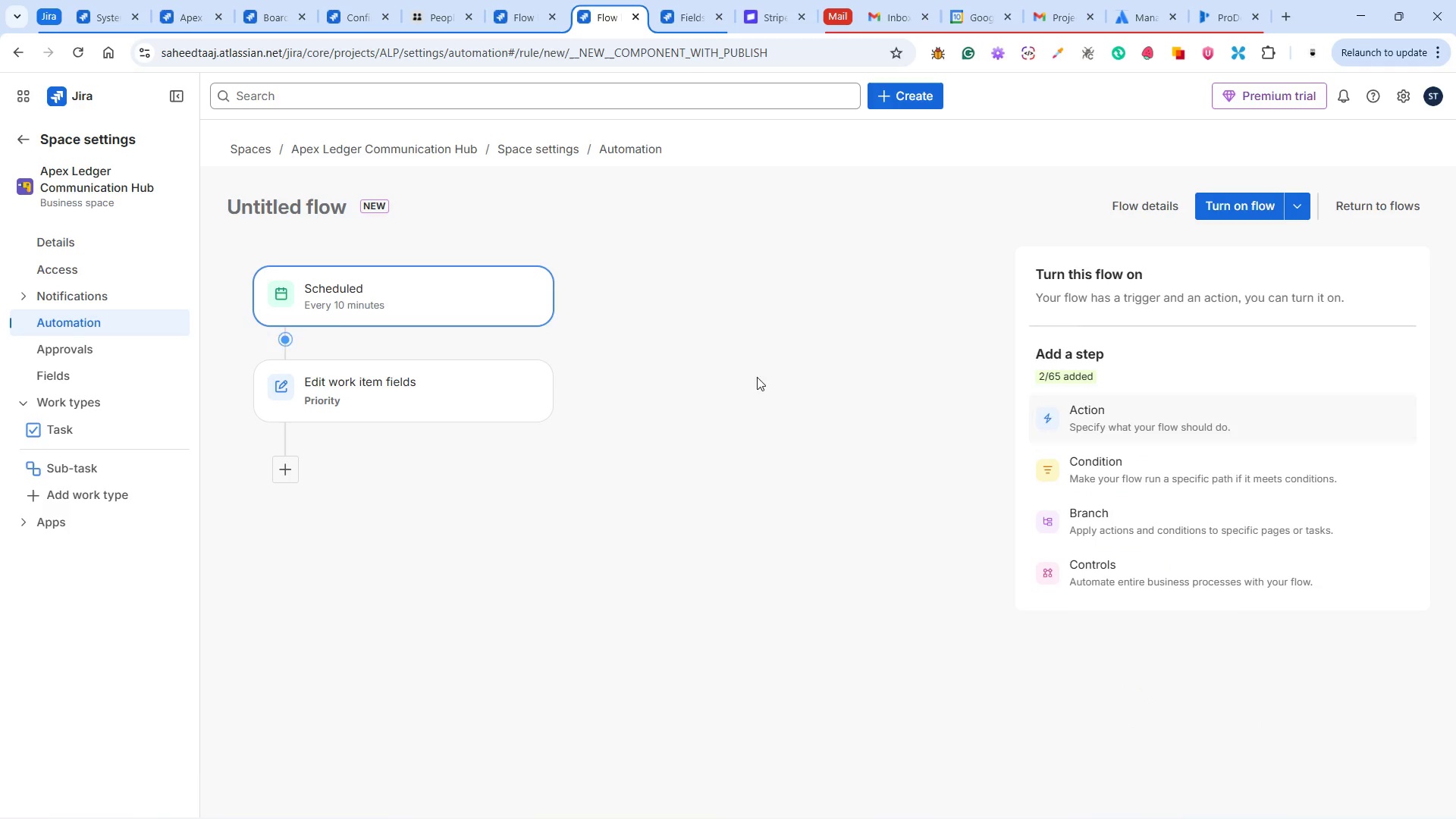 
left_click([468, 399])
 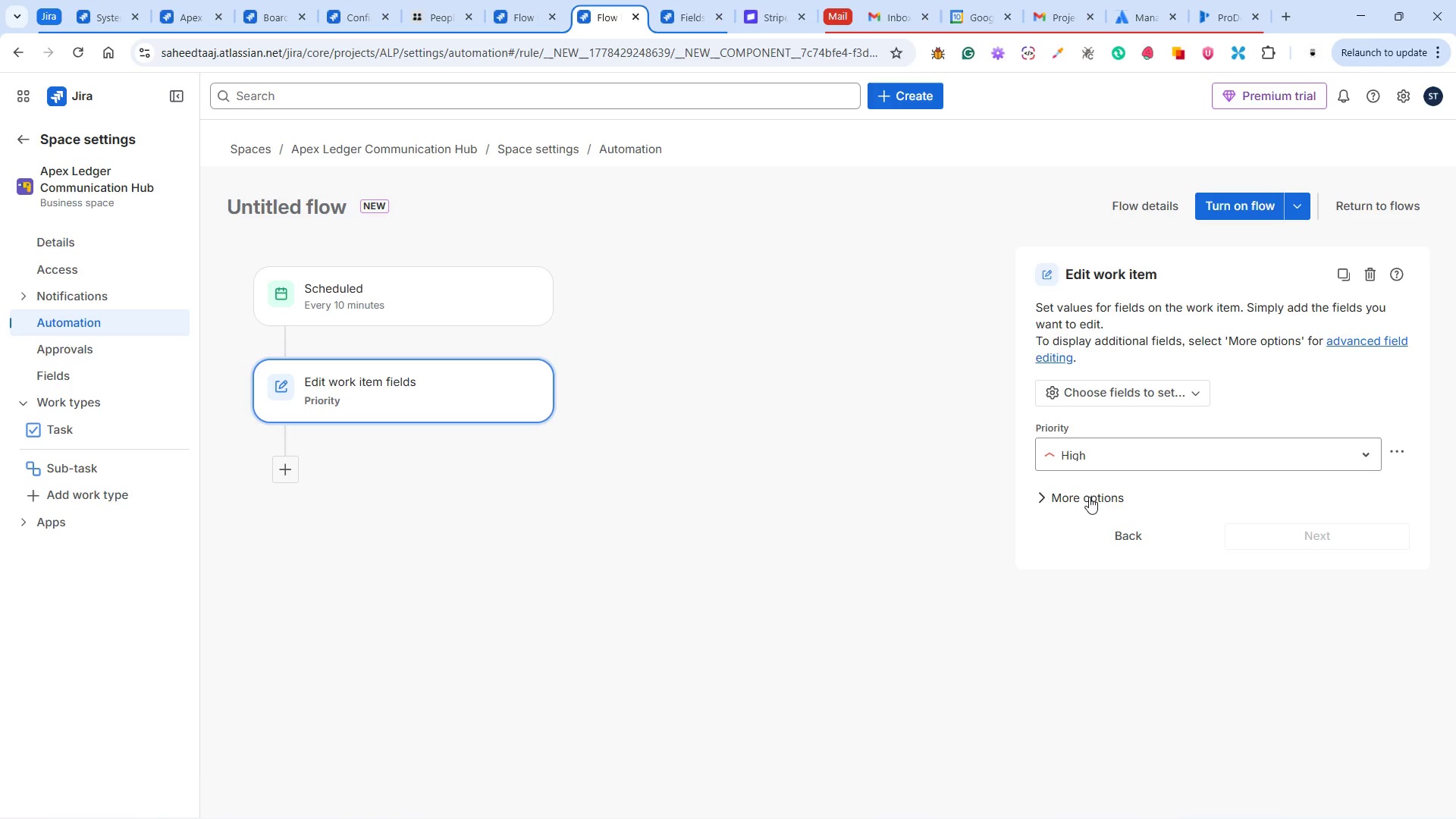 
wait(5.39)
 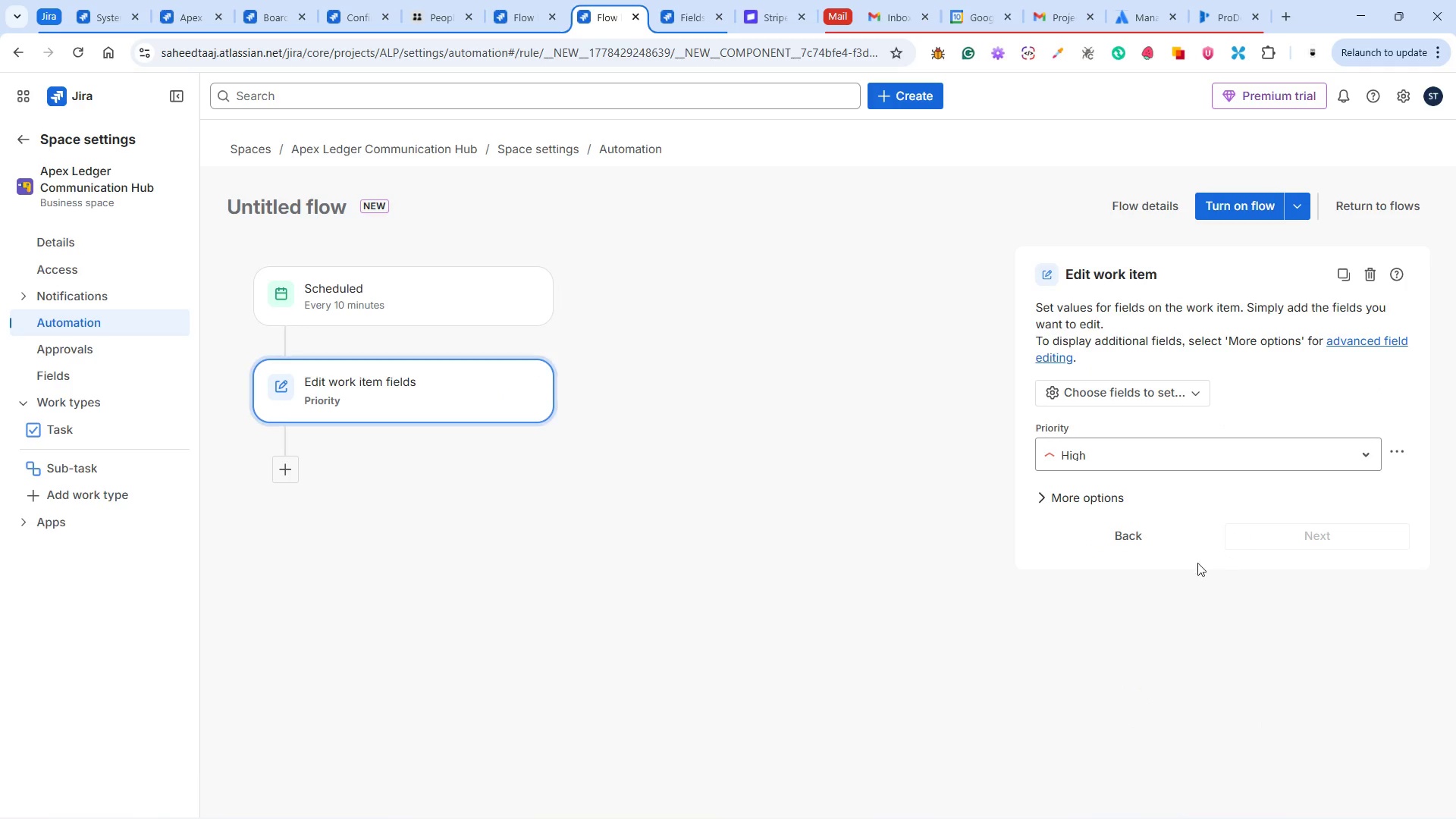 
left_click([1398, 484])
 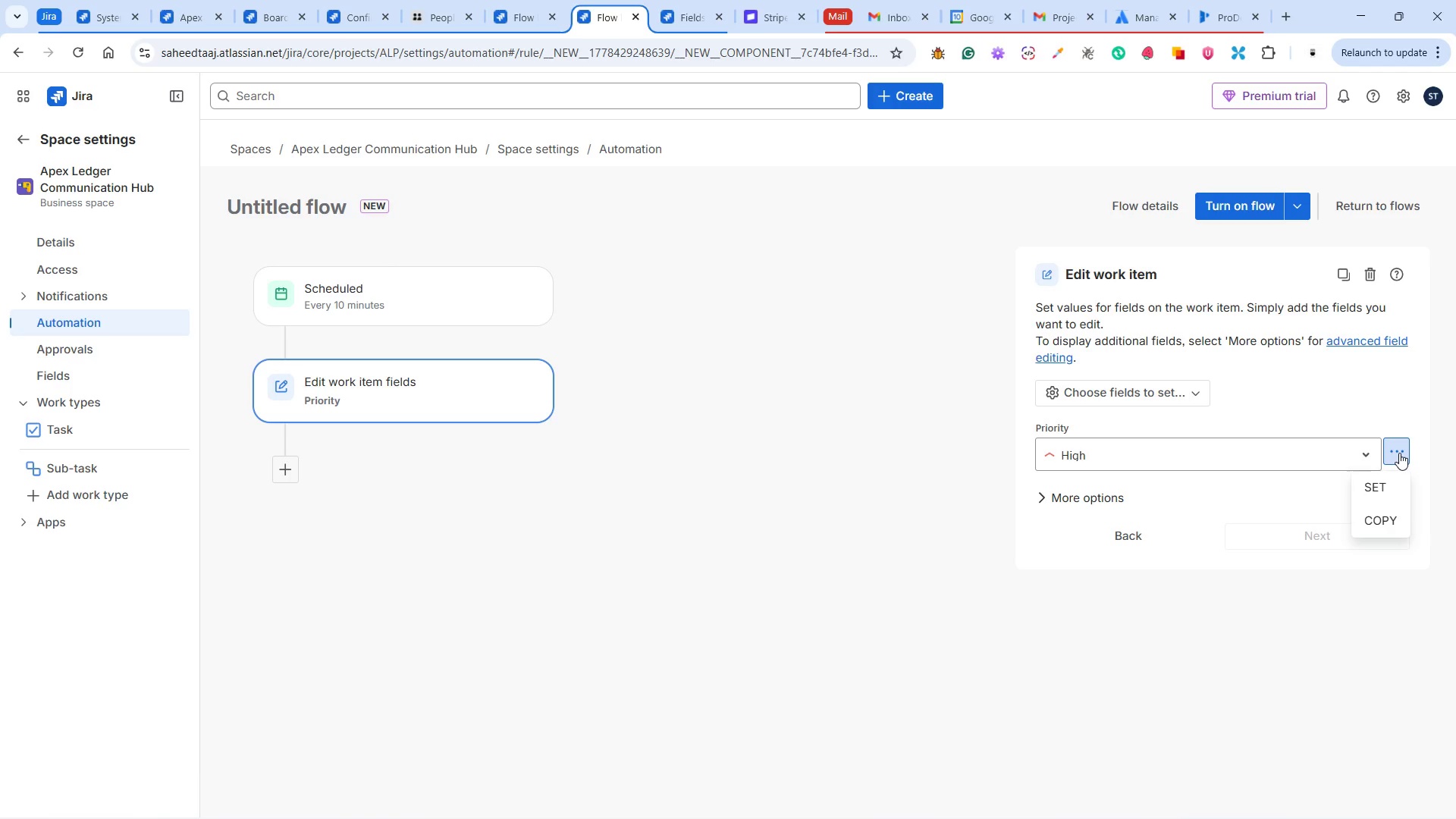 
left_click([1407, 404])
 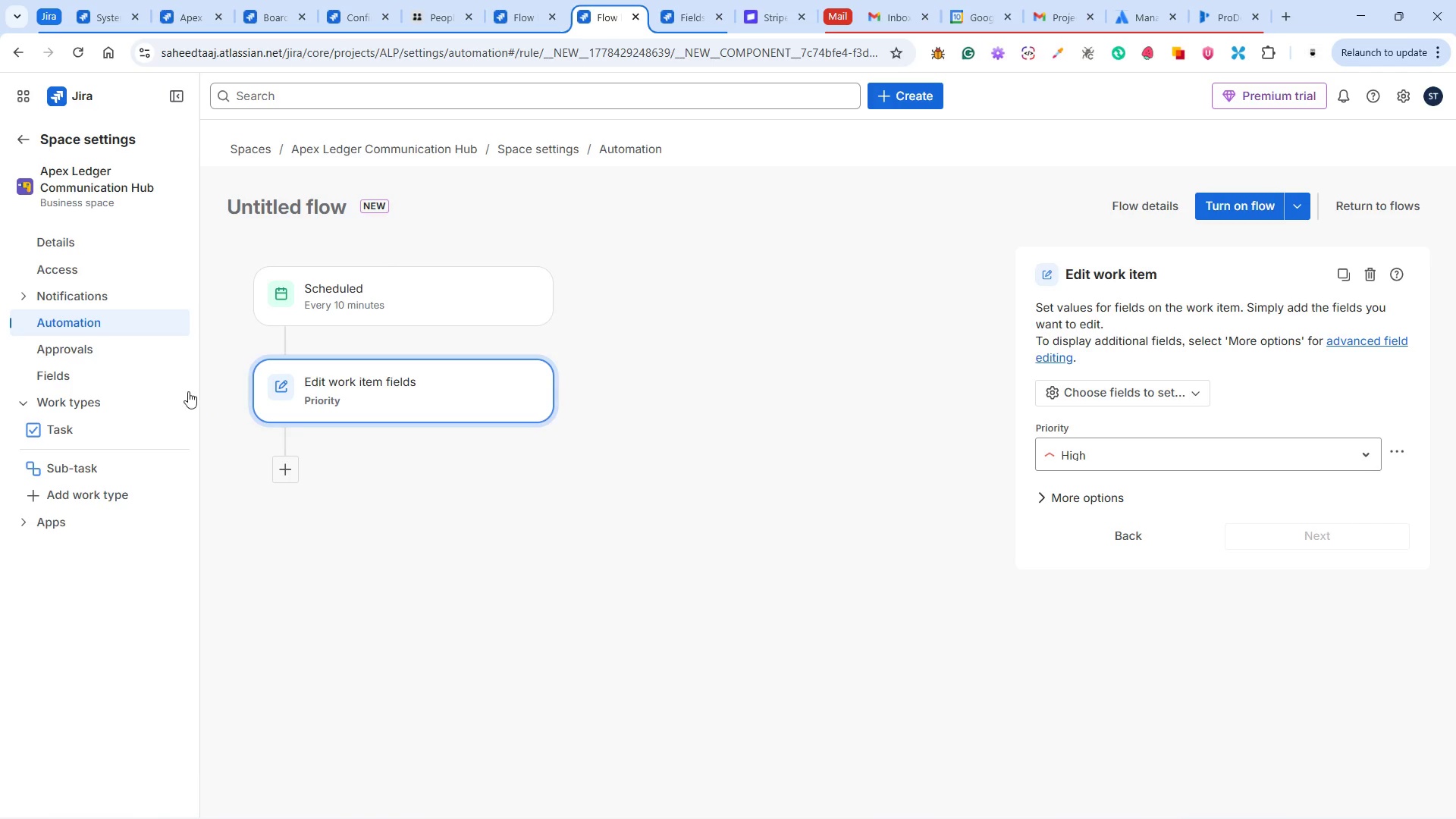 
mouse_move([297, 460])
 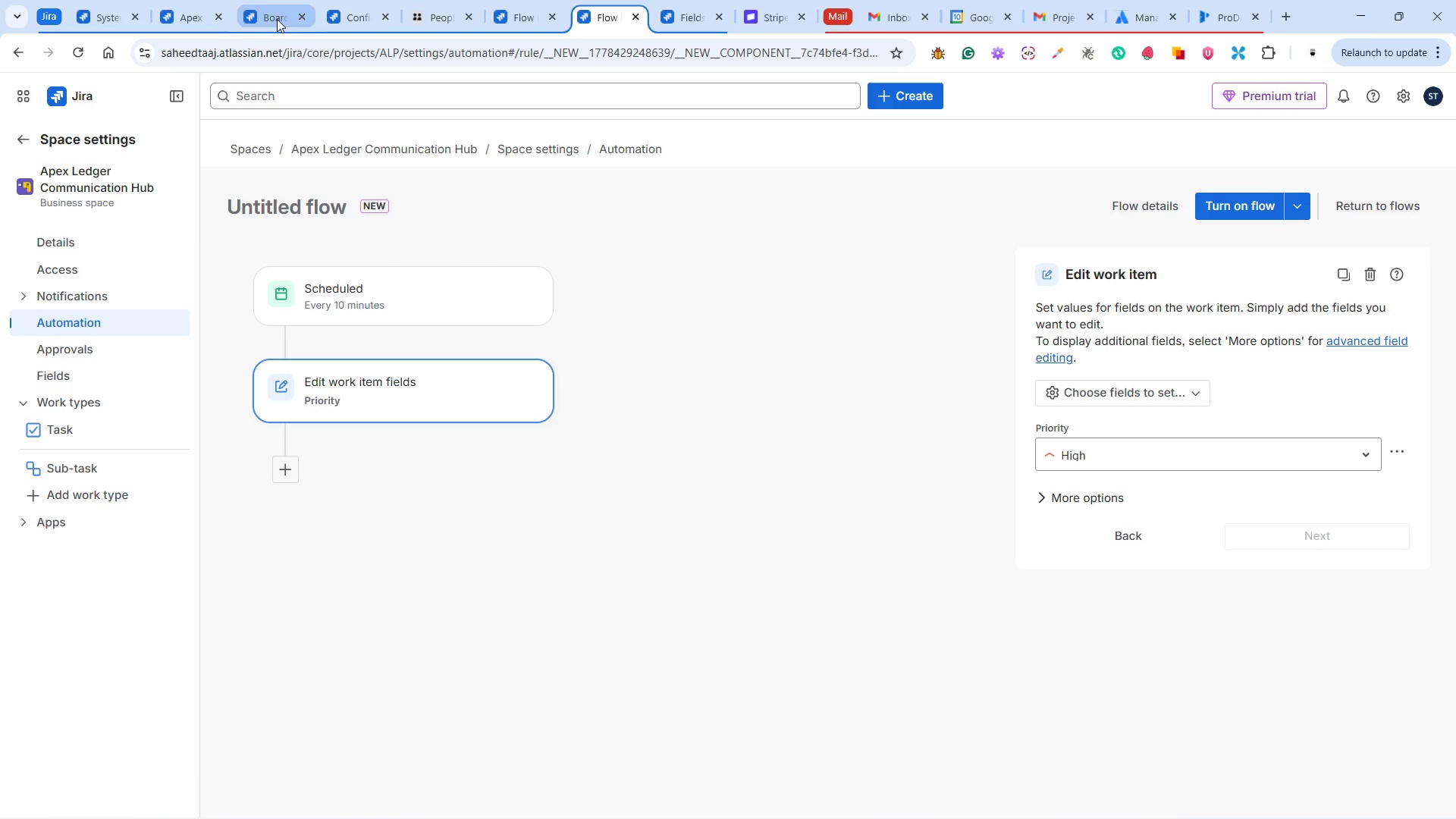 
left_click([268, 14])
 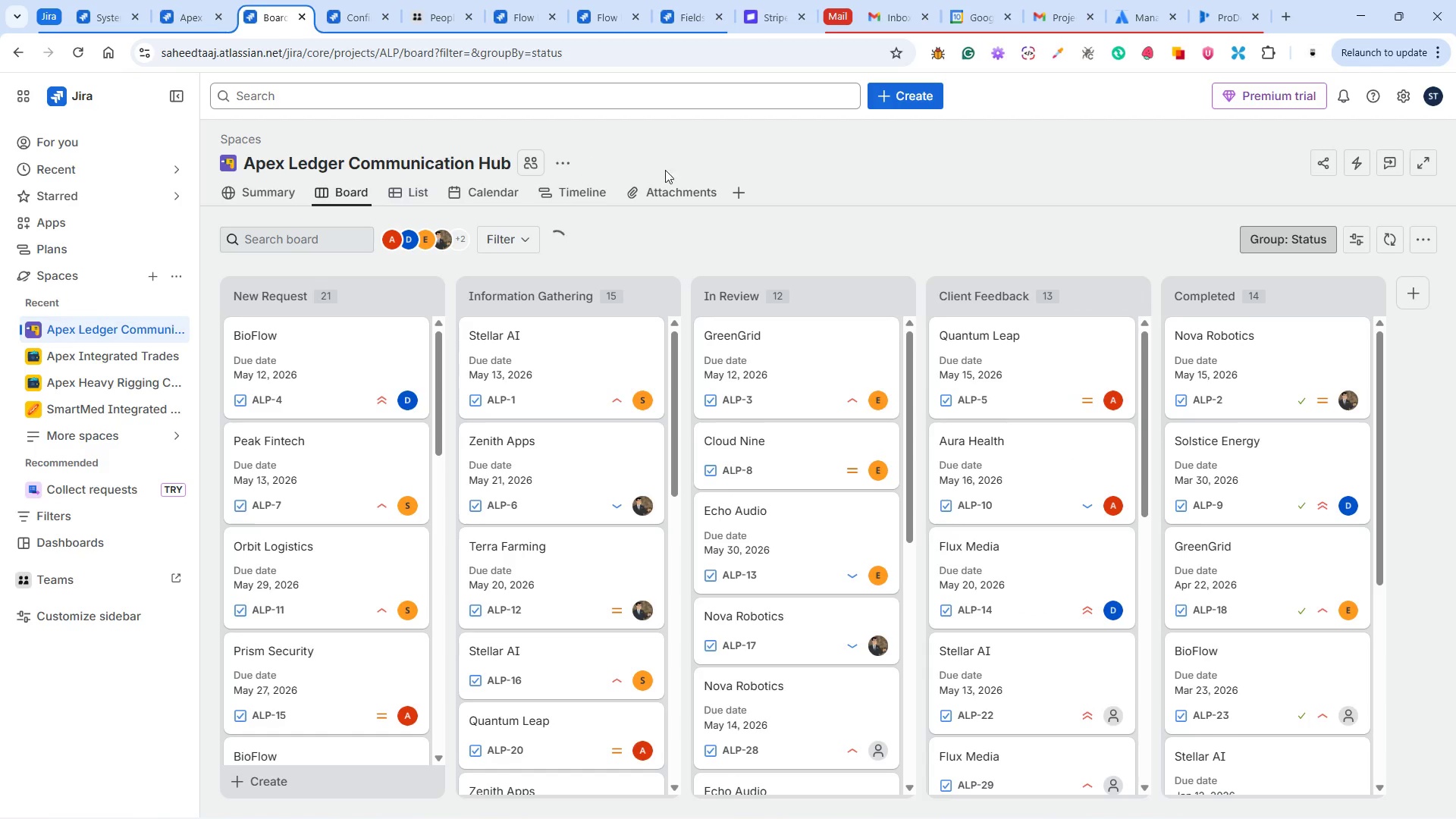 
left_click([902, 93])
 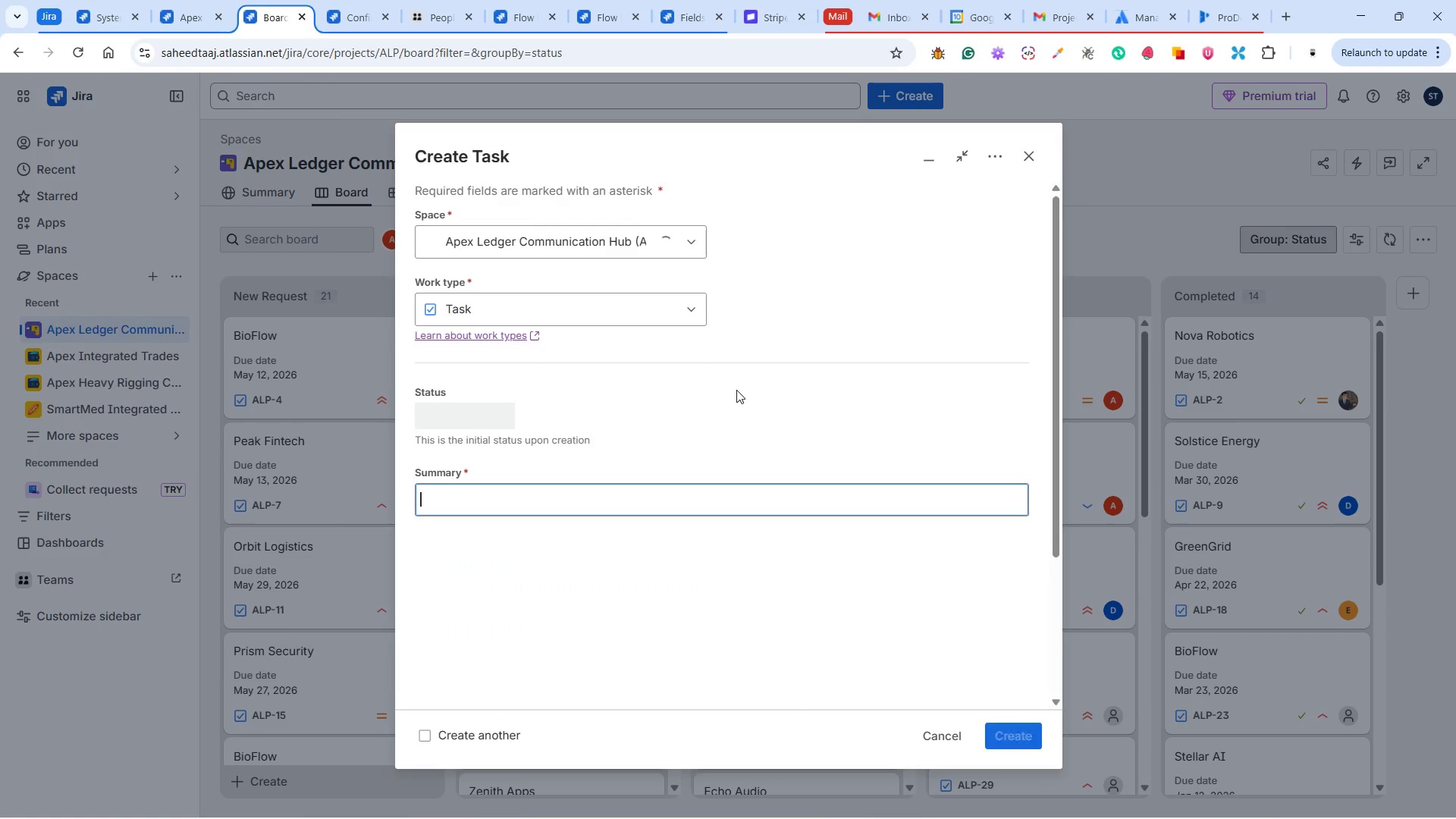 
scroll: coordinate [736, 387], scroll_direction: down, amount: 9.0
 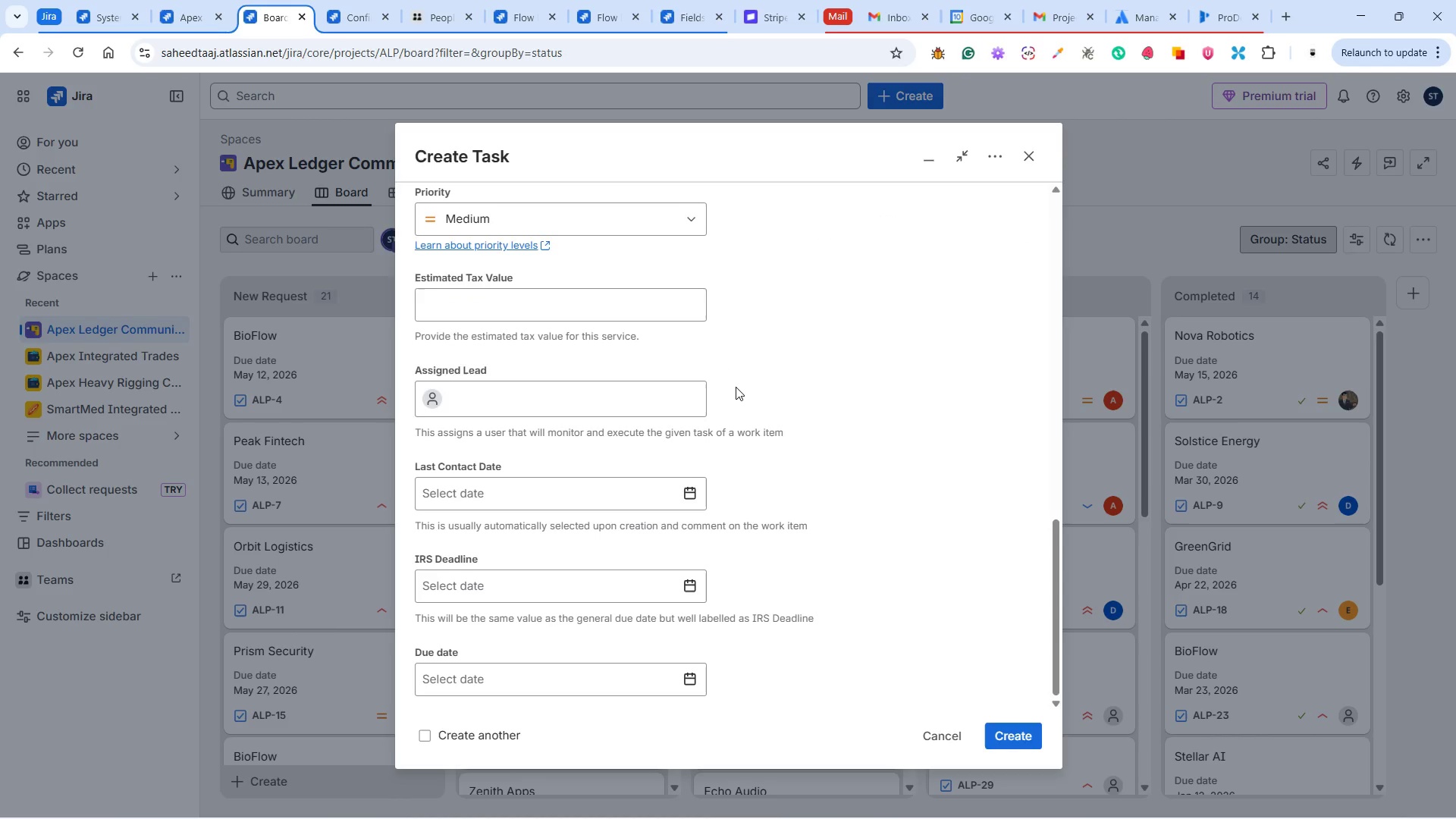 
scroll: coordinate [736, 387], scroll_direction: up, amount: 3.0
 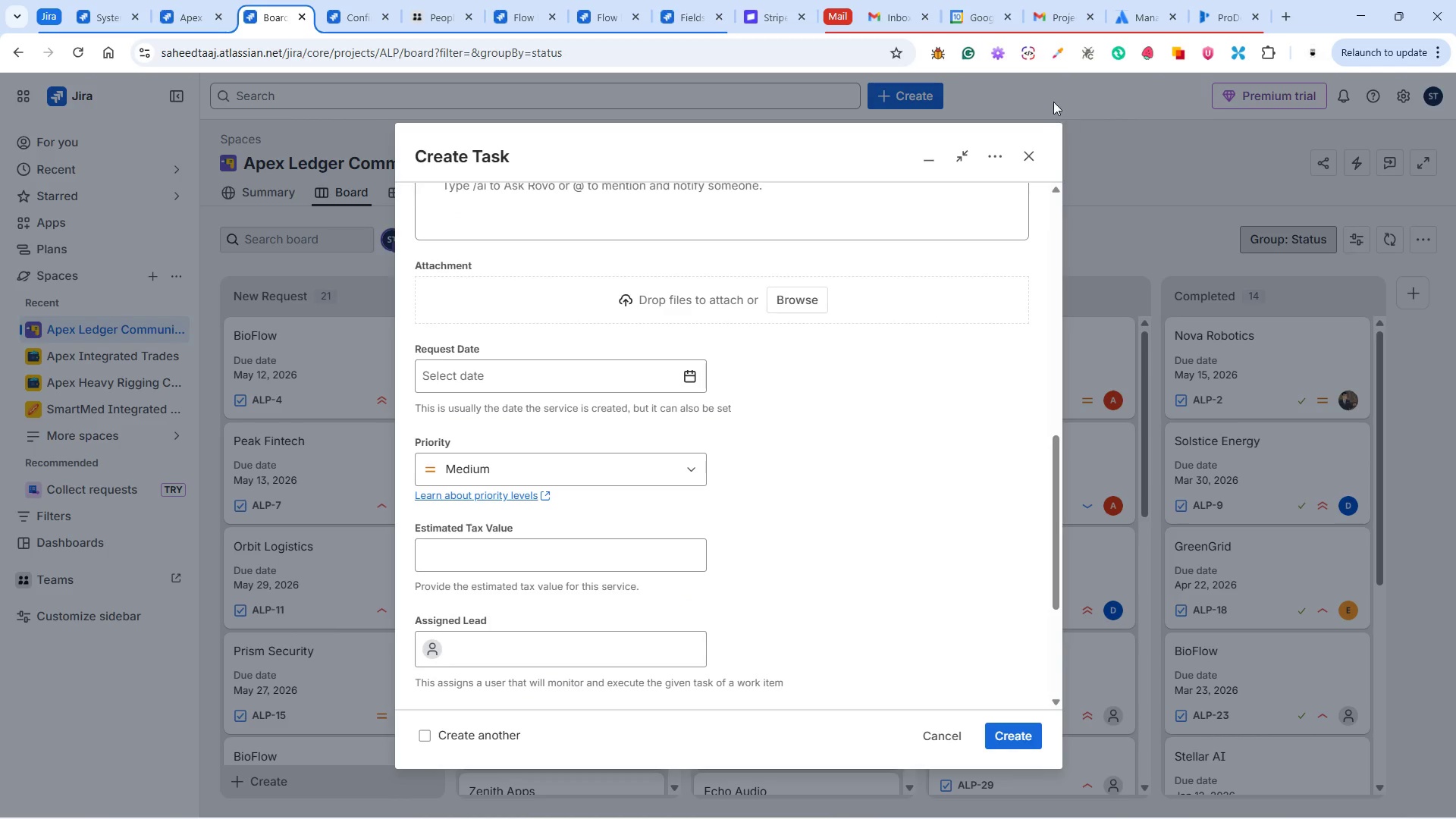 
left_click([1026, 154])
 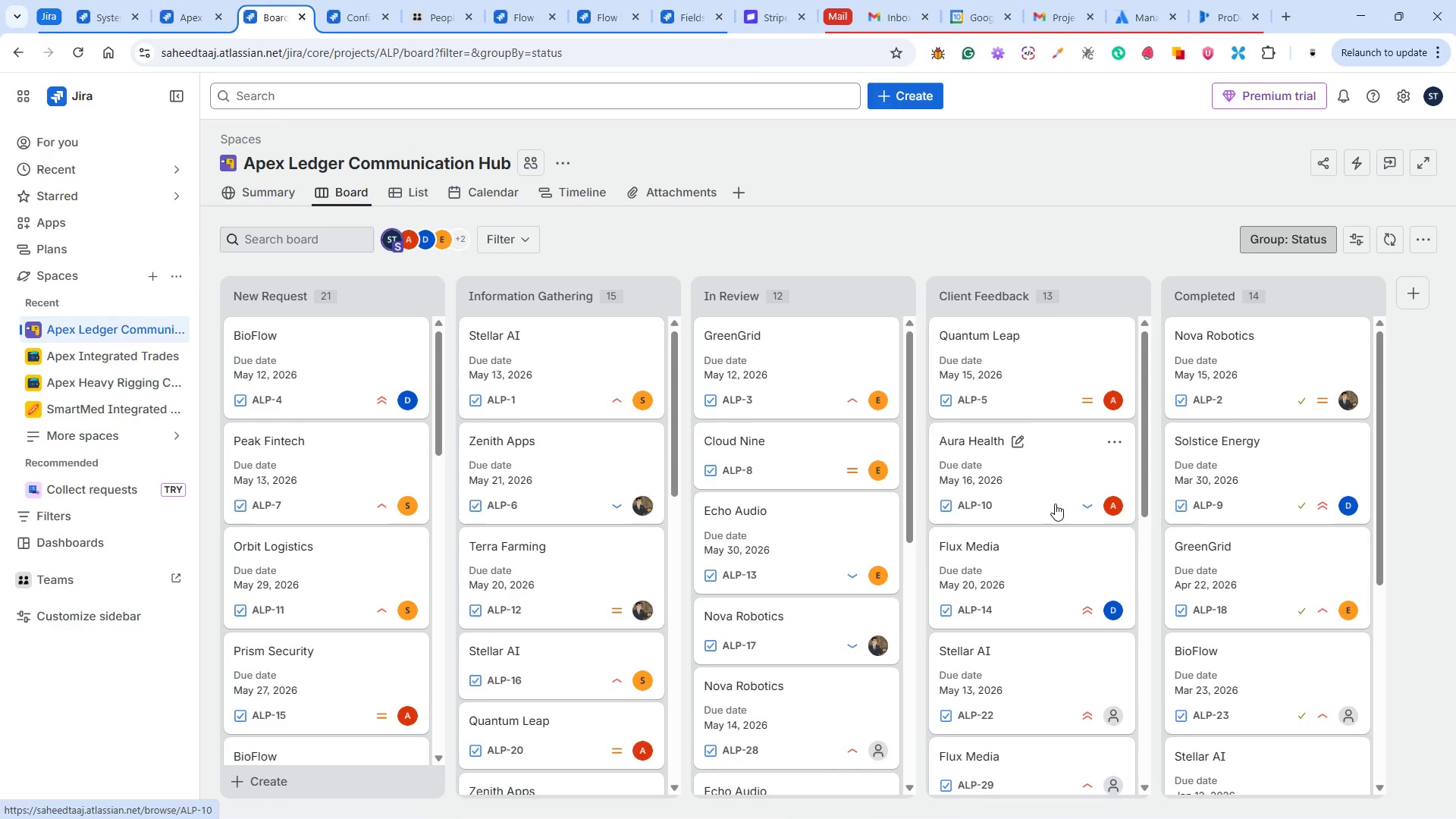 
mouse_move([1090, 434])
 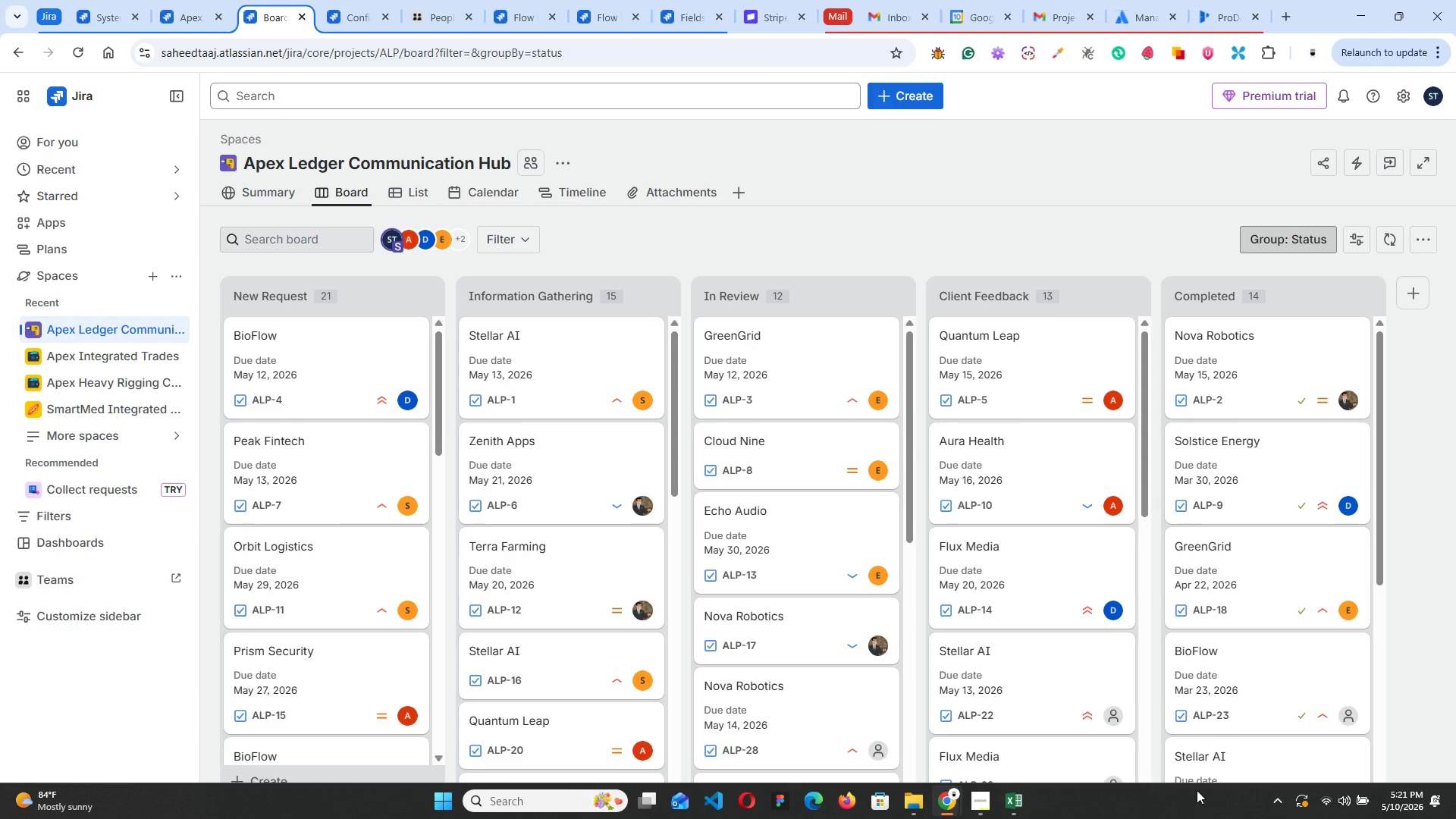 
wait(8.22)
 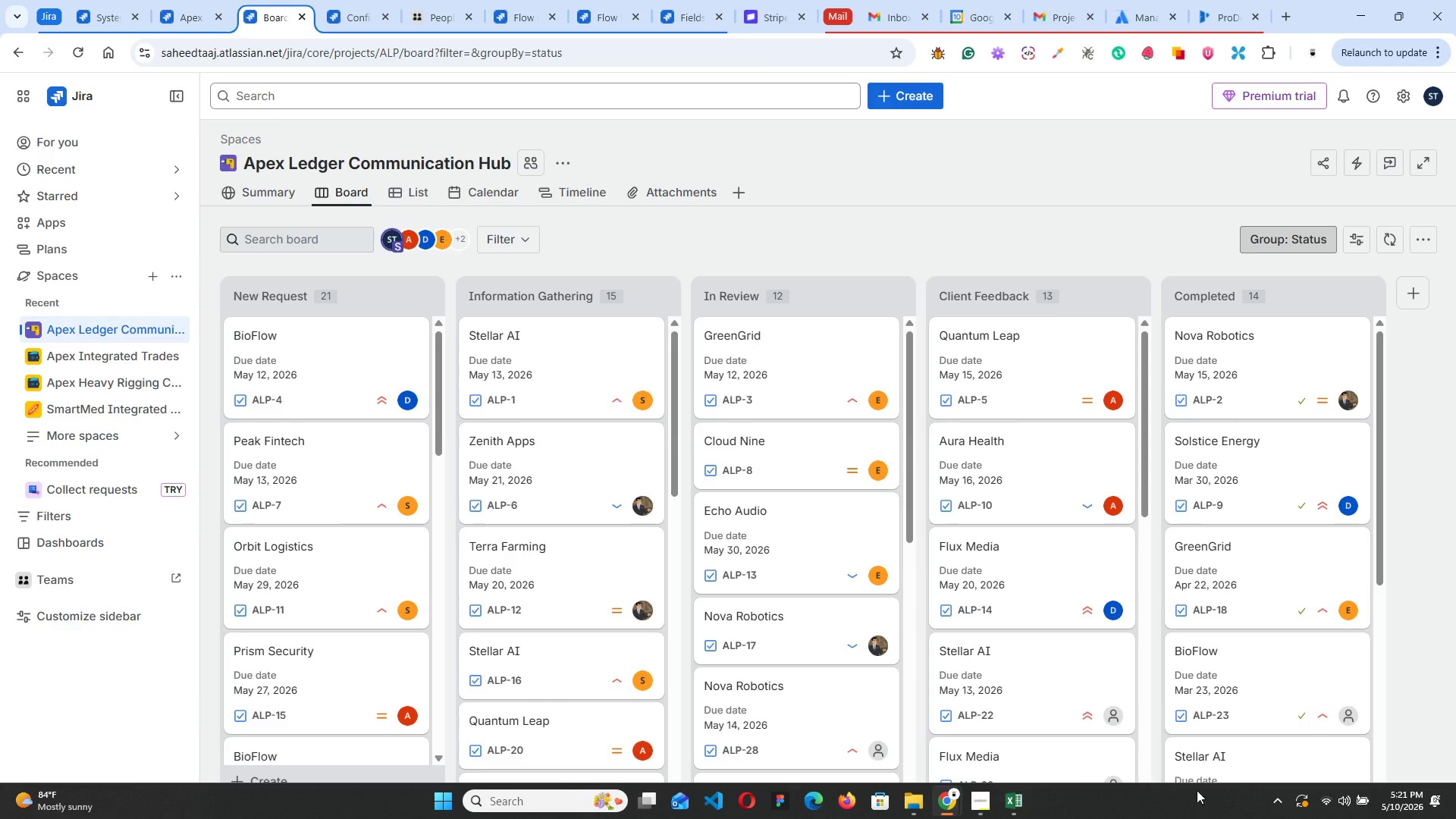 
scroll: coordinate [568, 604], scroll_direction: down, amount: 3.0
 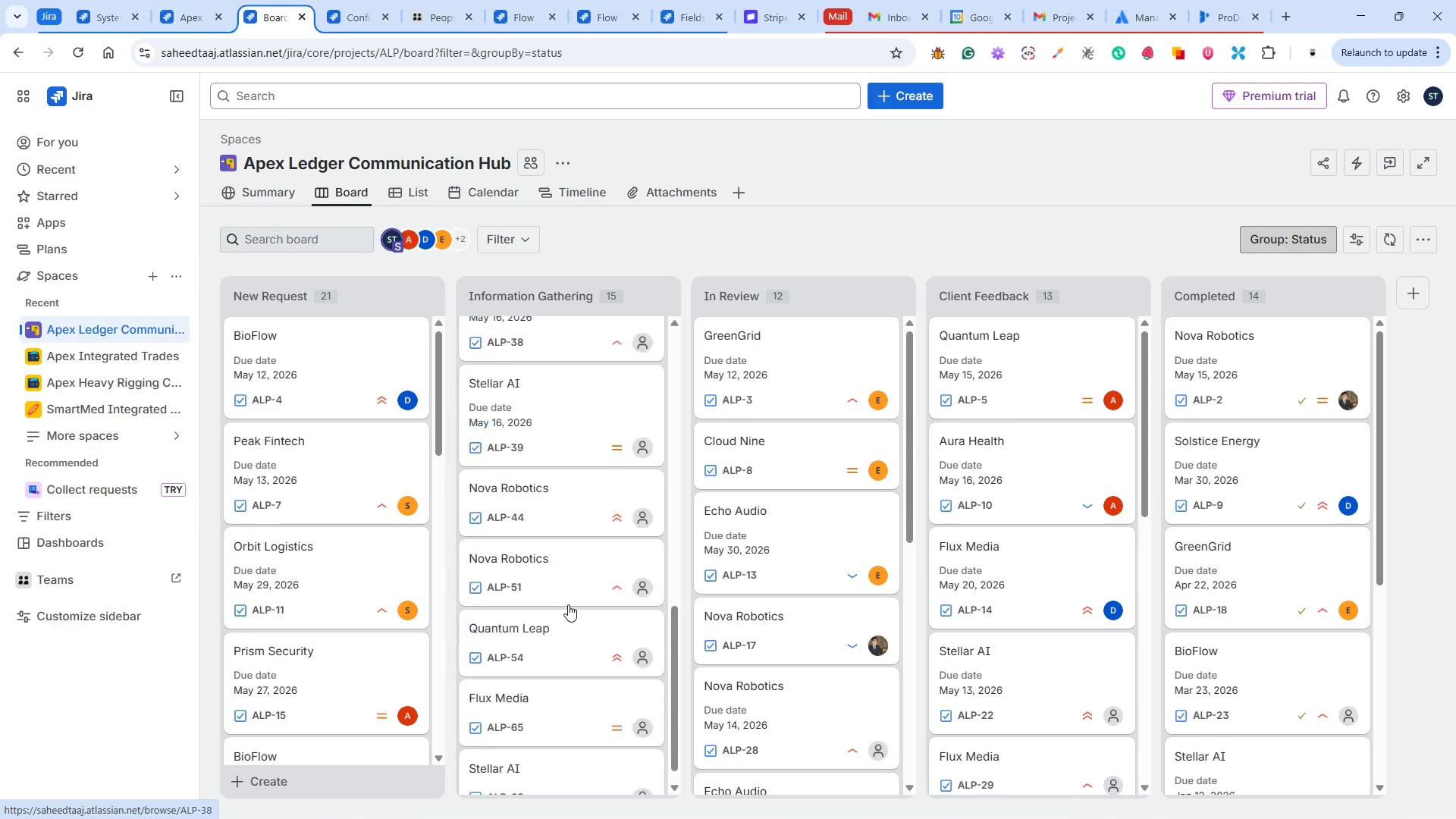 
scroll: coordinate [602, 629], scroll_direction: up, amount: 1.0
 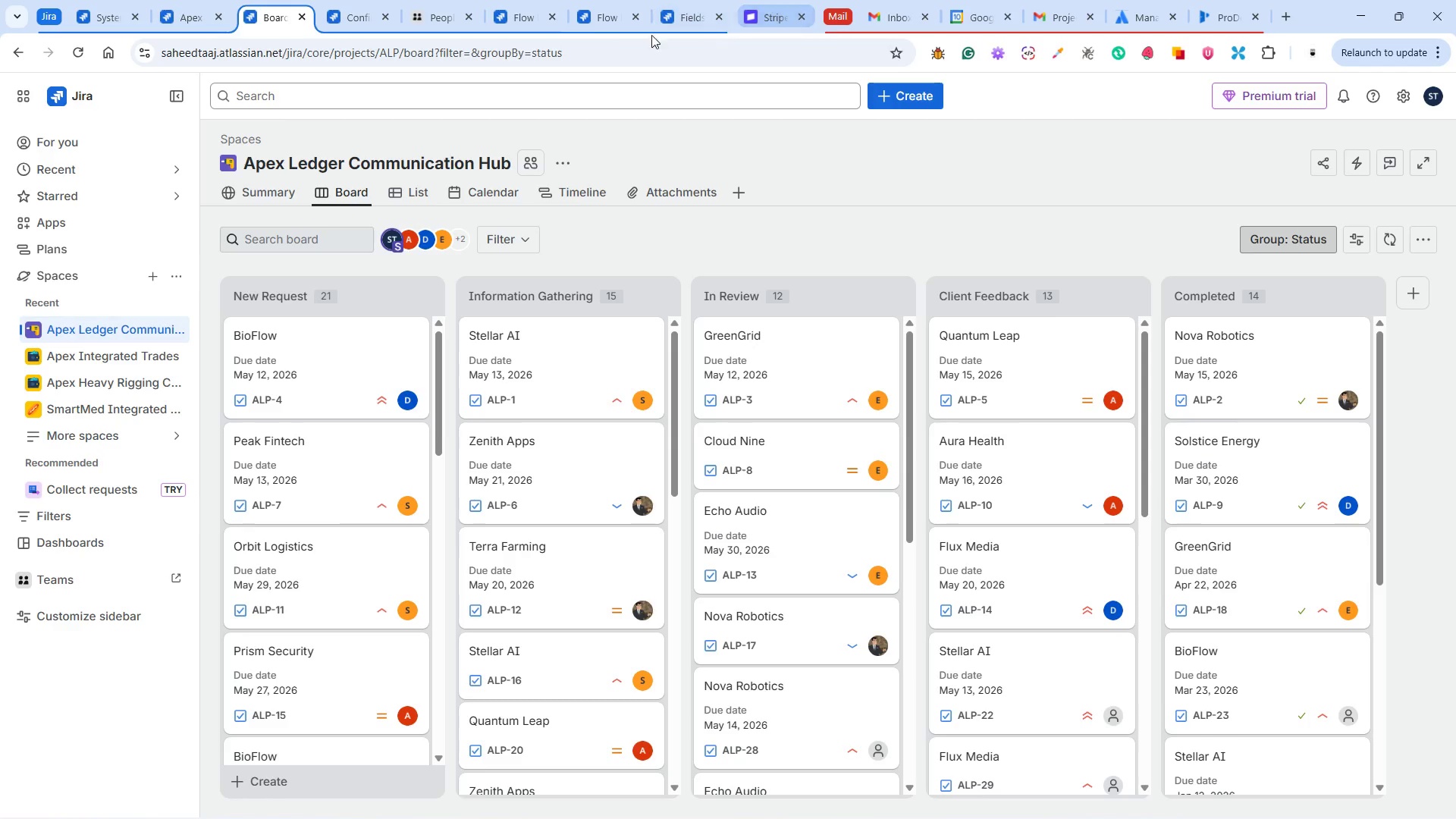 
left_click([600, 18])
 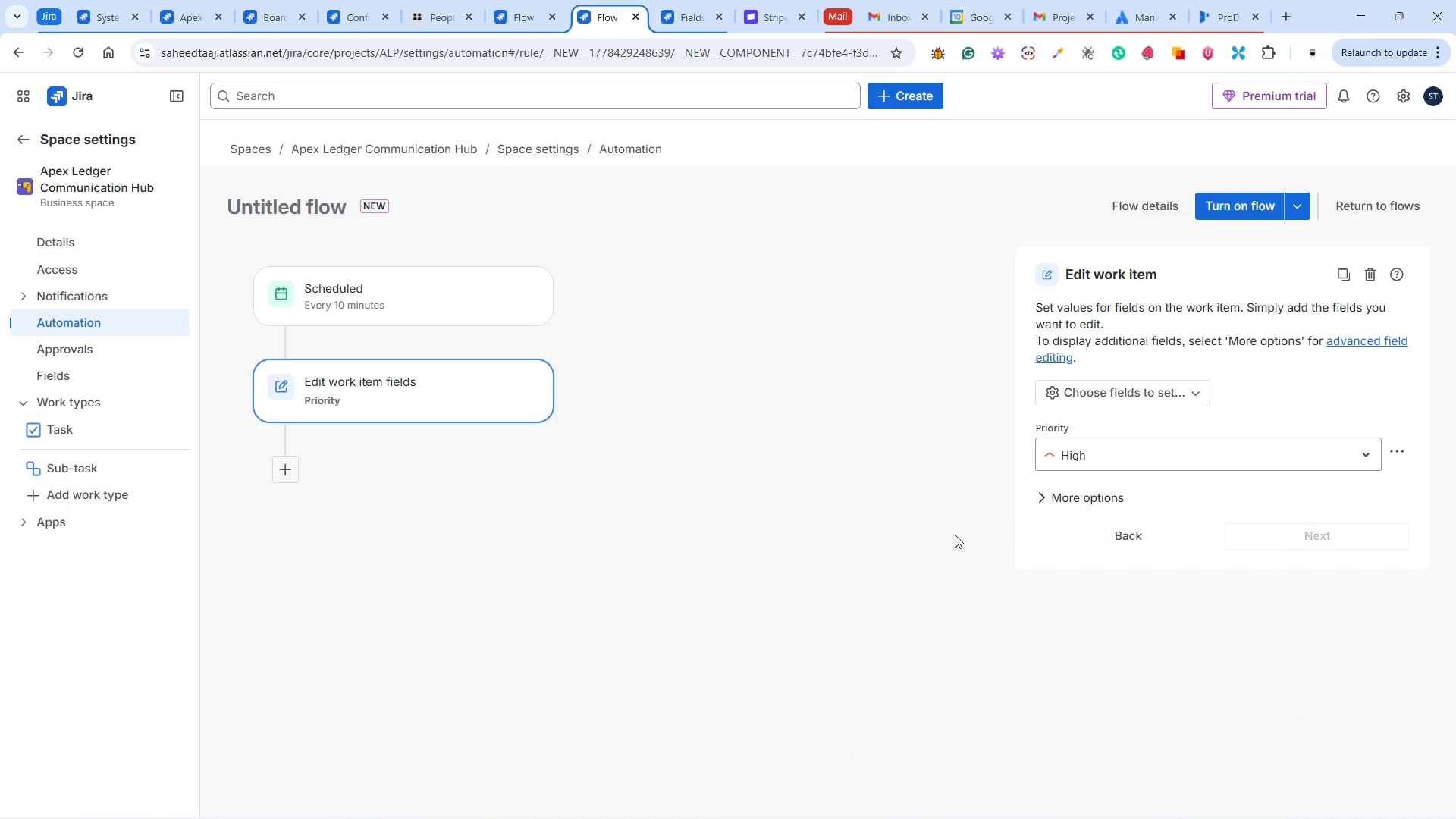 
wait(8.0)
 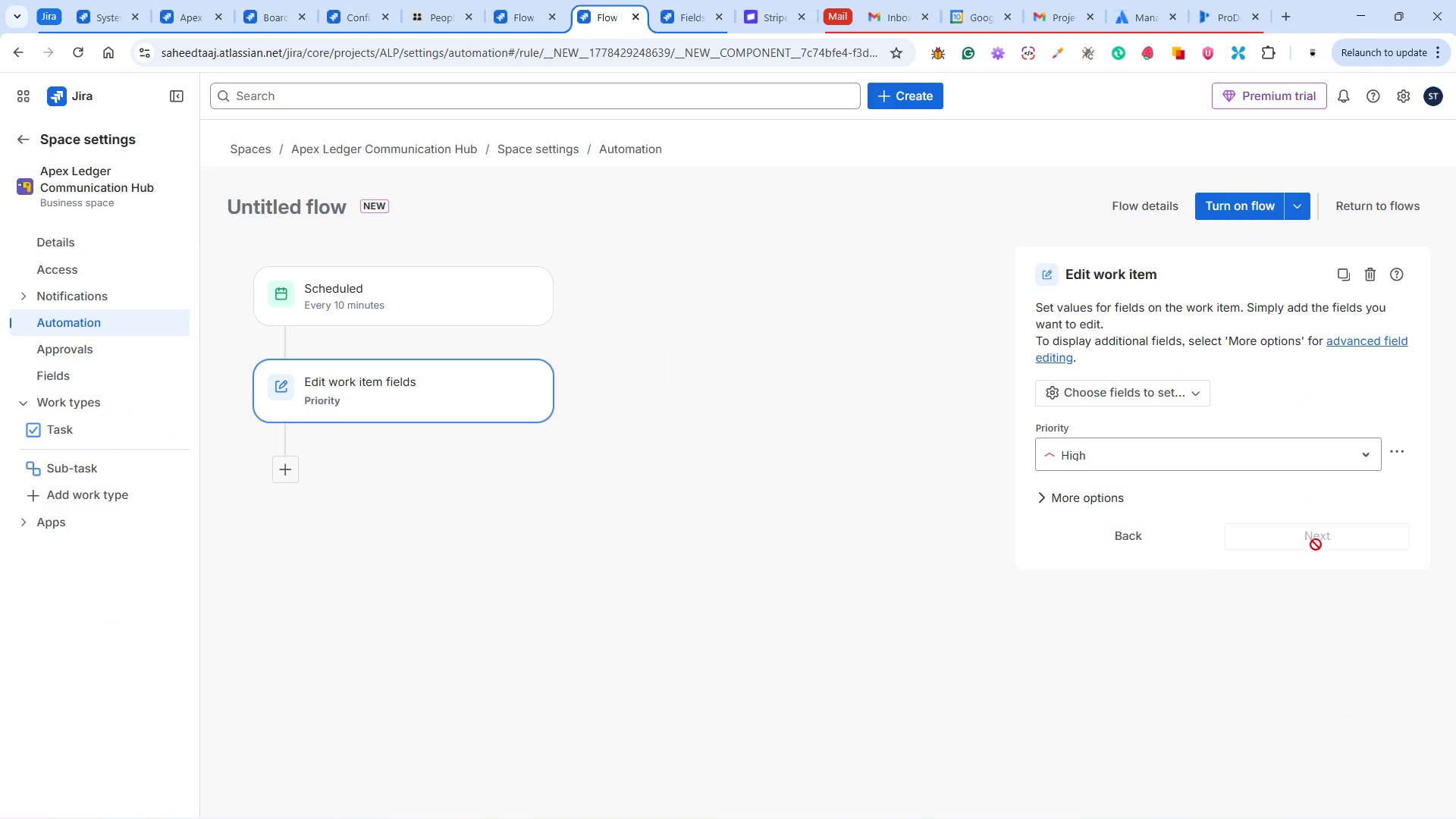 
mouse_move([307, 463])
 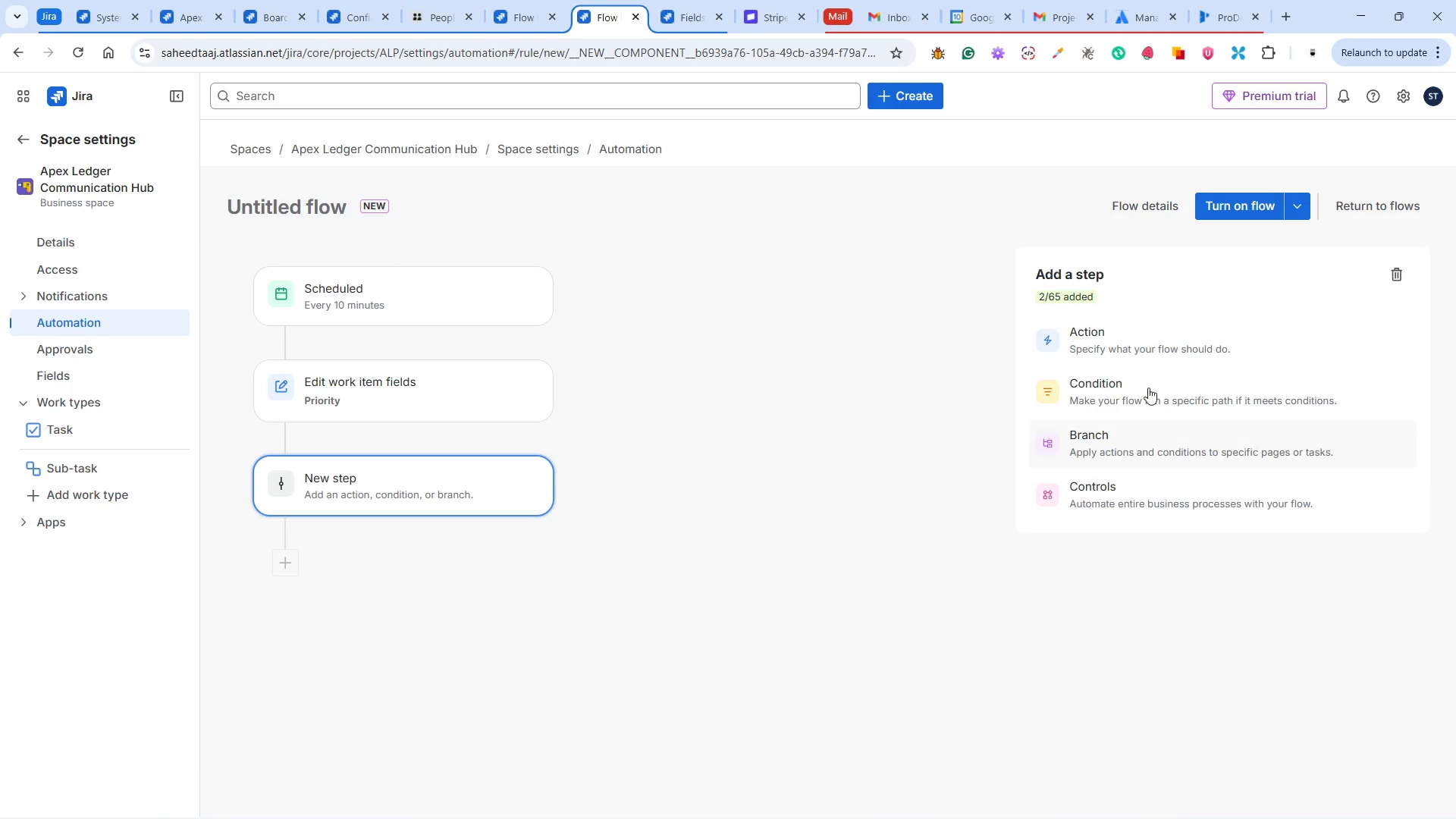 
left_click([1137, 347])
 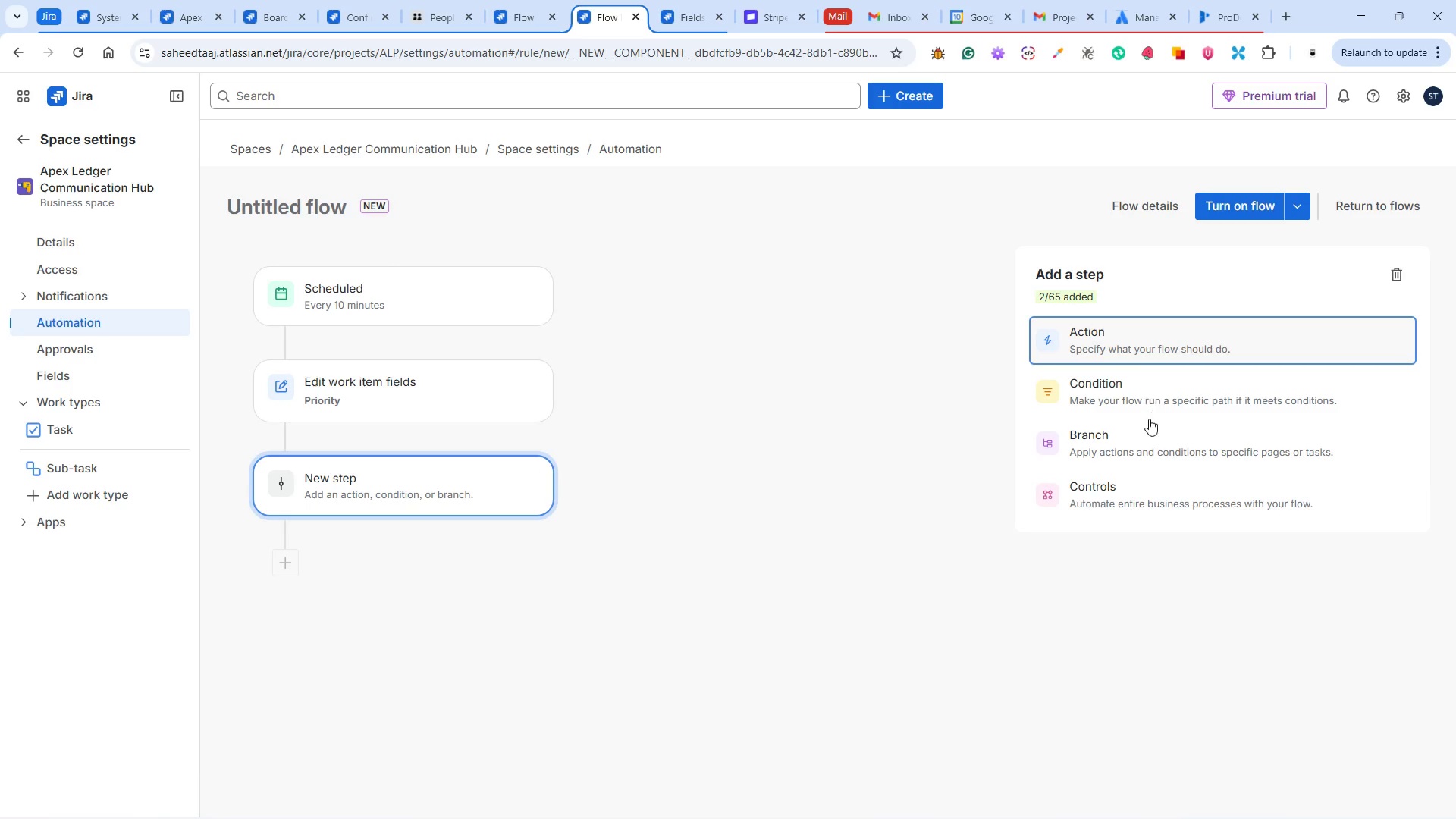 
mouse_move([1139, 467])
 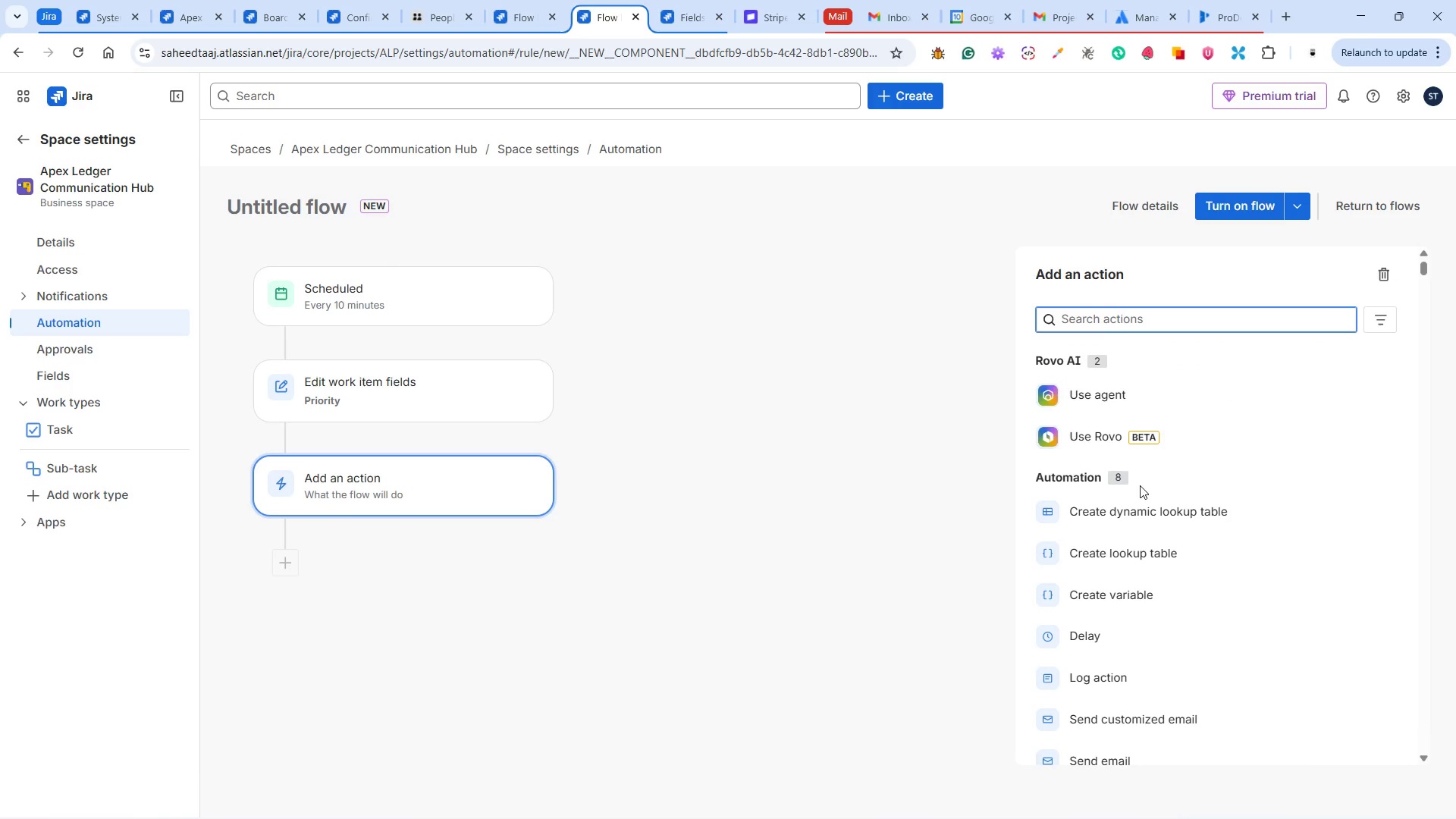 
scroll: coordinate [1140, 497], scroll_direction: down, amount: 5.0
 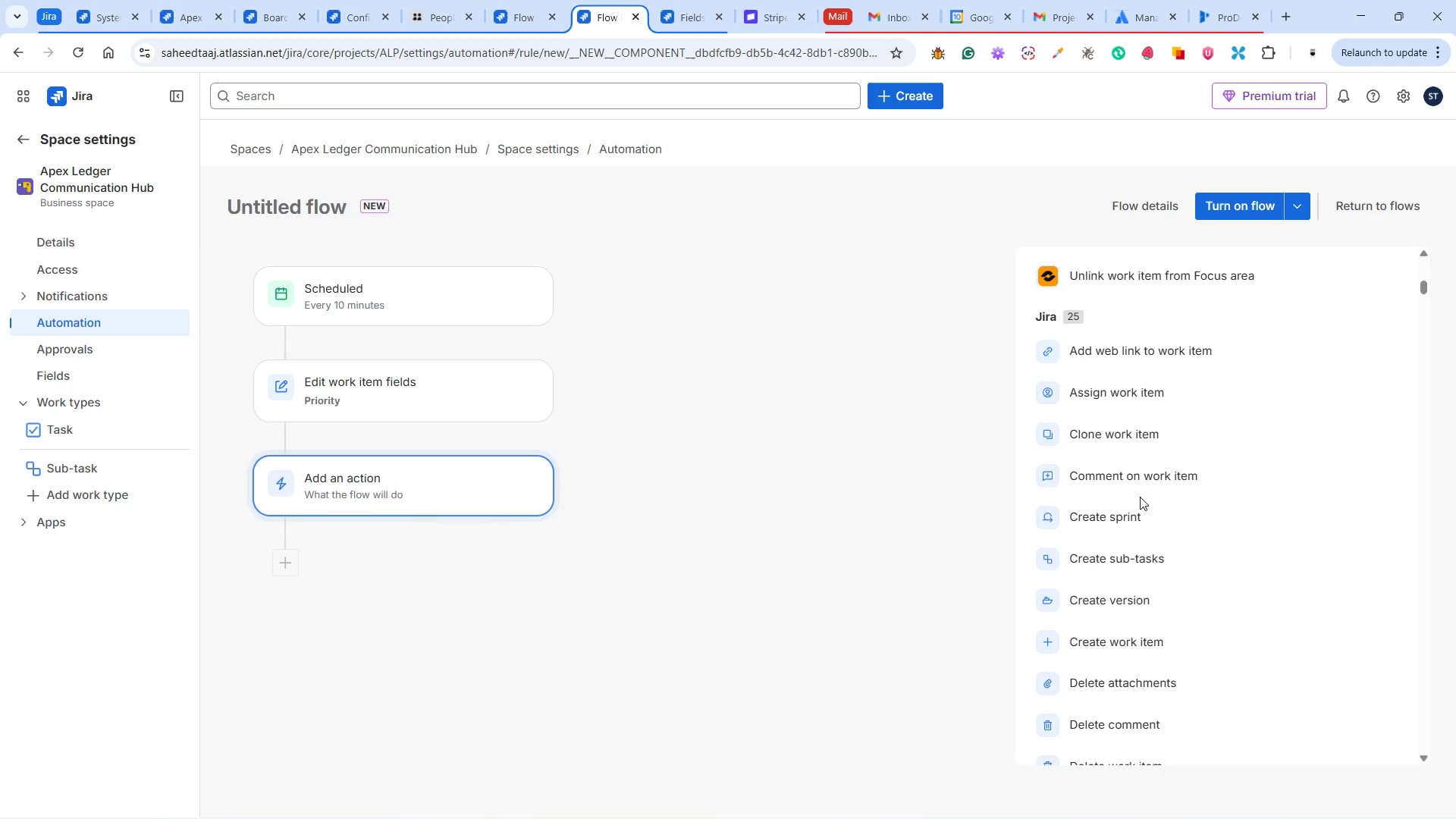 
left_click([1147, 482])
 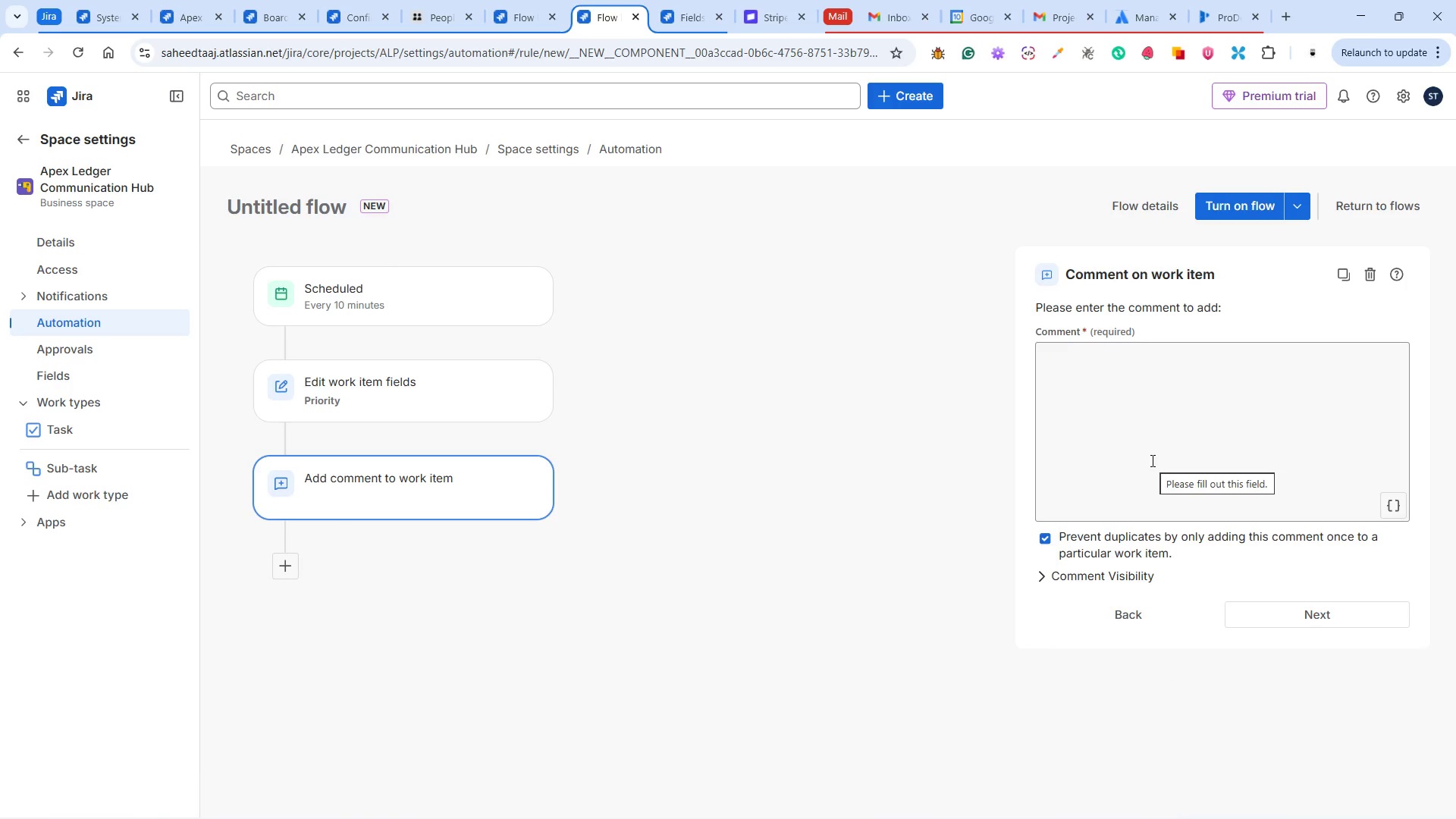 
wait(5.25)
 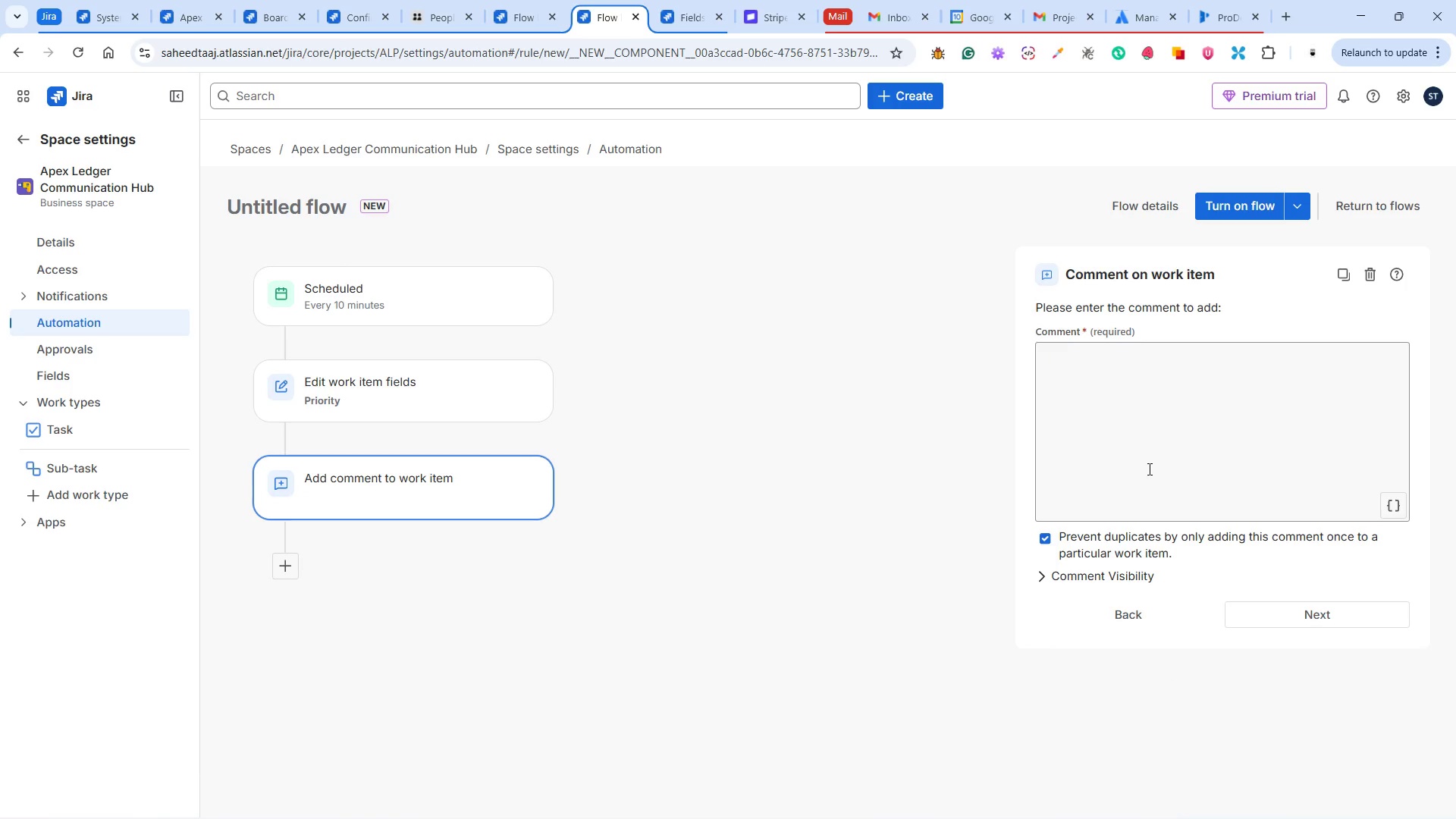 
left_click([1186, 436])
 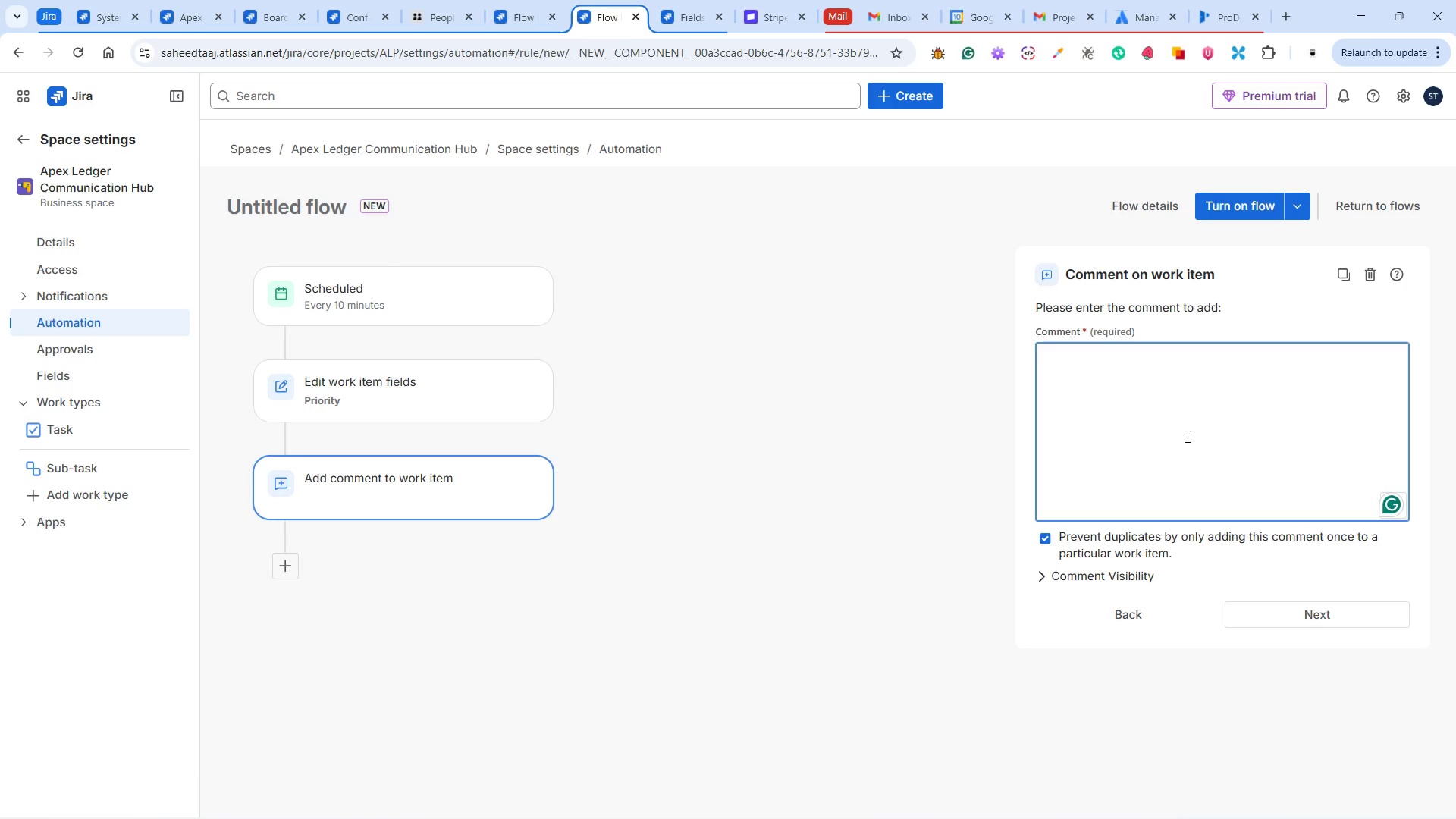 
type(@{{issue.Assigned Lead.diso)
key(Backspace)
type(playName}})
 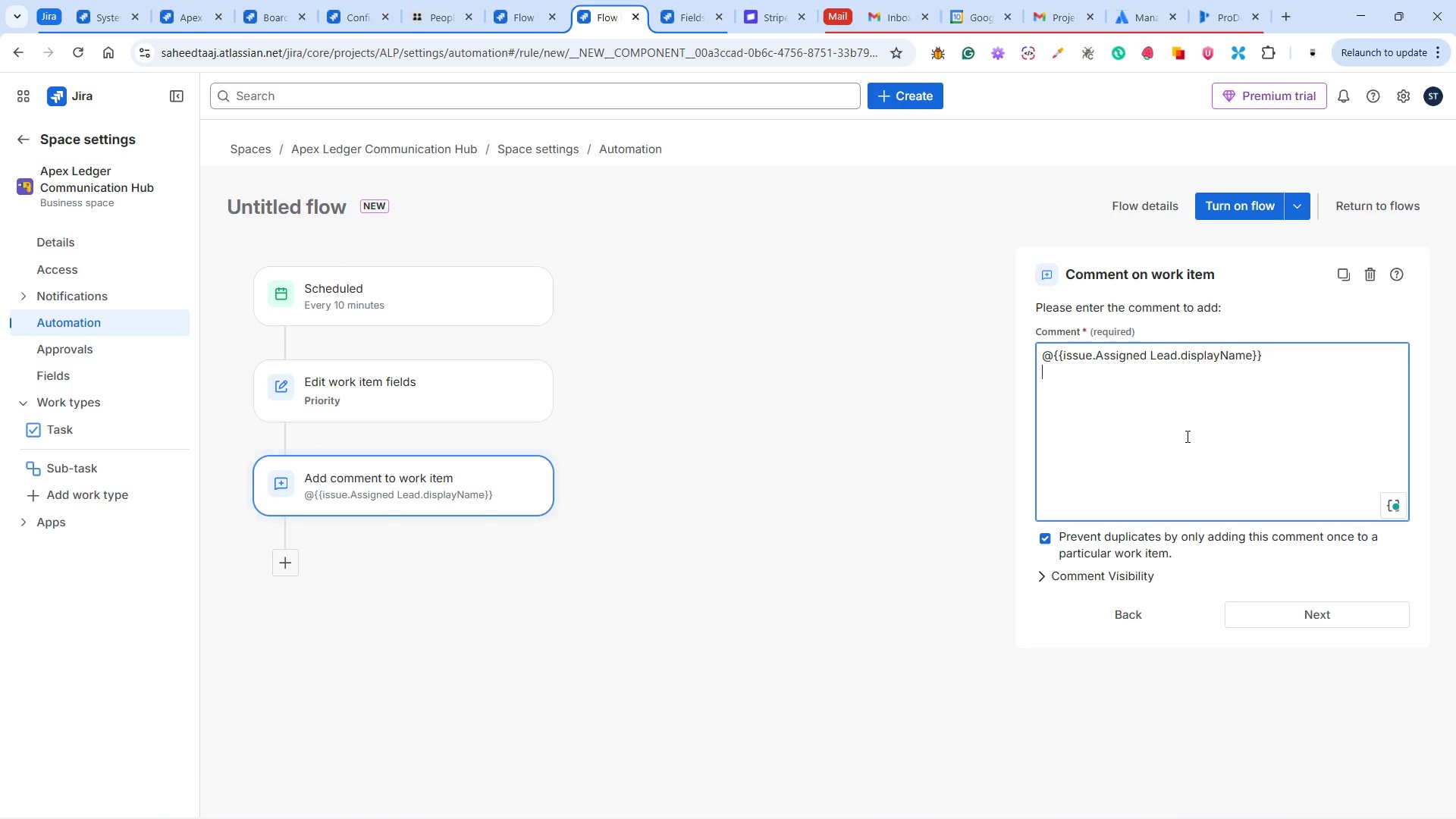 
 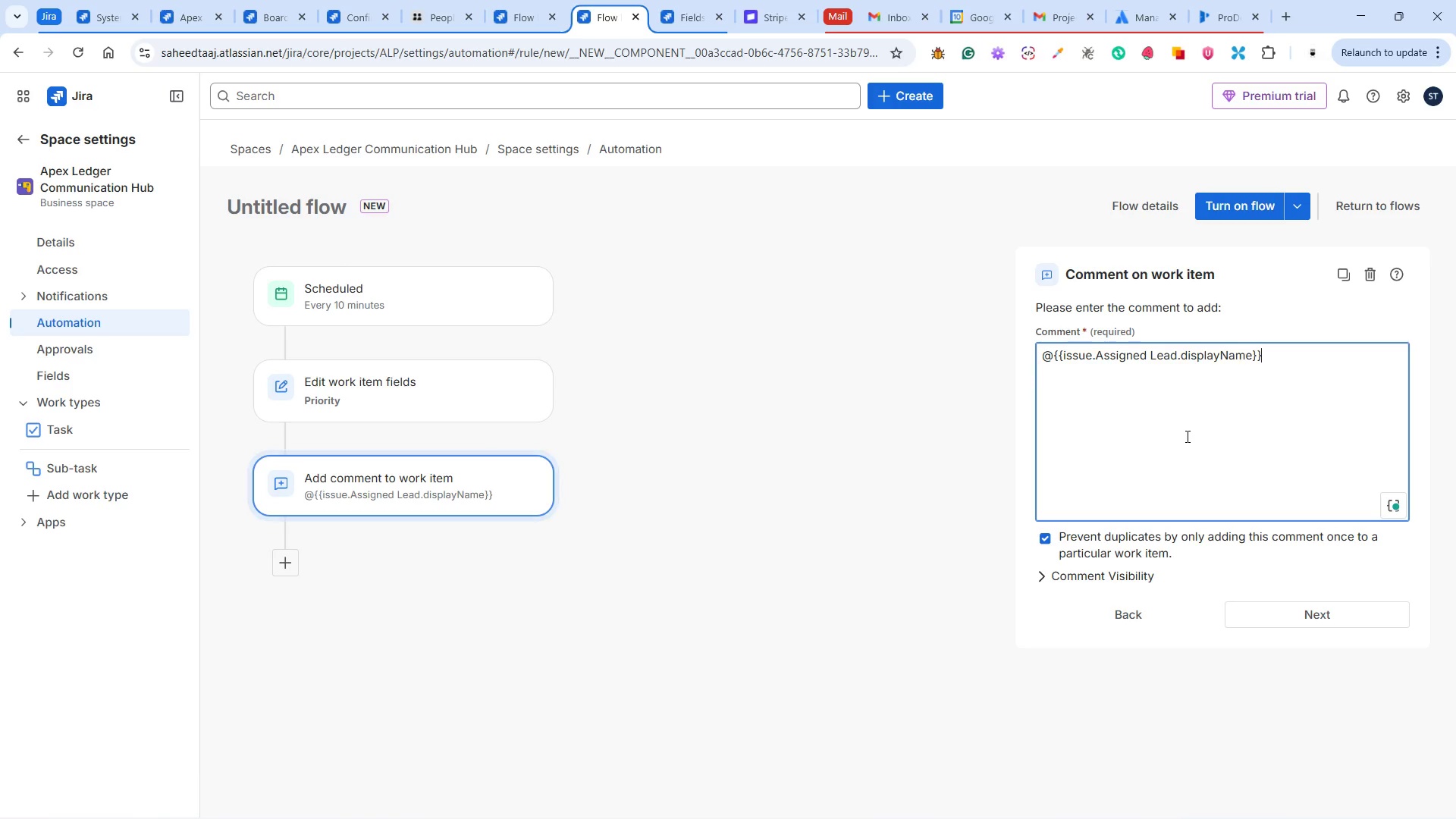 
key(Enter)
 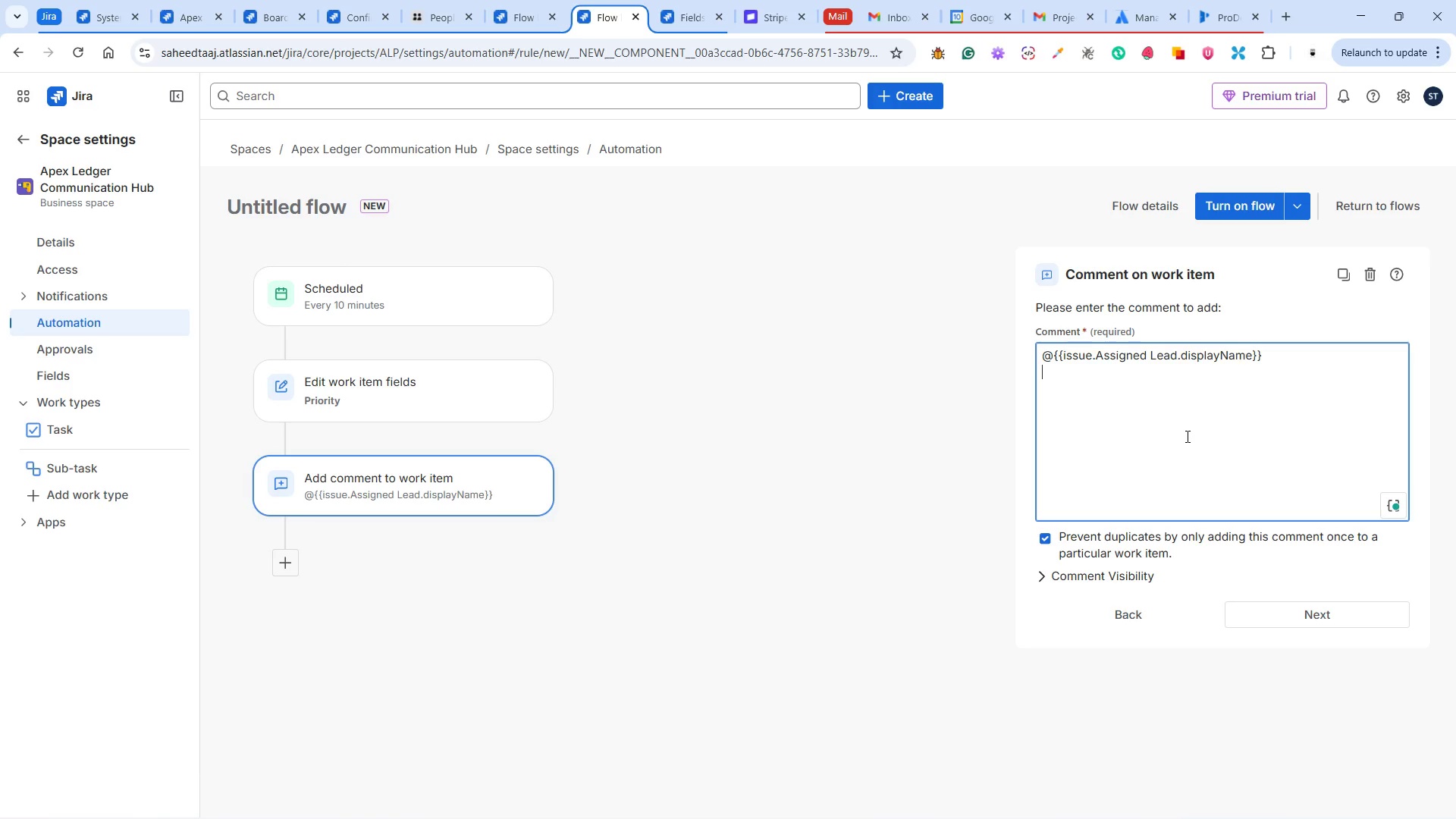 
key(Enter)
 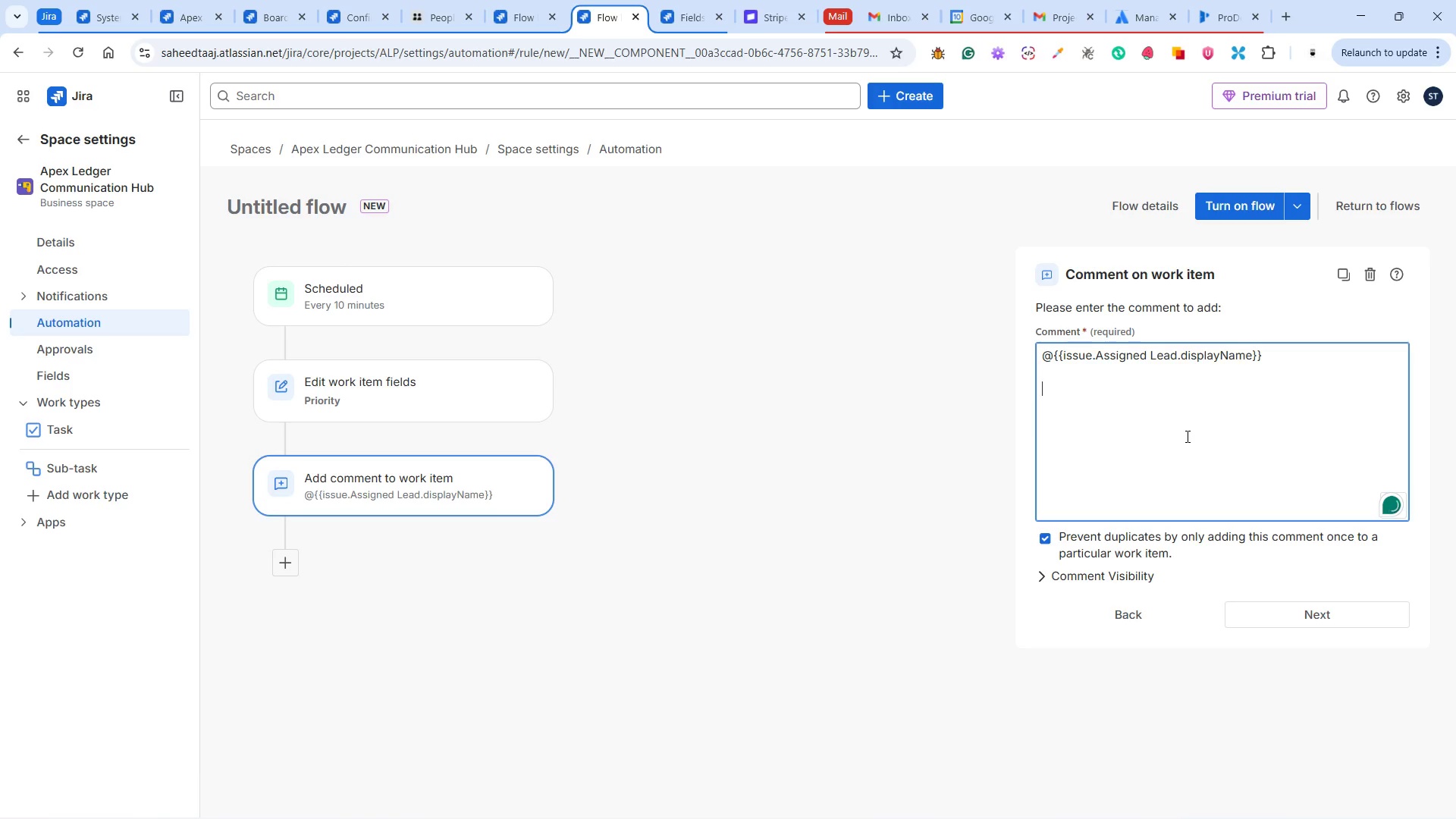 
left_click([1186, 436])
 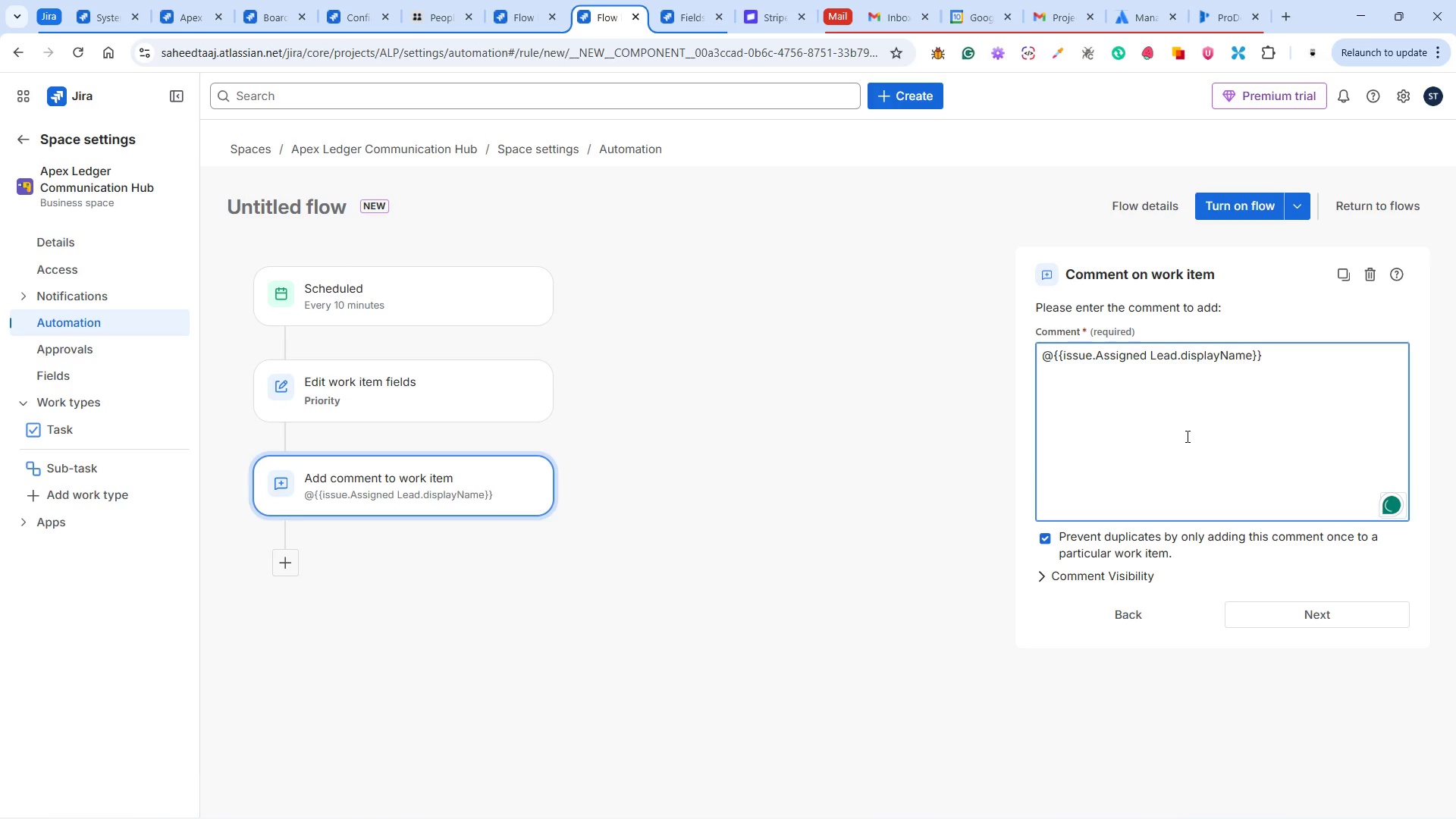 
type(This communication request has remained in informatin)
key(Backspace)
type(on Gathering)
 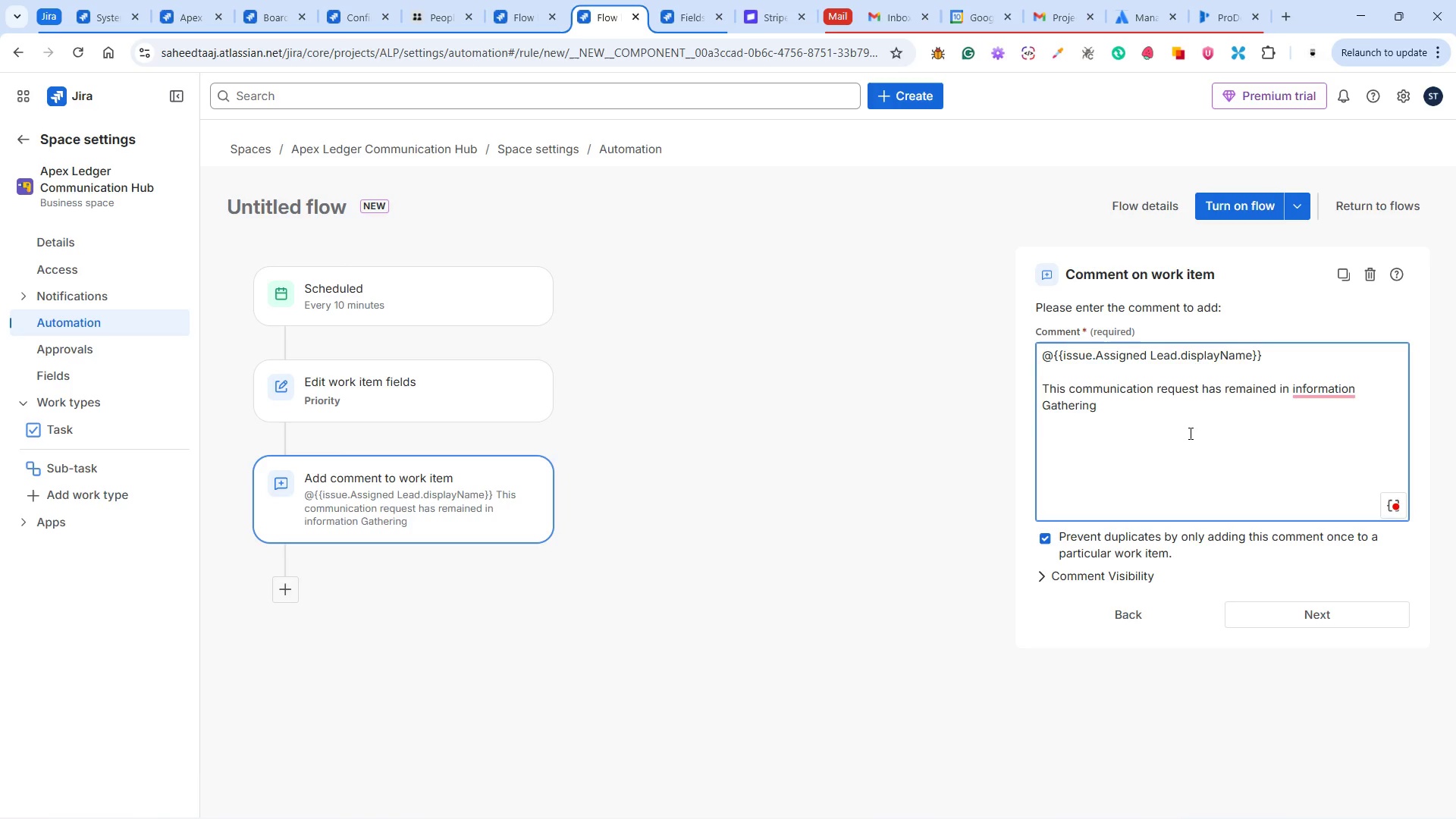 
left_click([1189, 433])
 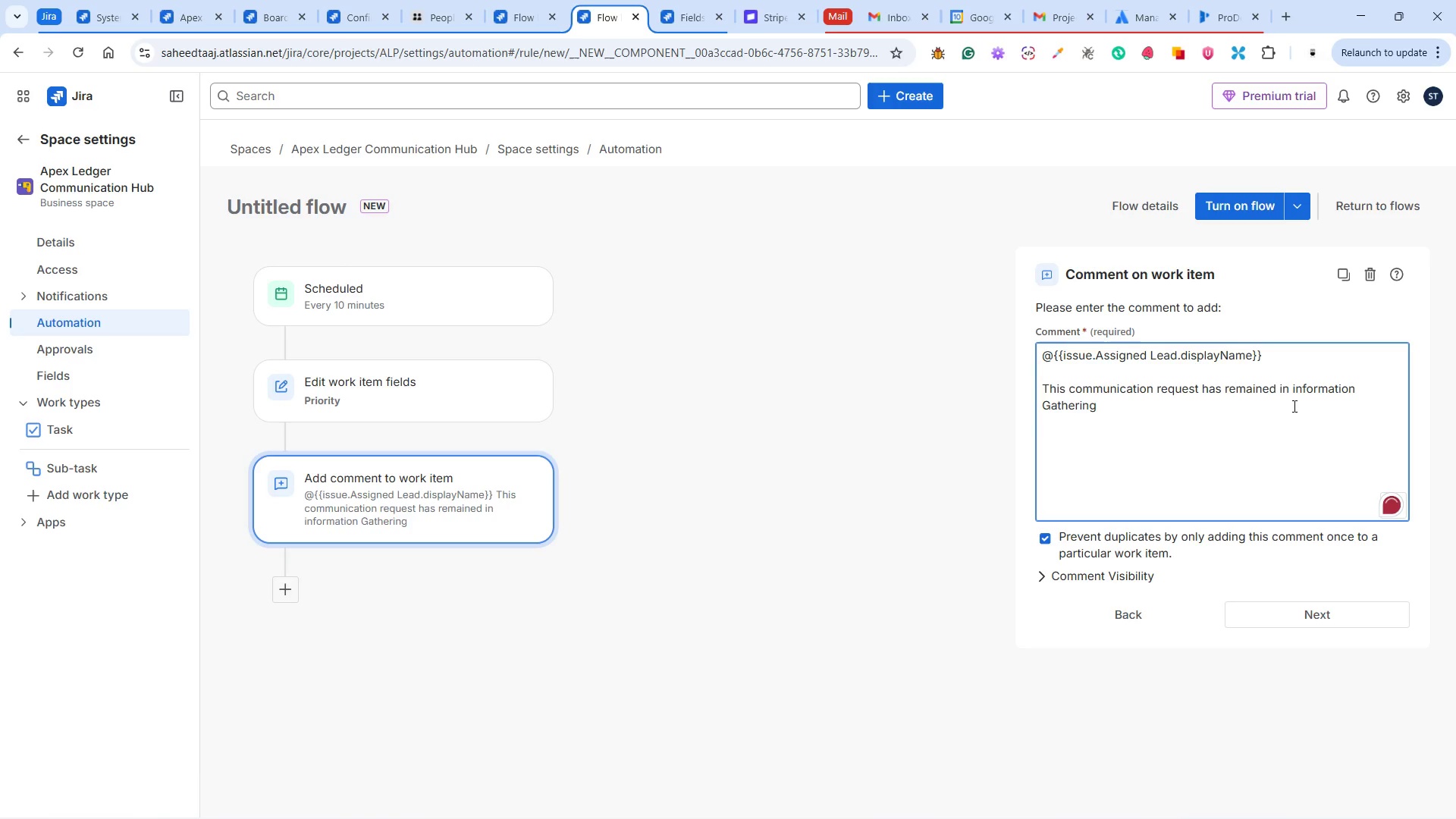 
left_click([1298, 390])
 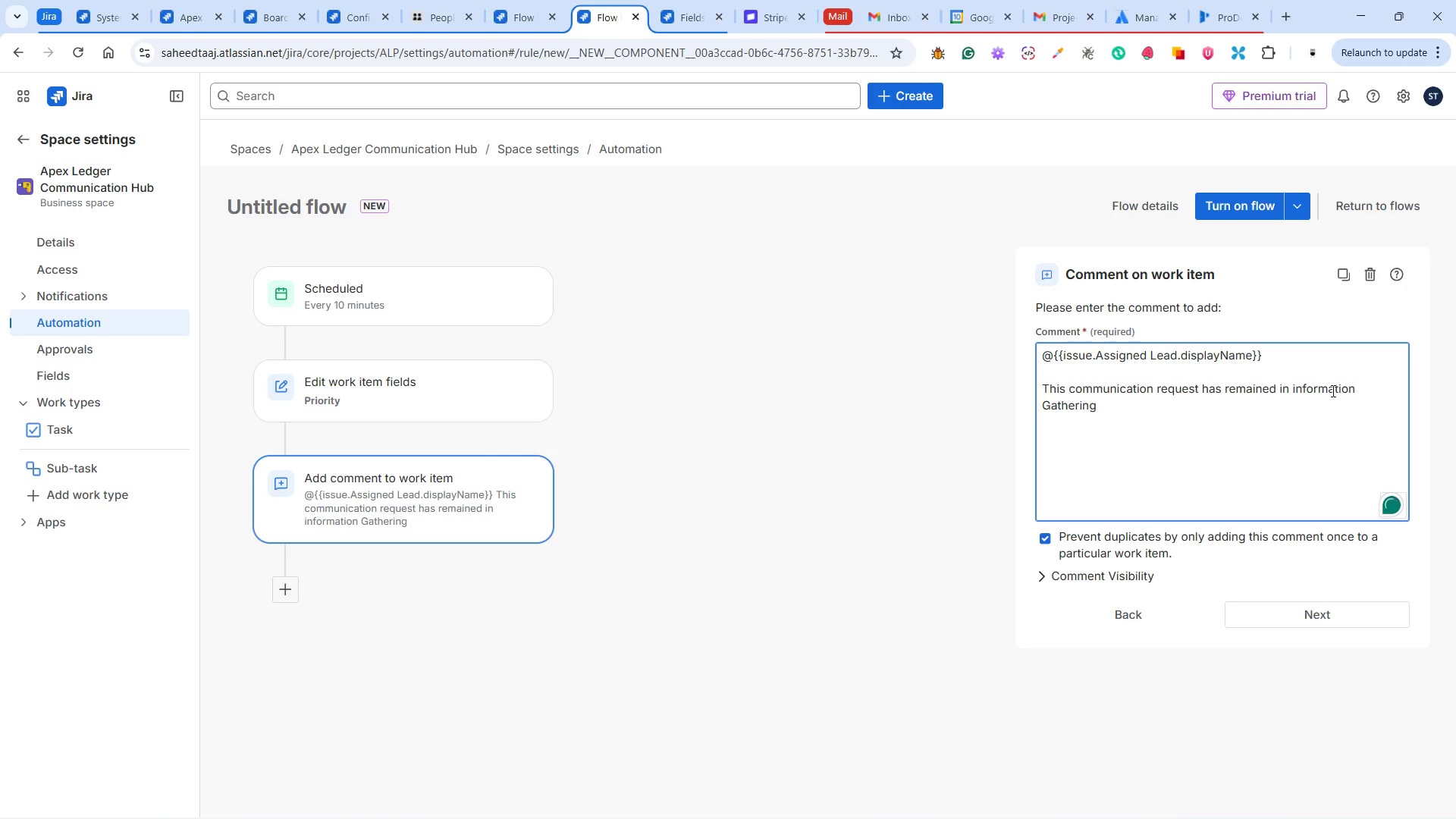 
key(Backspace)
 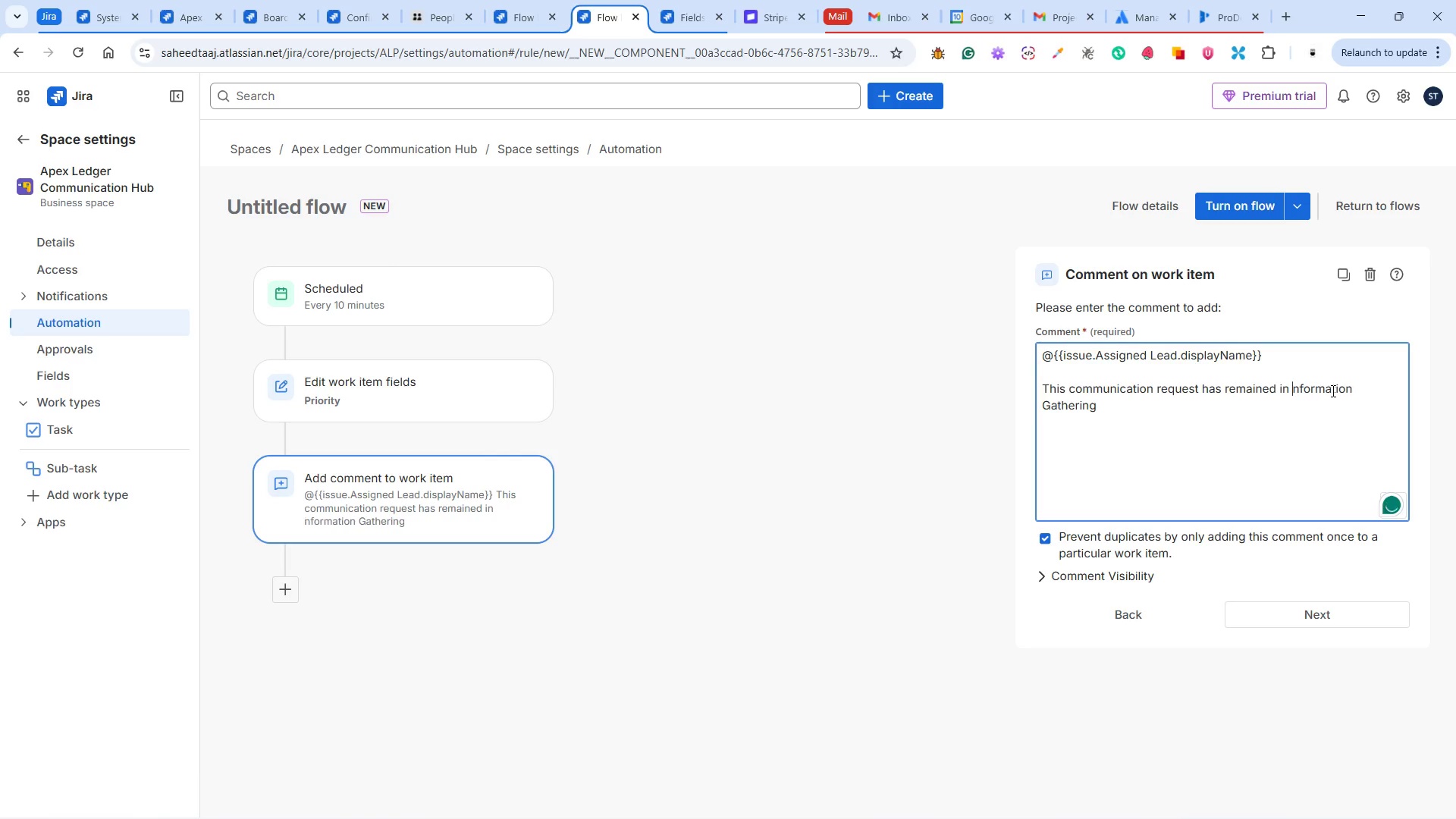 
key(Shift+I)
 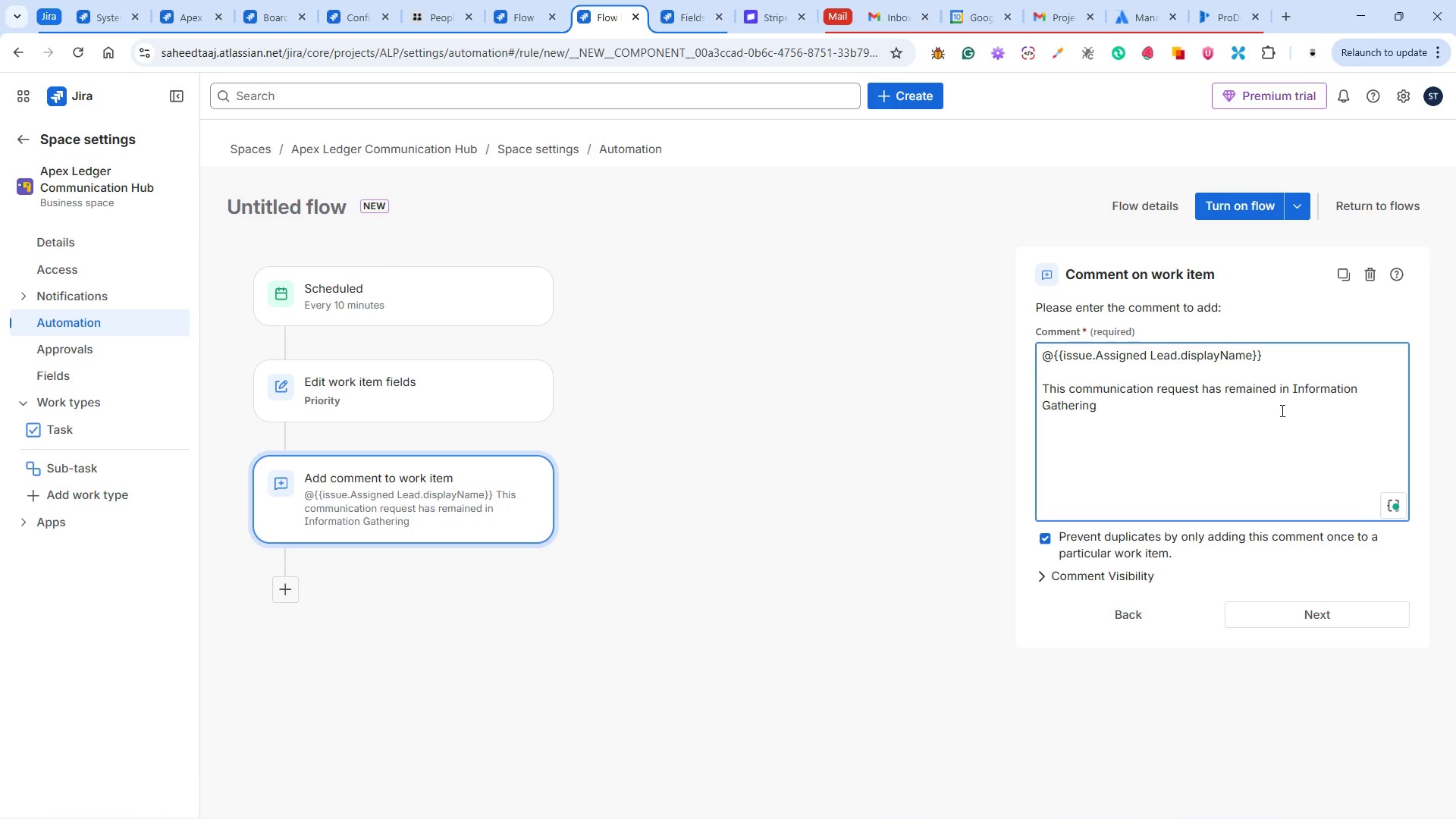 
left_click([1180, 411])
 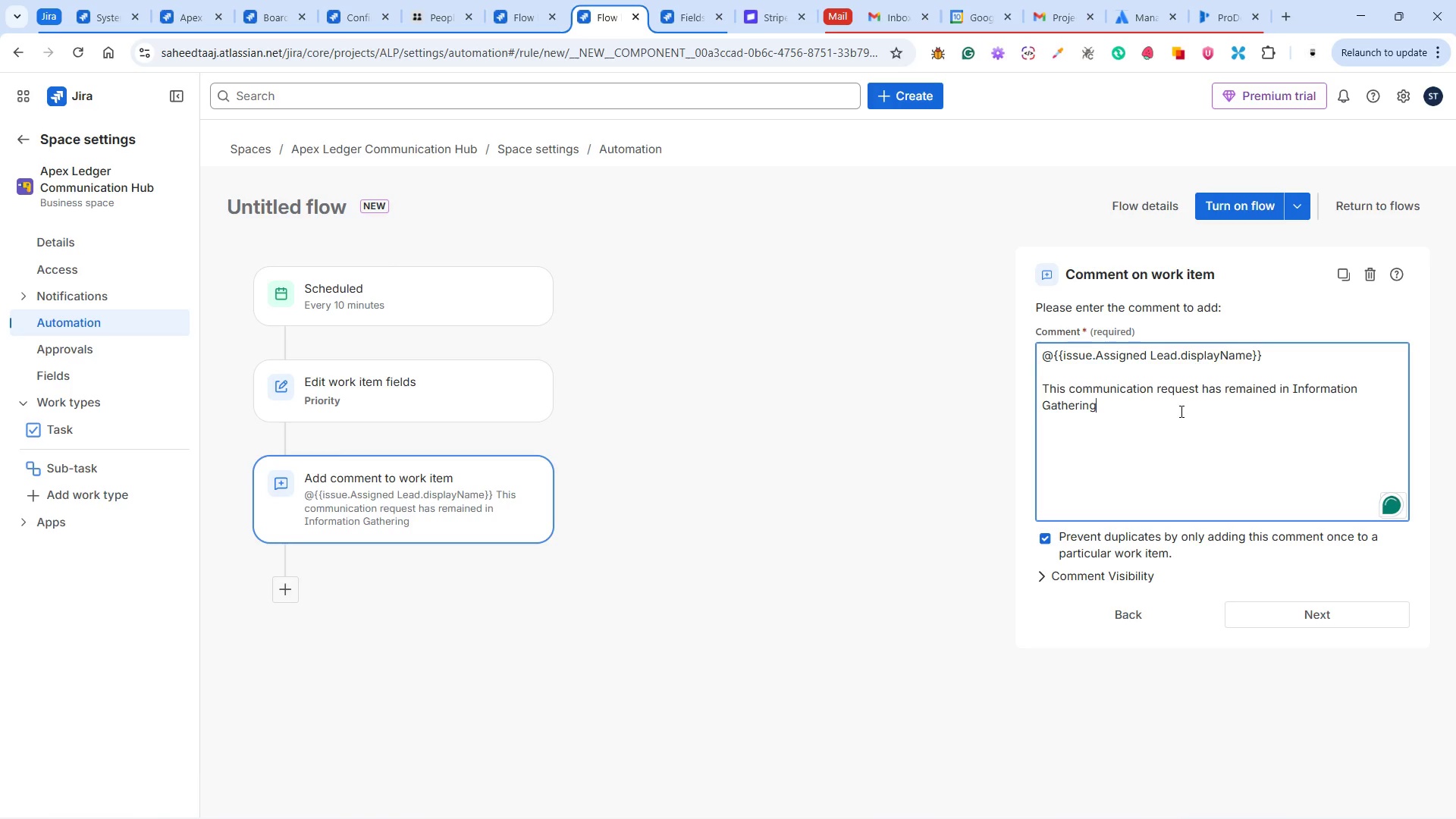 
type( for more than 10 minutes)
 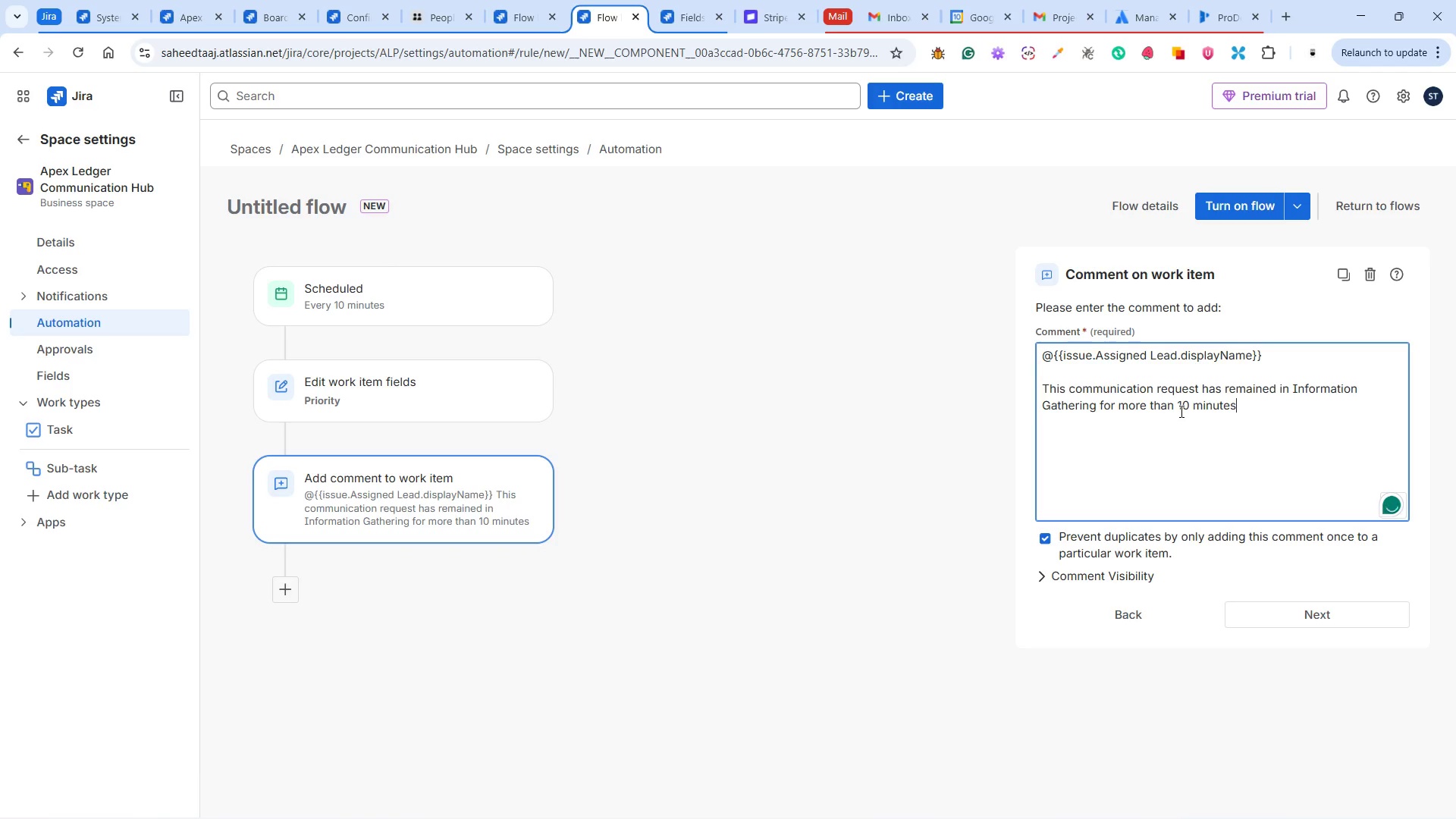 
wait(9.52)
 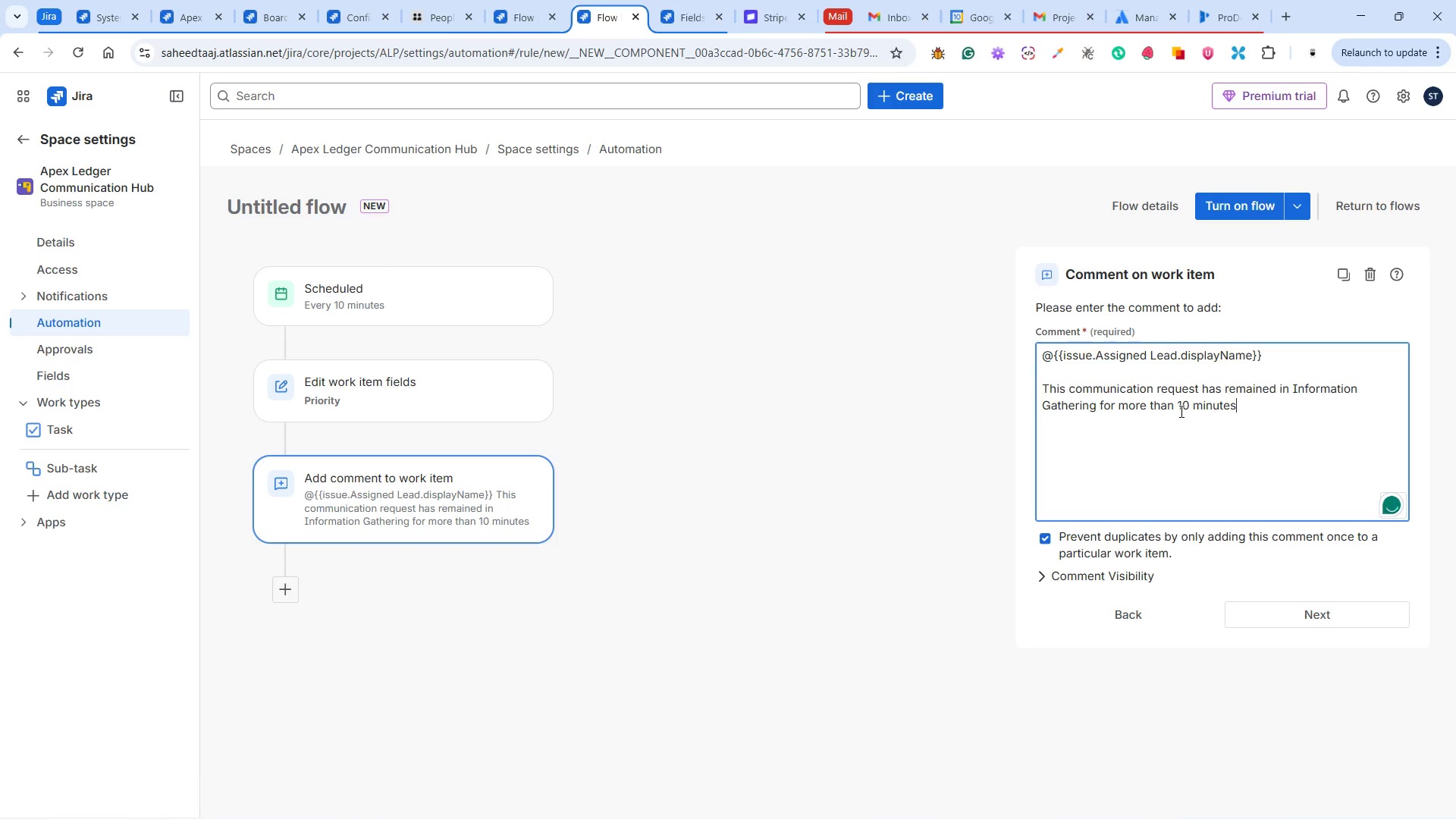 
type( and requires immediate follow-up)
 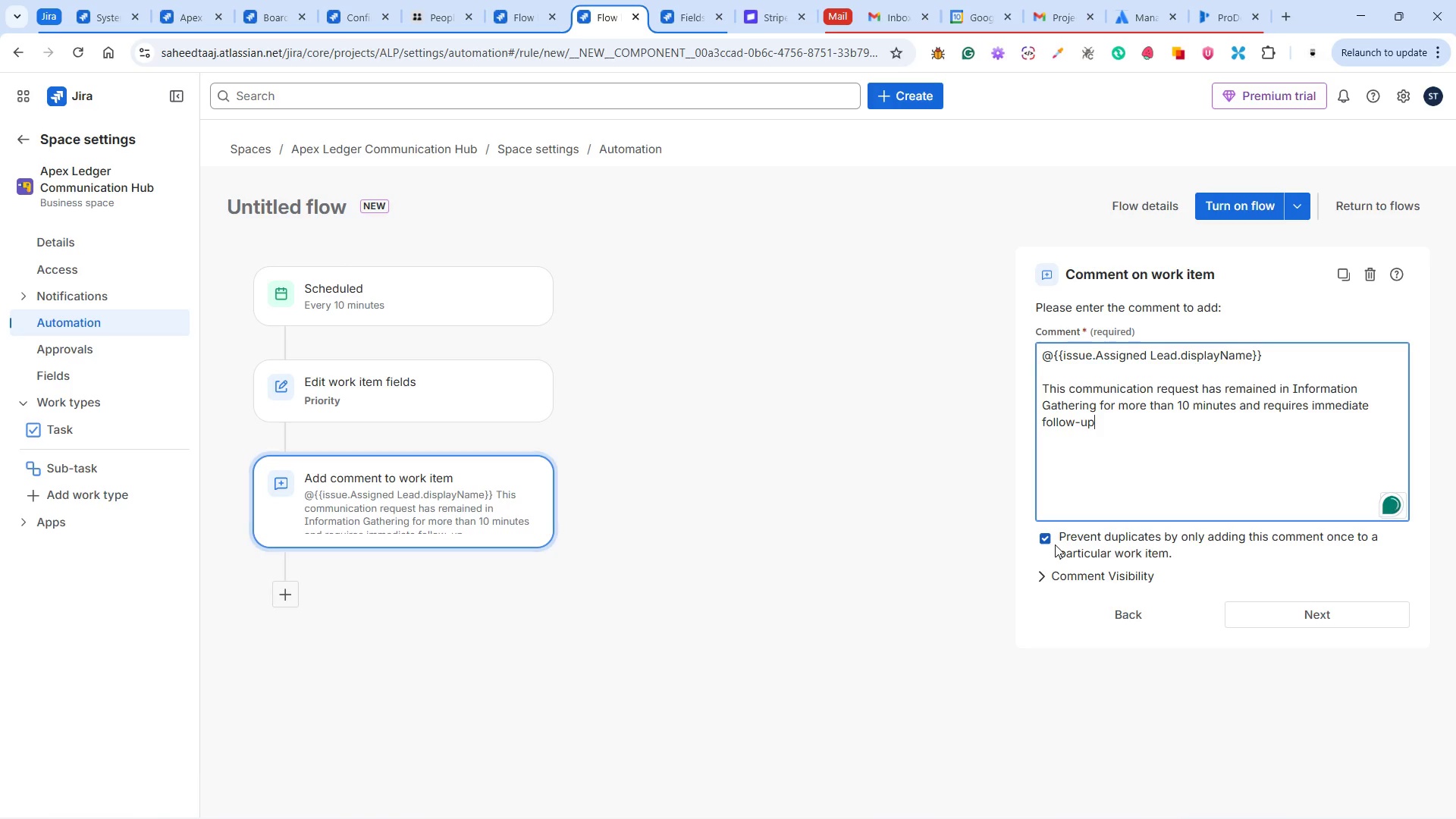 
wait(8.73)
 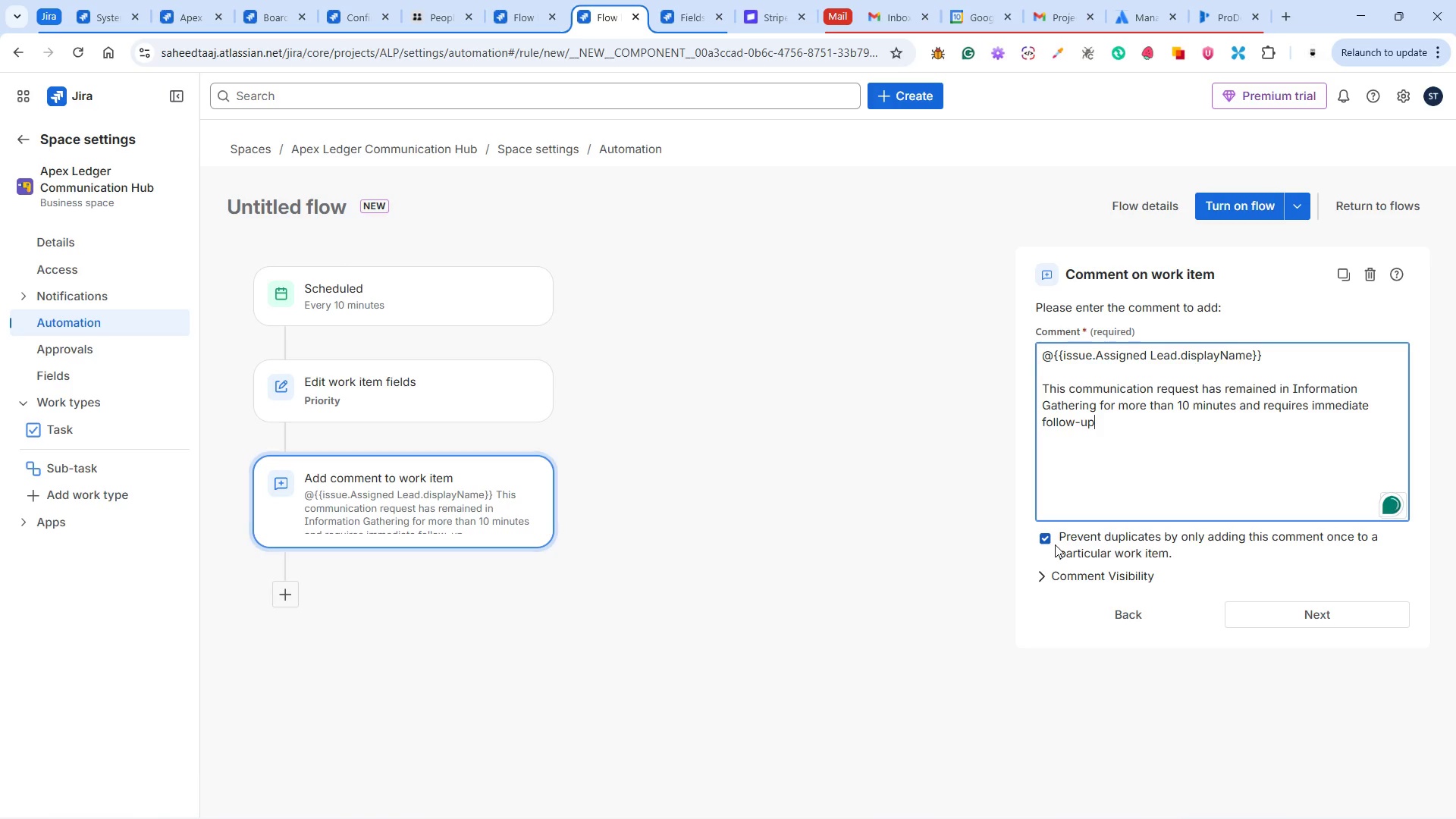 
left_click([1318, 617])
 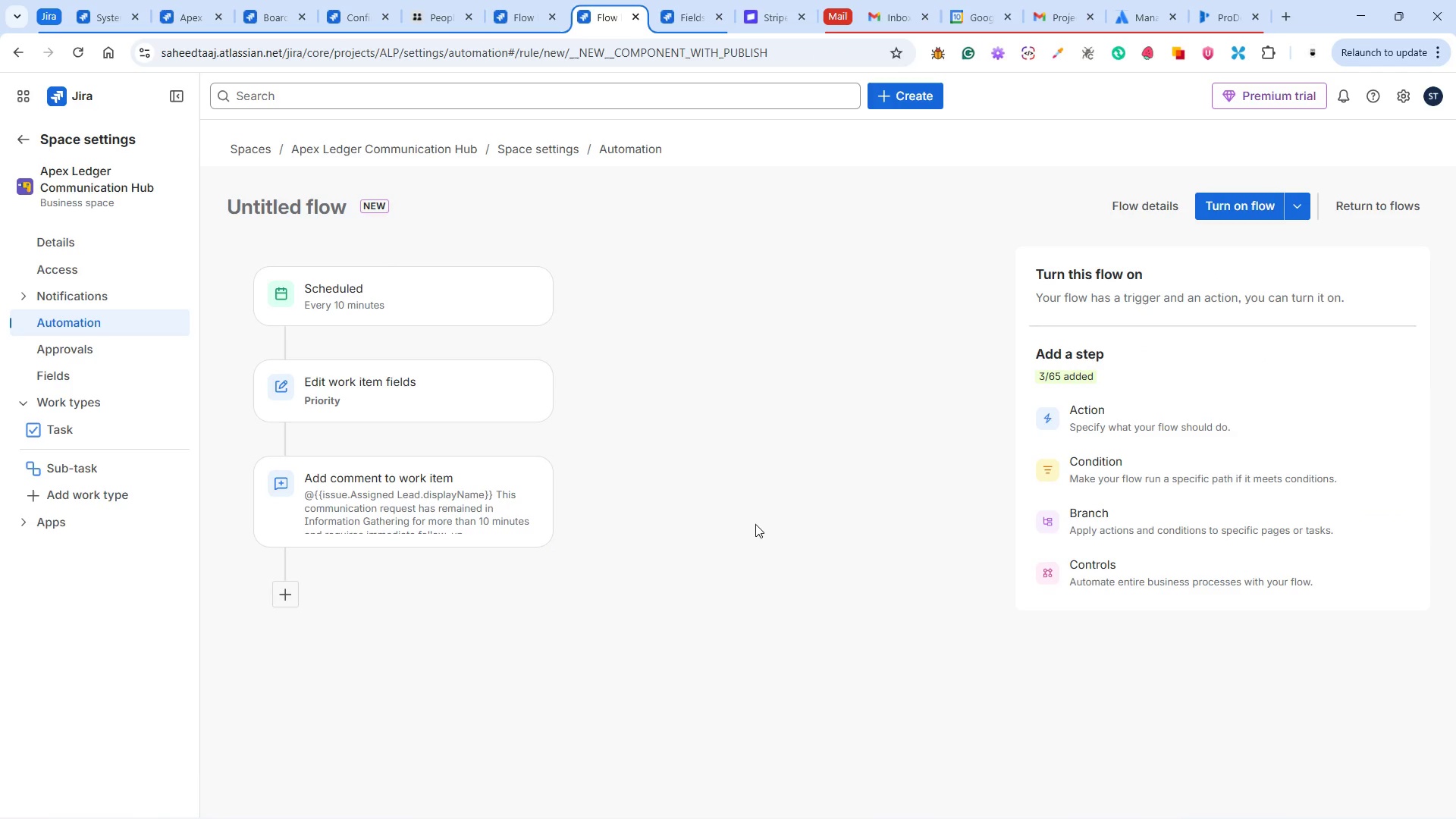 
wait(17.5)
 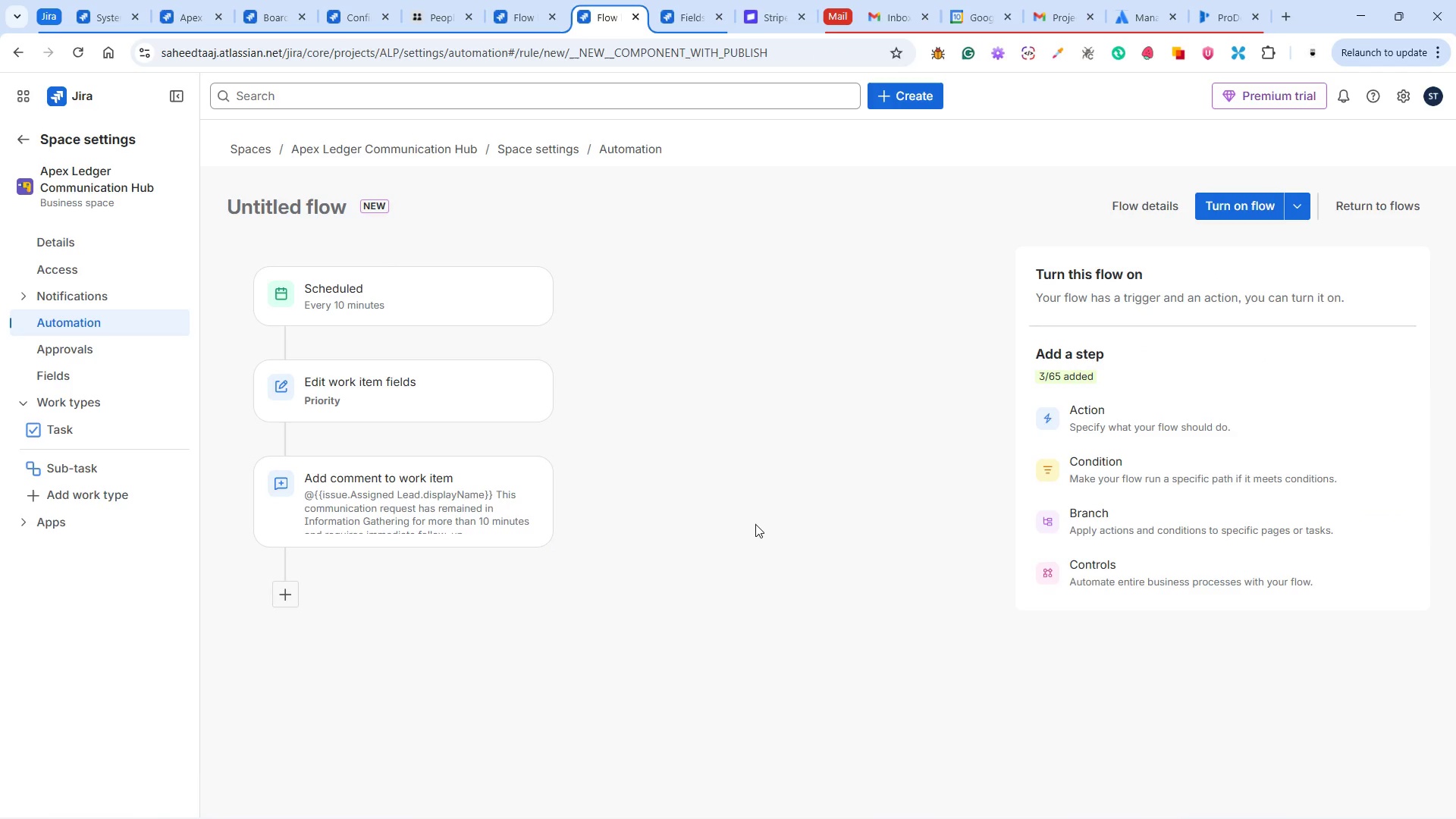 
left_click([1224, 196])
 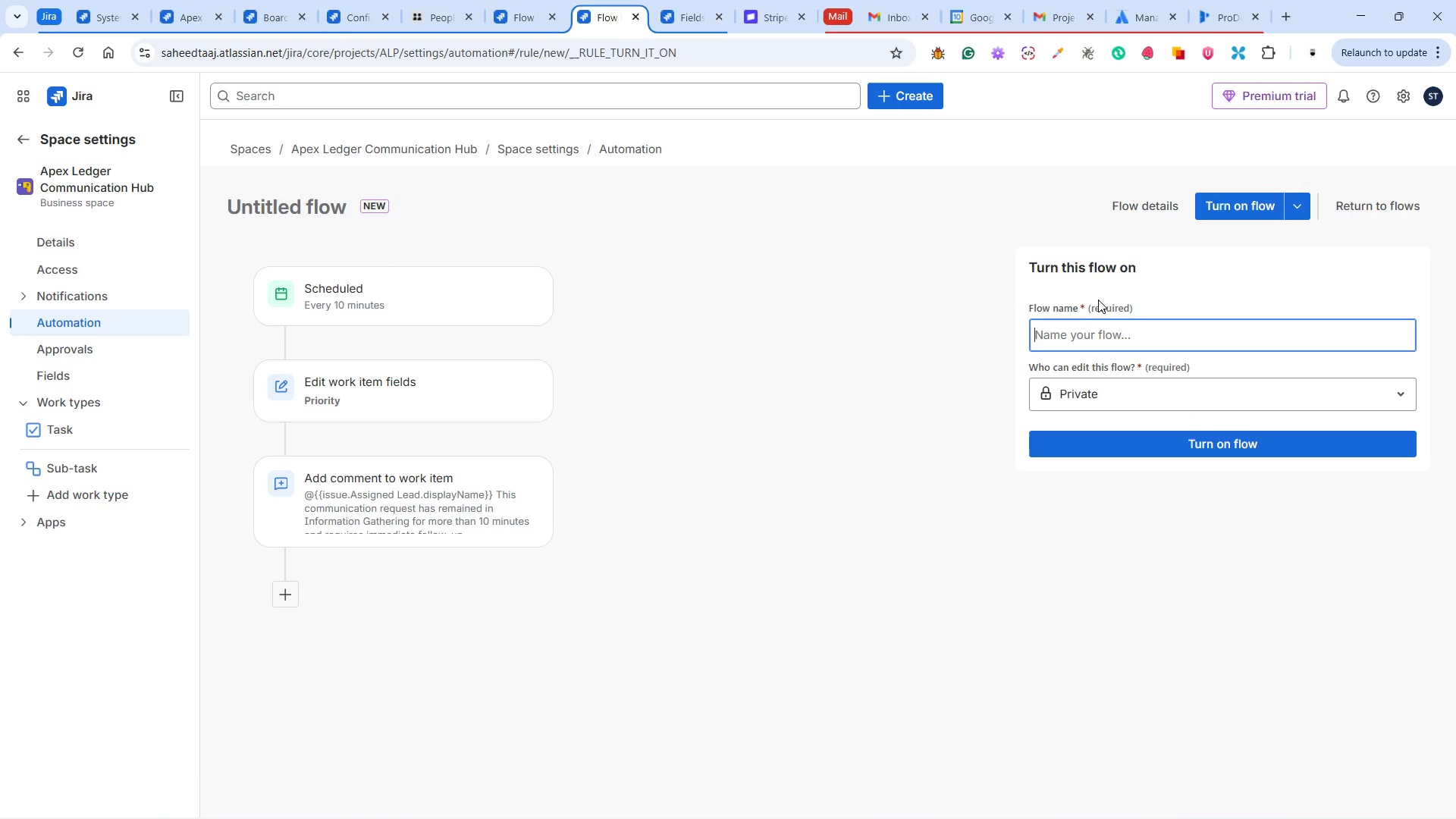 
type(Stale Request)
 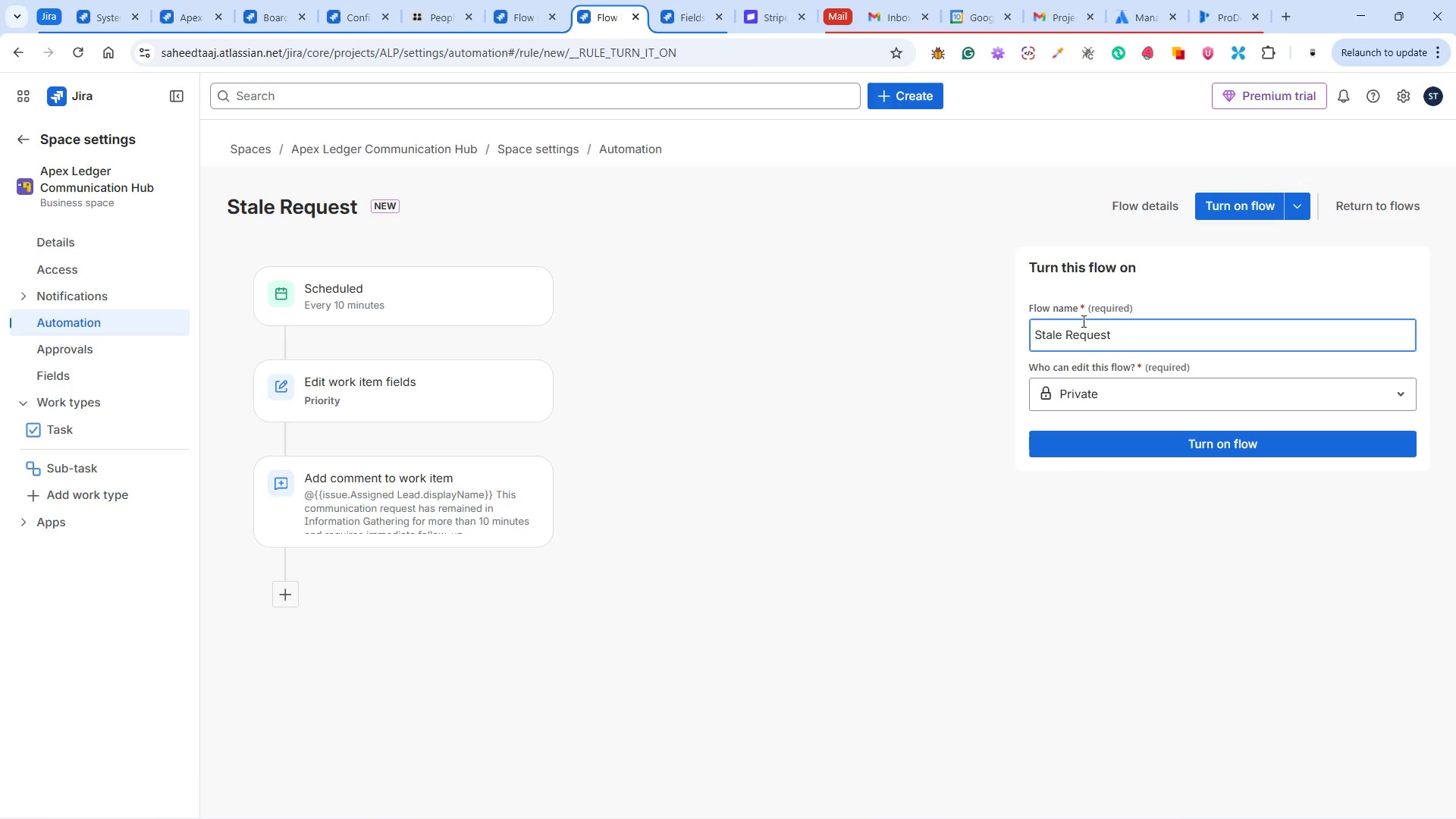 
left_click([1041, 331])
 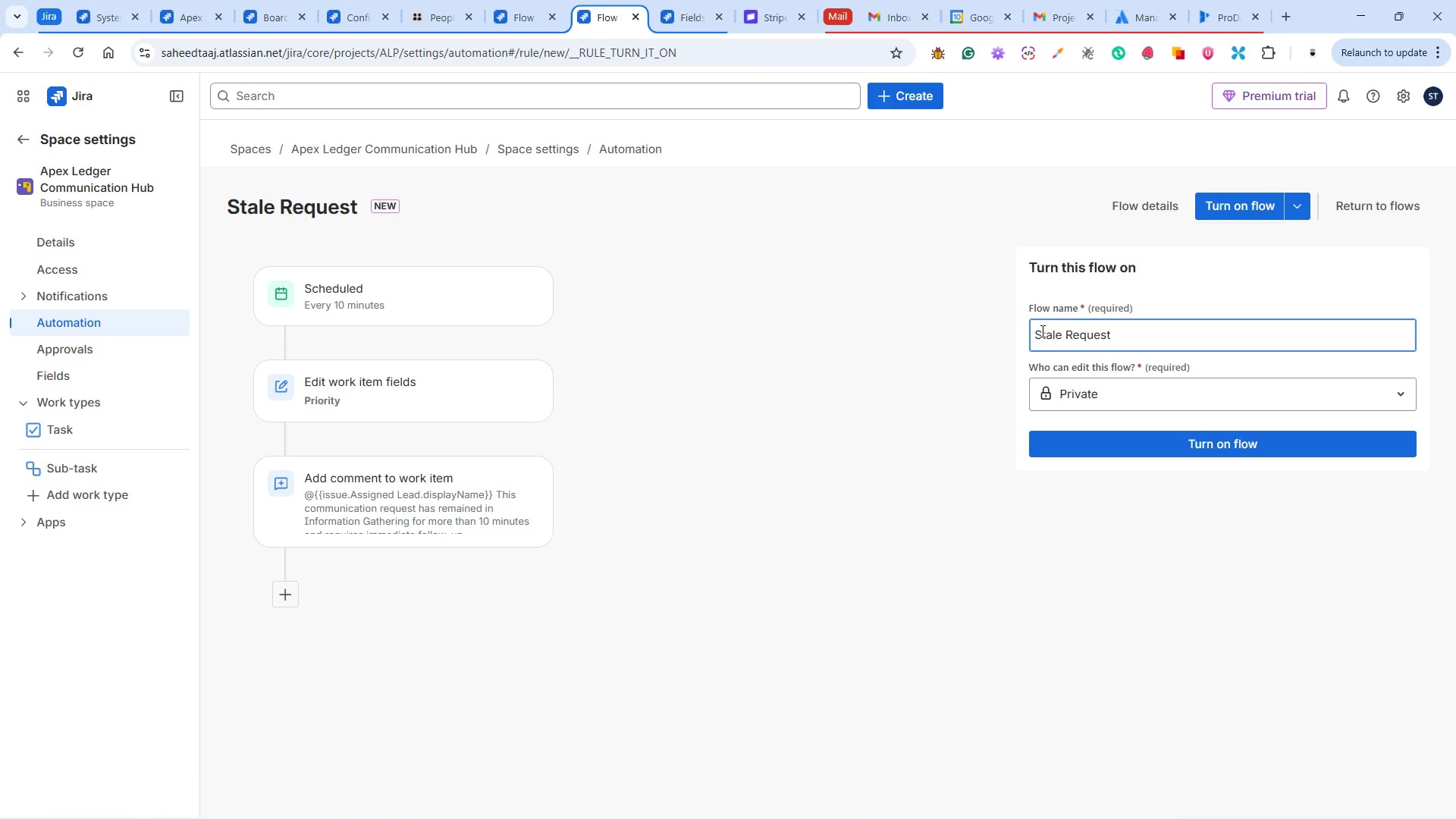 
key(ArrowLeft)
 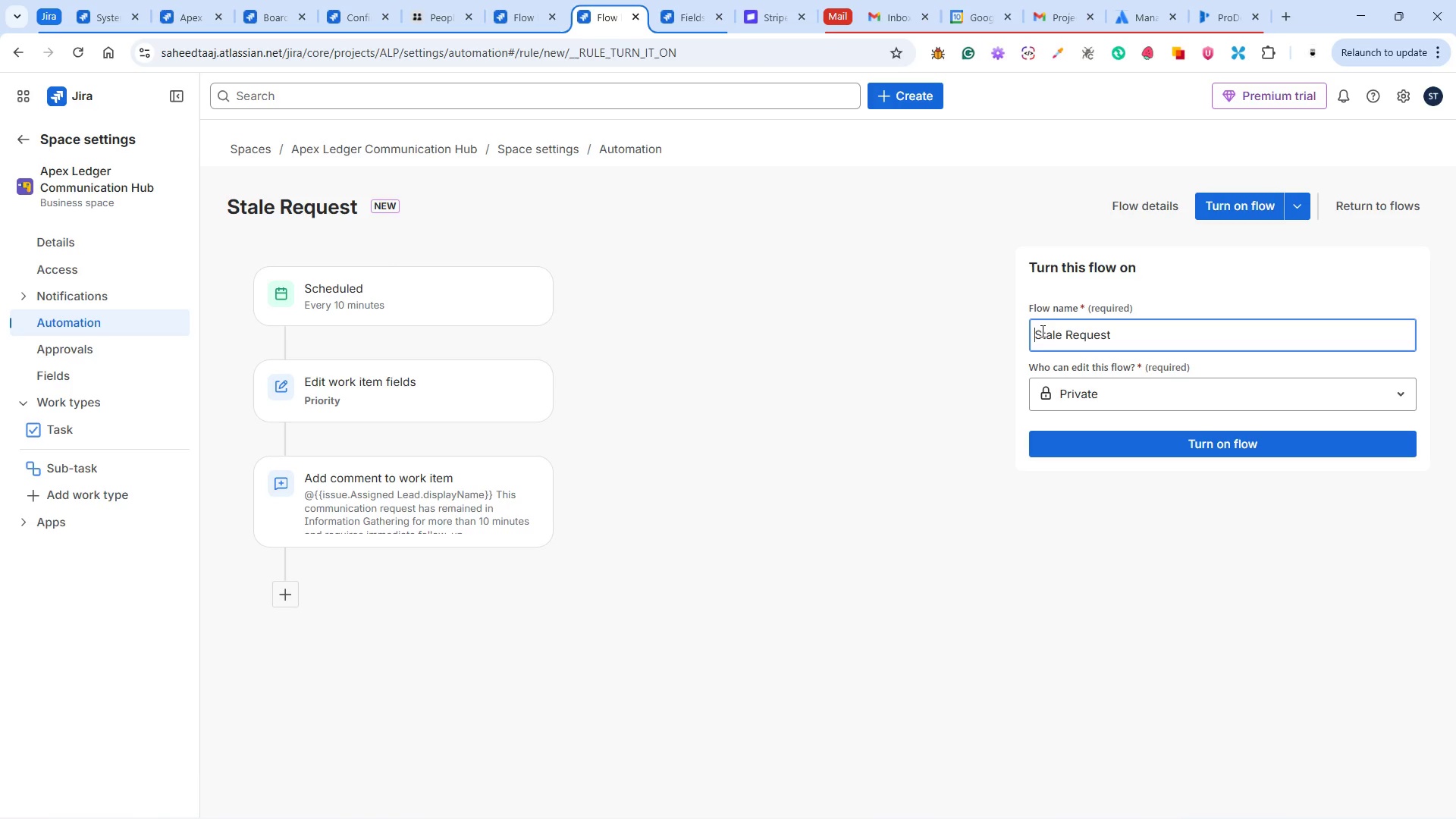 
type(Information )
 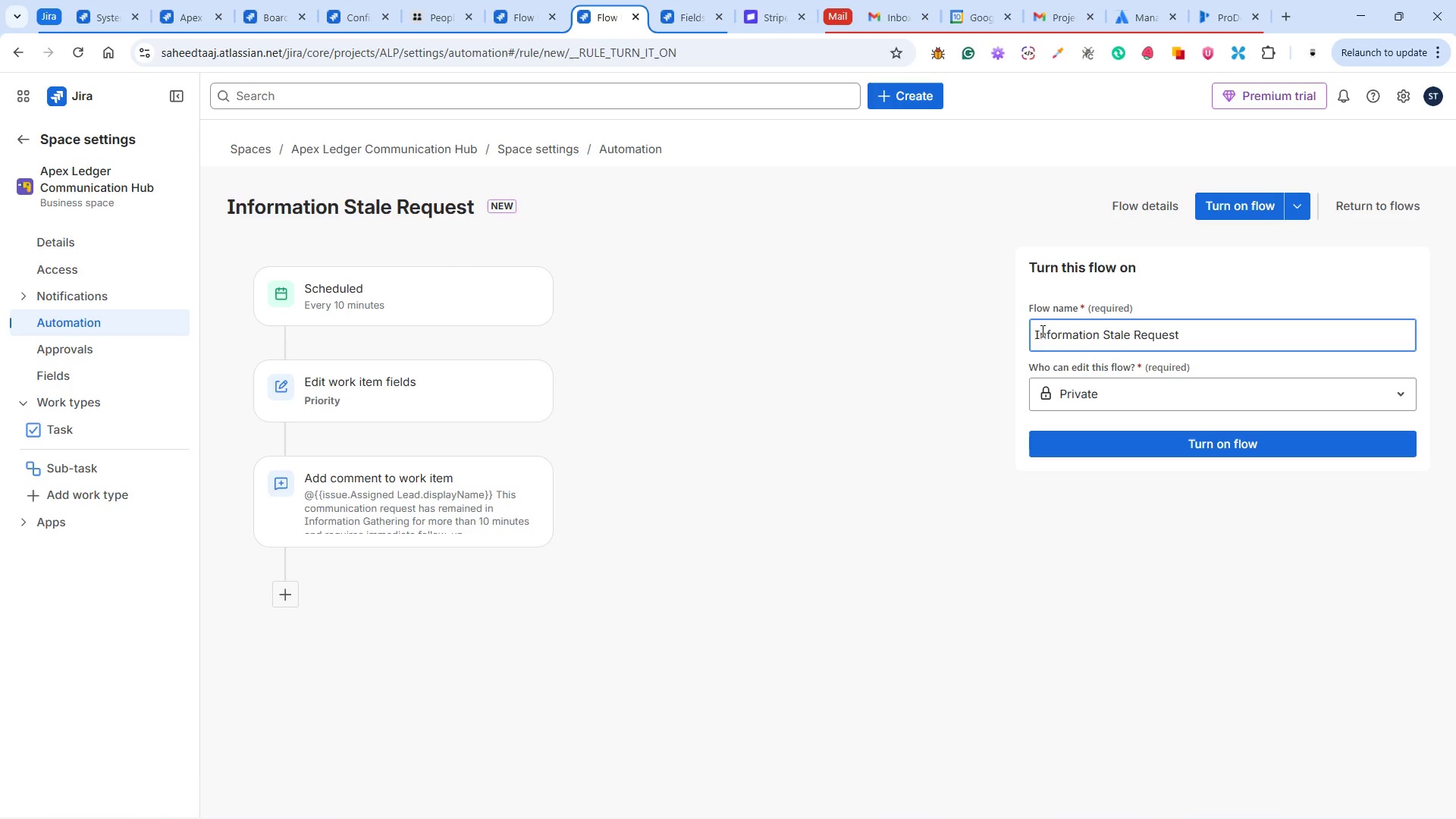 
hold_key(key=ShiftLeft, duration=1.51)
 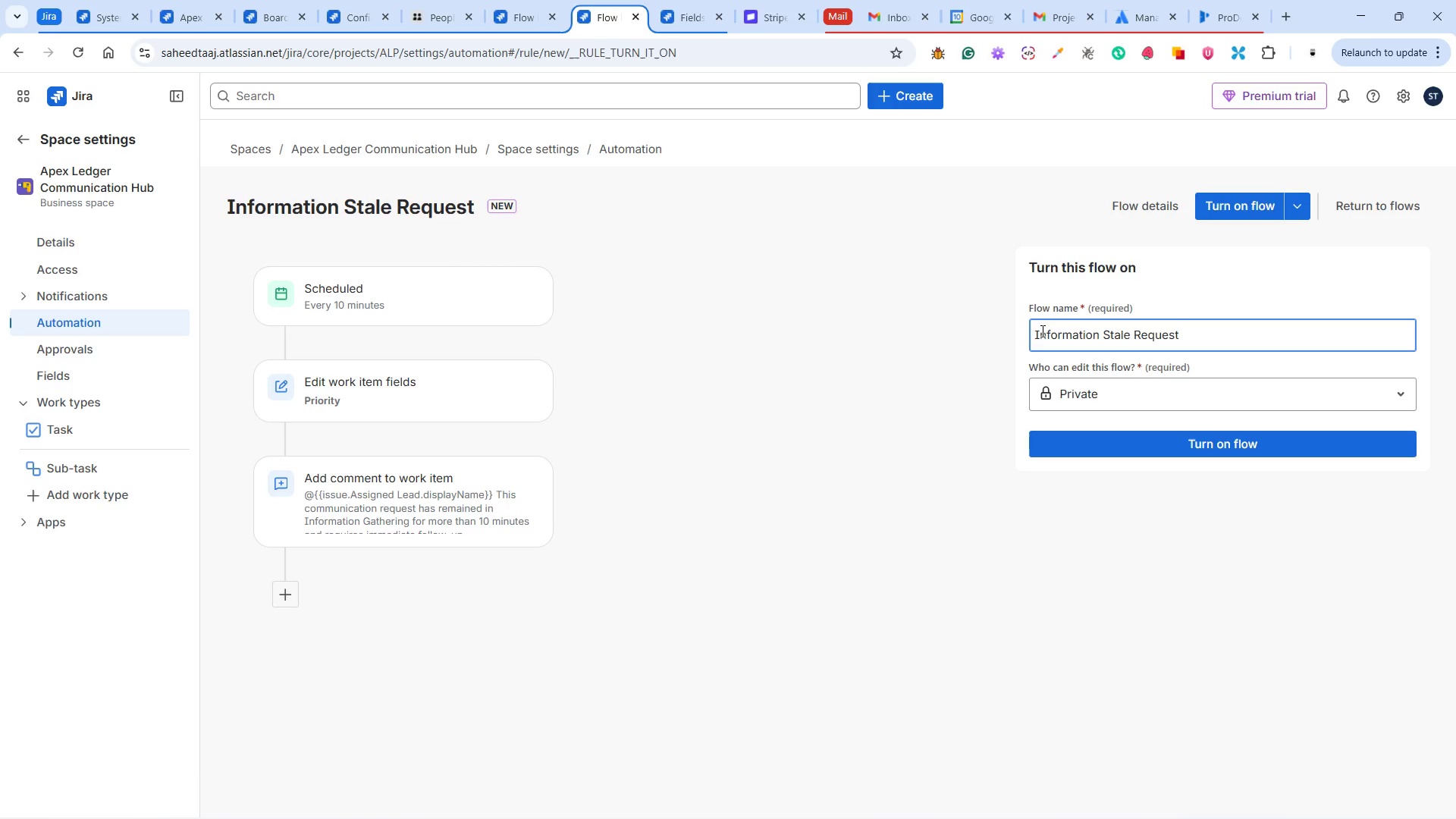 
hold_key(key=ShiftLeft, duration=1.5)
 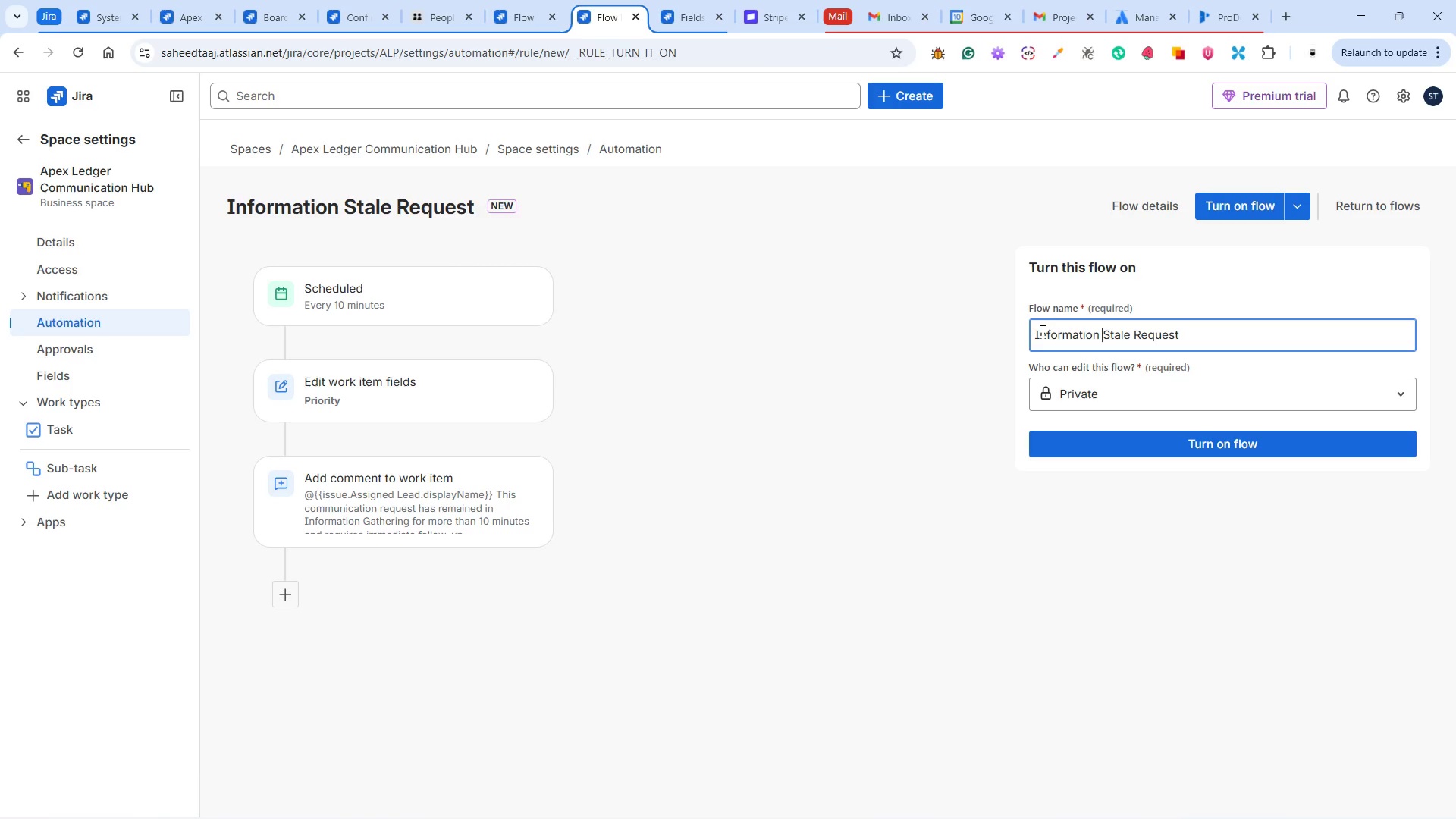 
type(Gathering )
 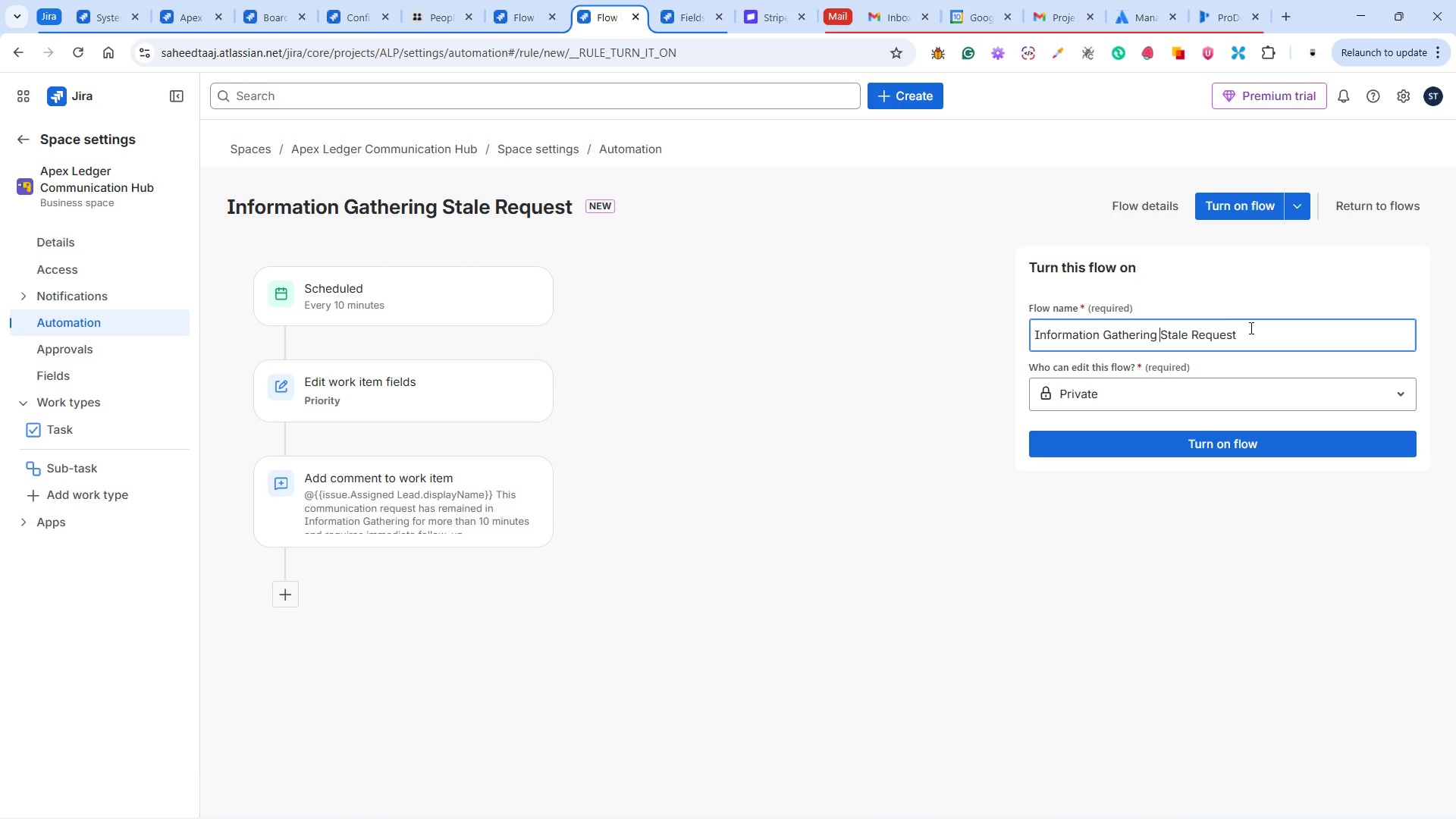 
left_click([1254, 335])
 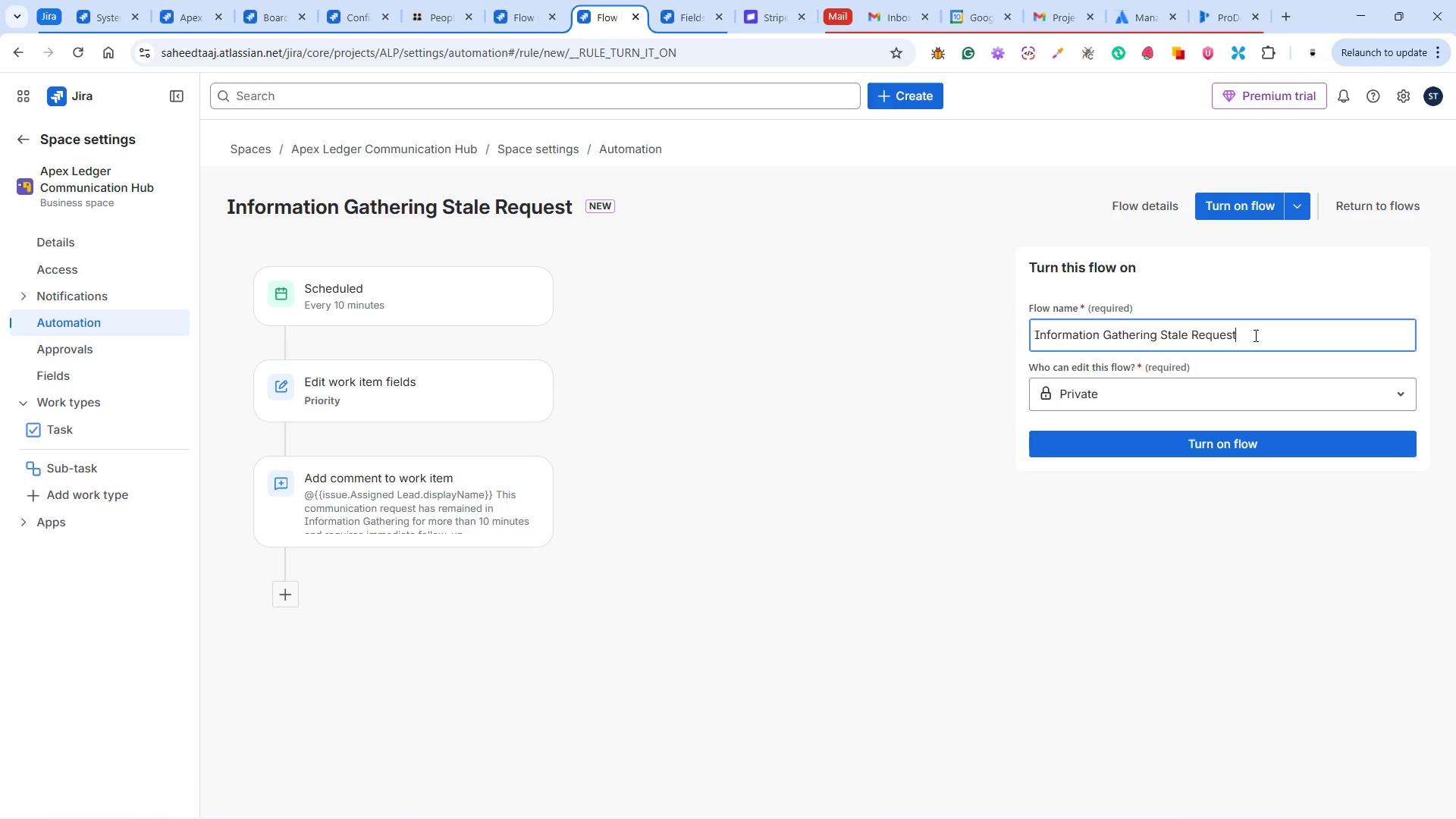 
type( Alert)
 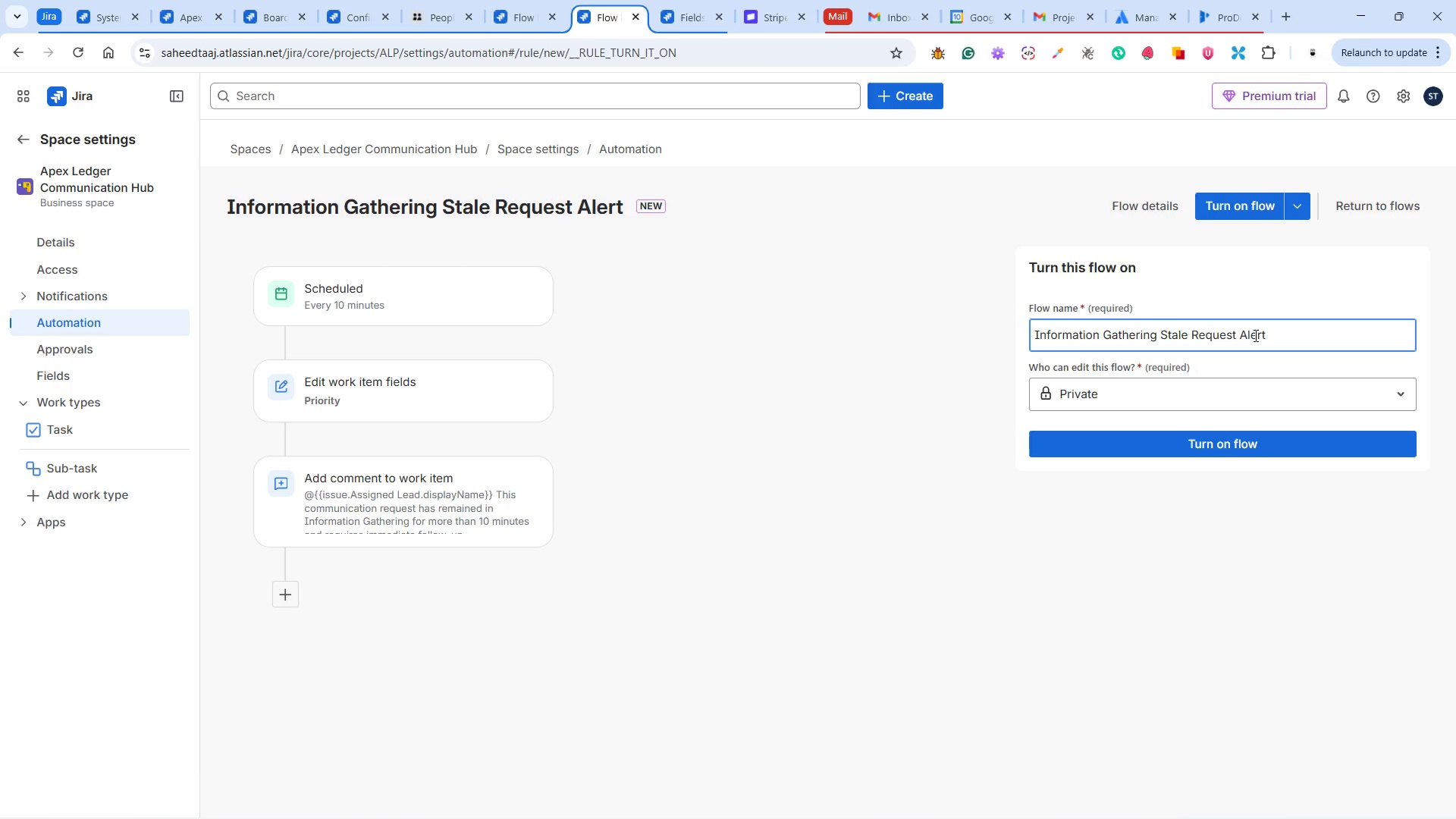 
double_click([1223, 334])
 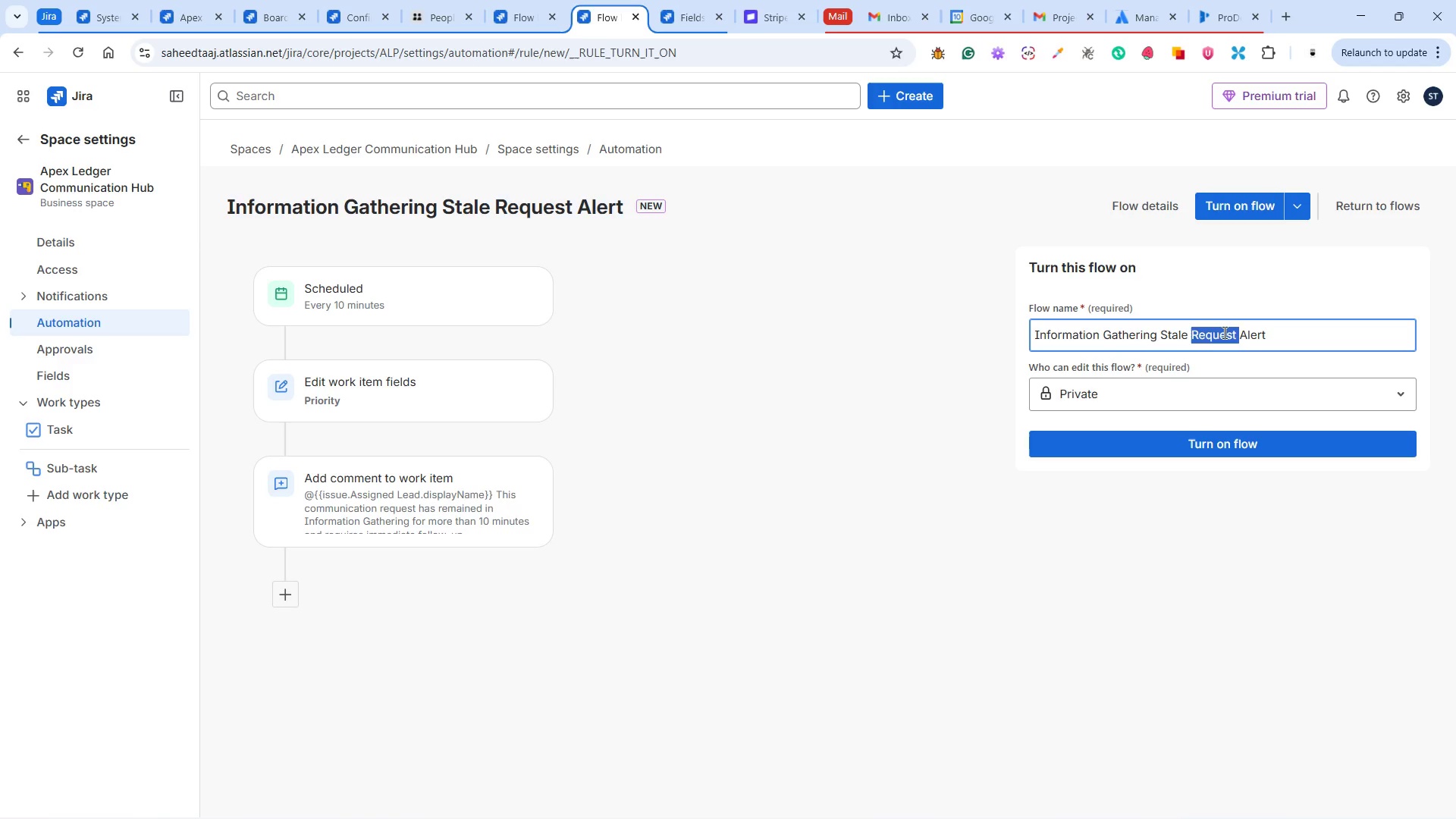 
key(Backspace)
 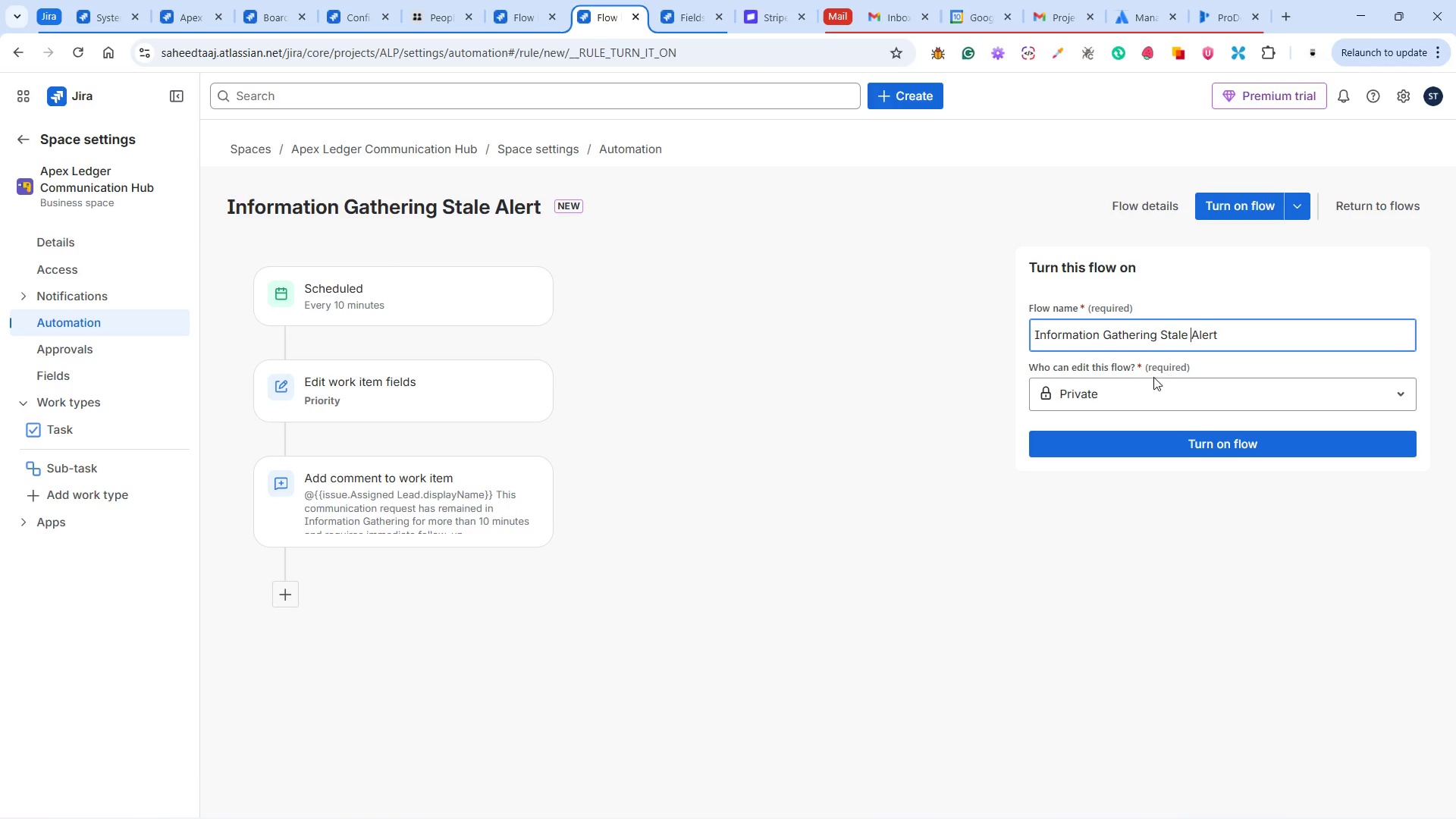 
left_click([1123, 401])
 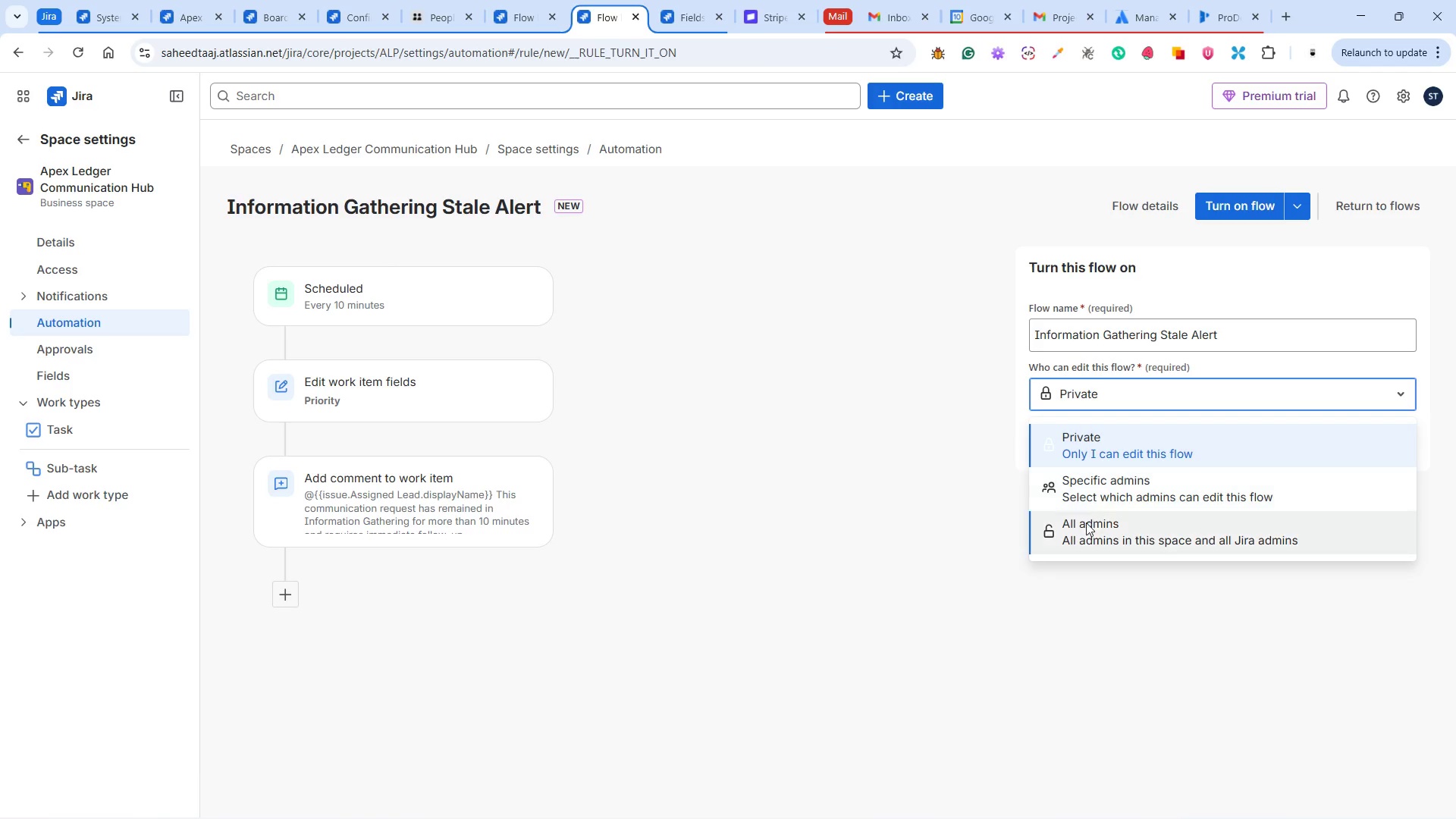 
left_click([1083, 530])
 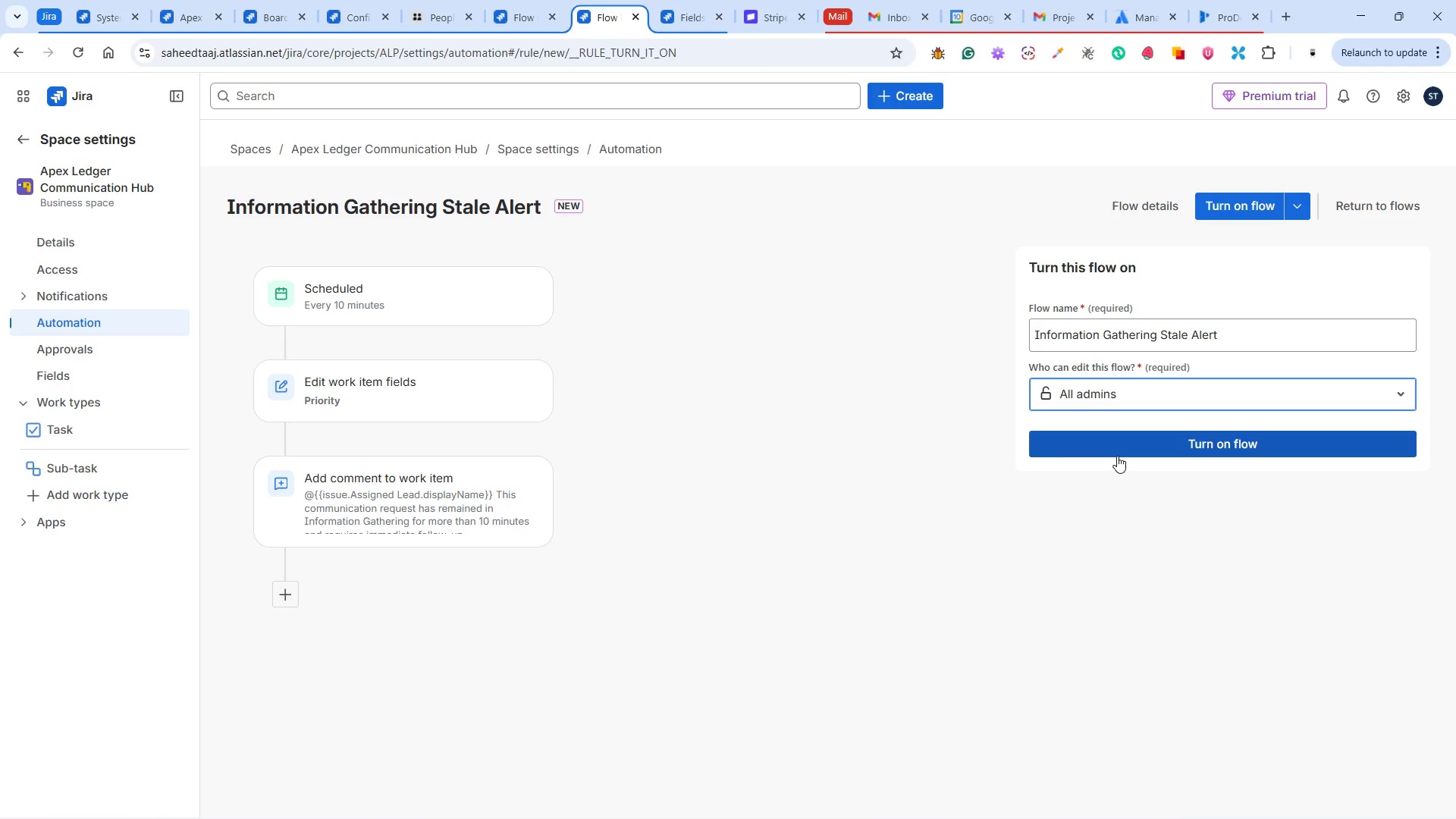 
left_click([1117, 455])
 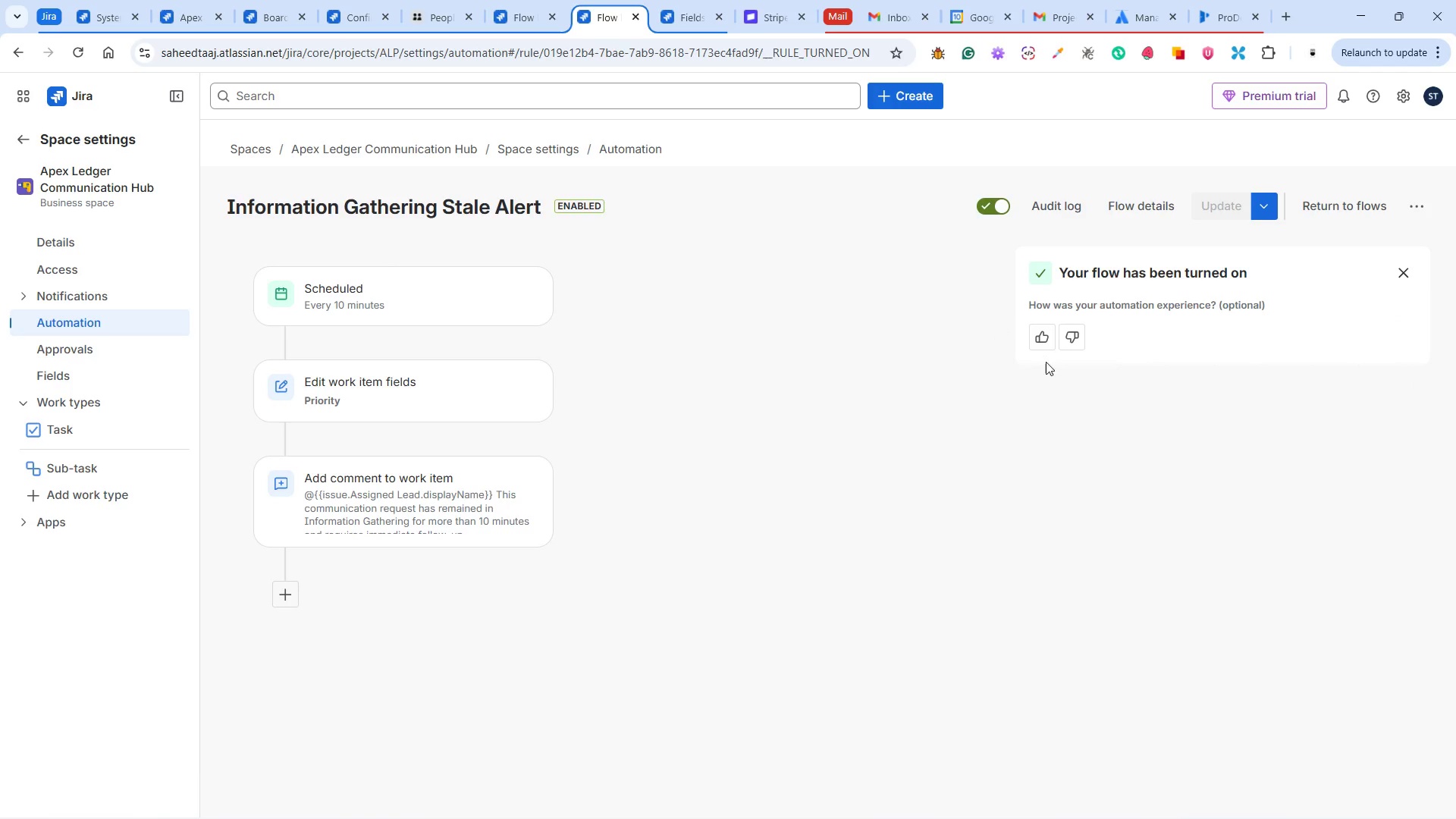 
wait(7.33)
 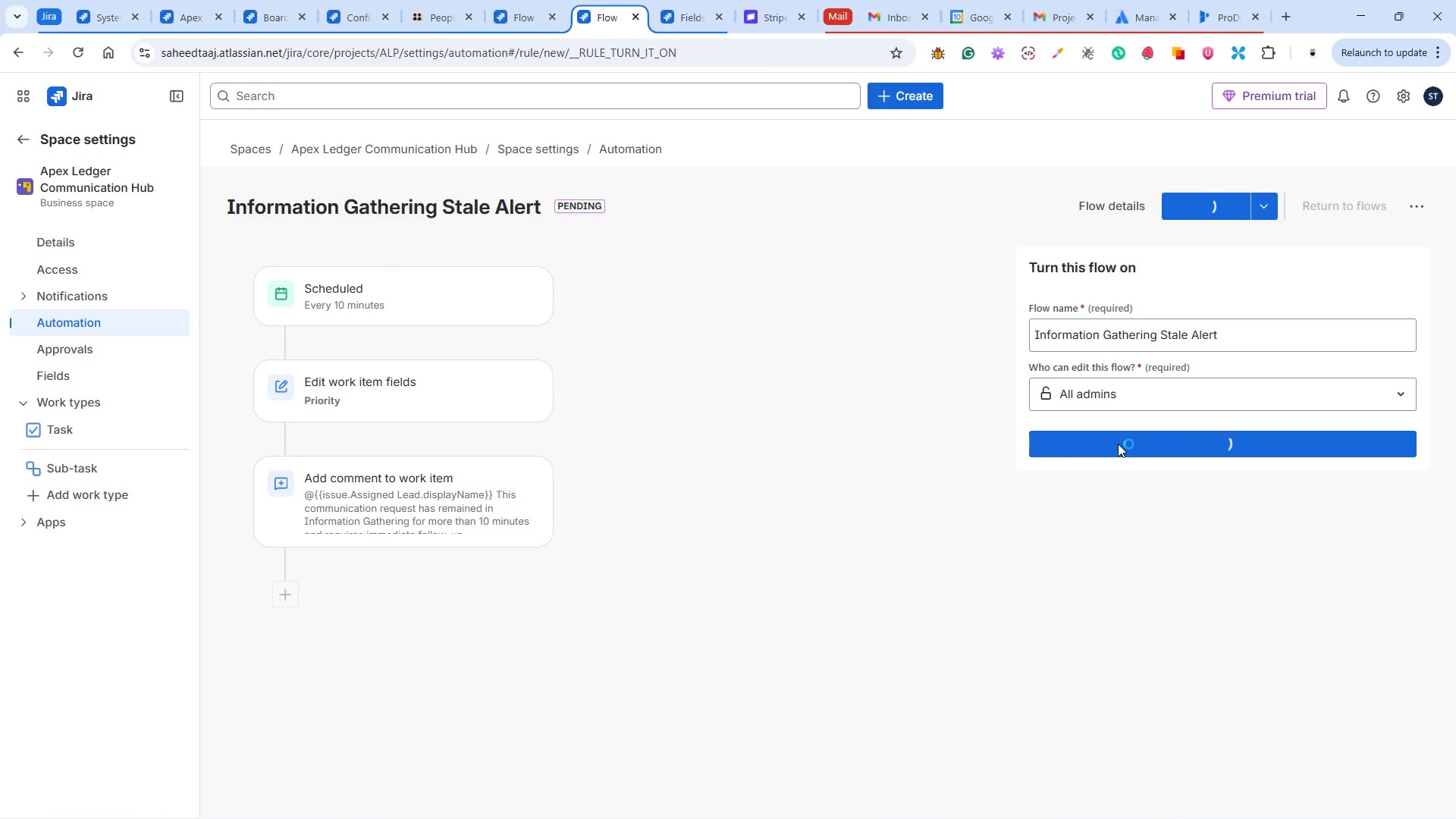 
left_click([1148, 202])
 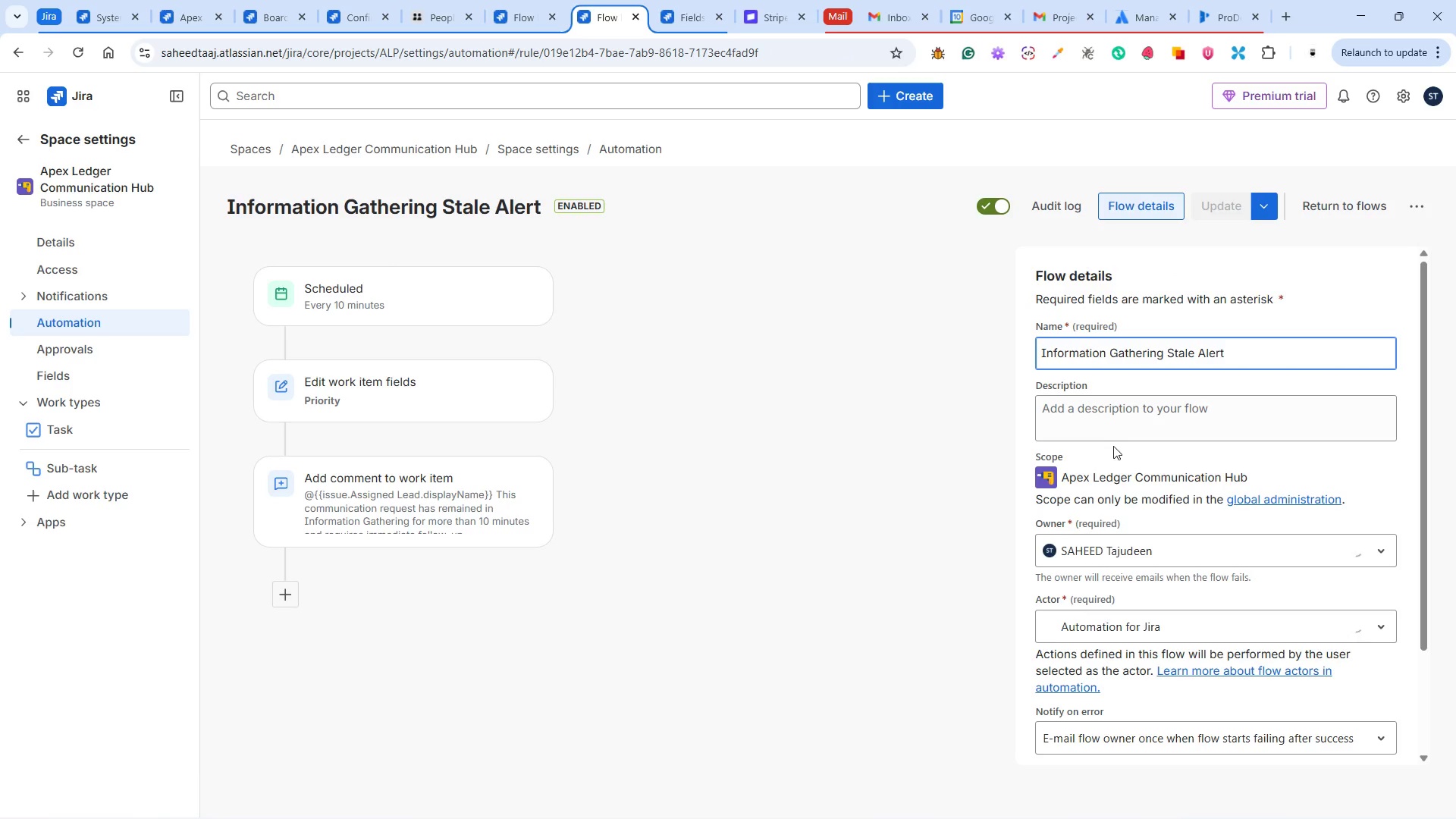 
left_click([1100, 421])
 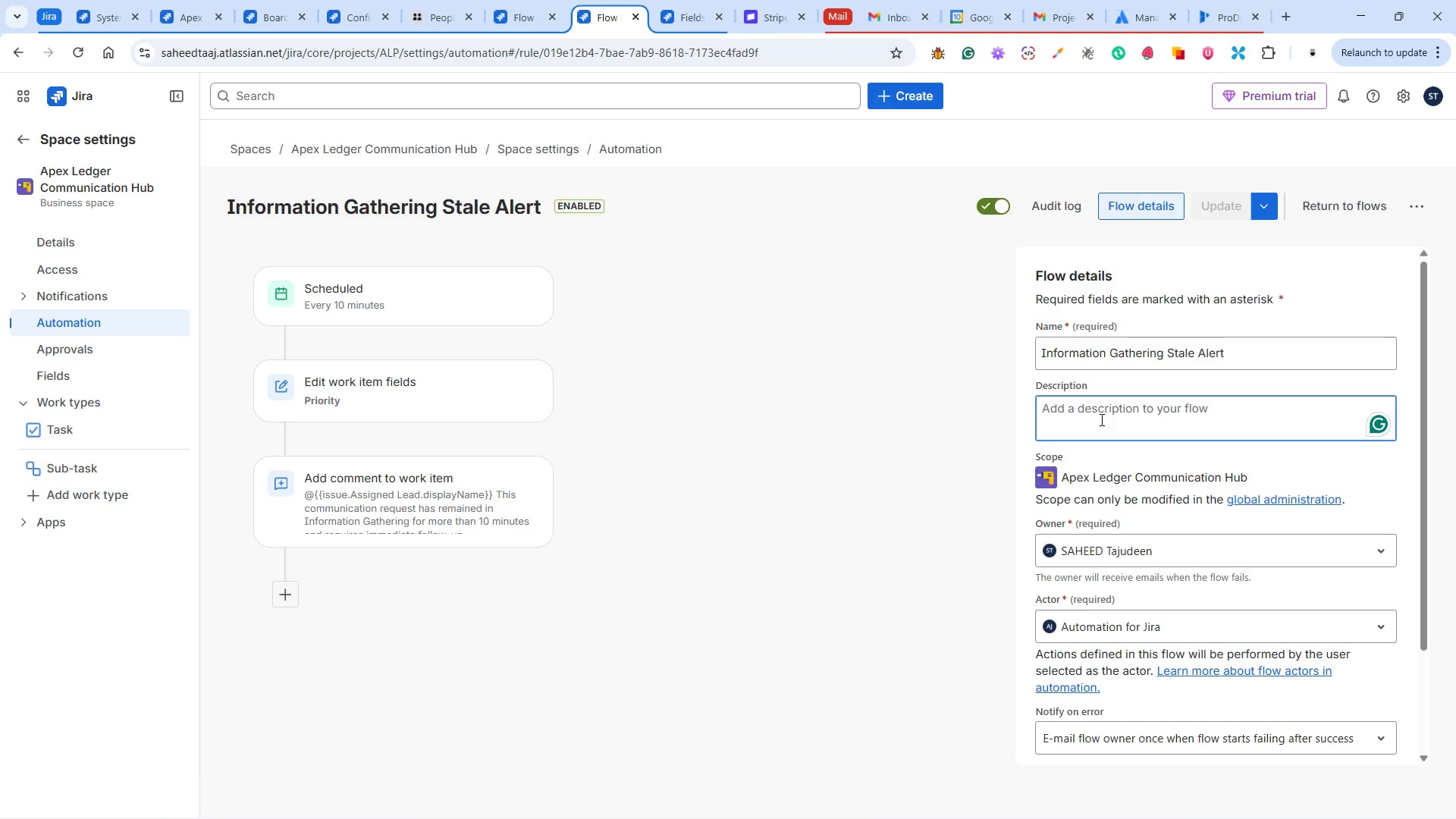 
type(THis )
key(Backspace)
key(Backspace)
key(Backspace)
key(Backspace)
type(his )
 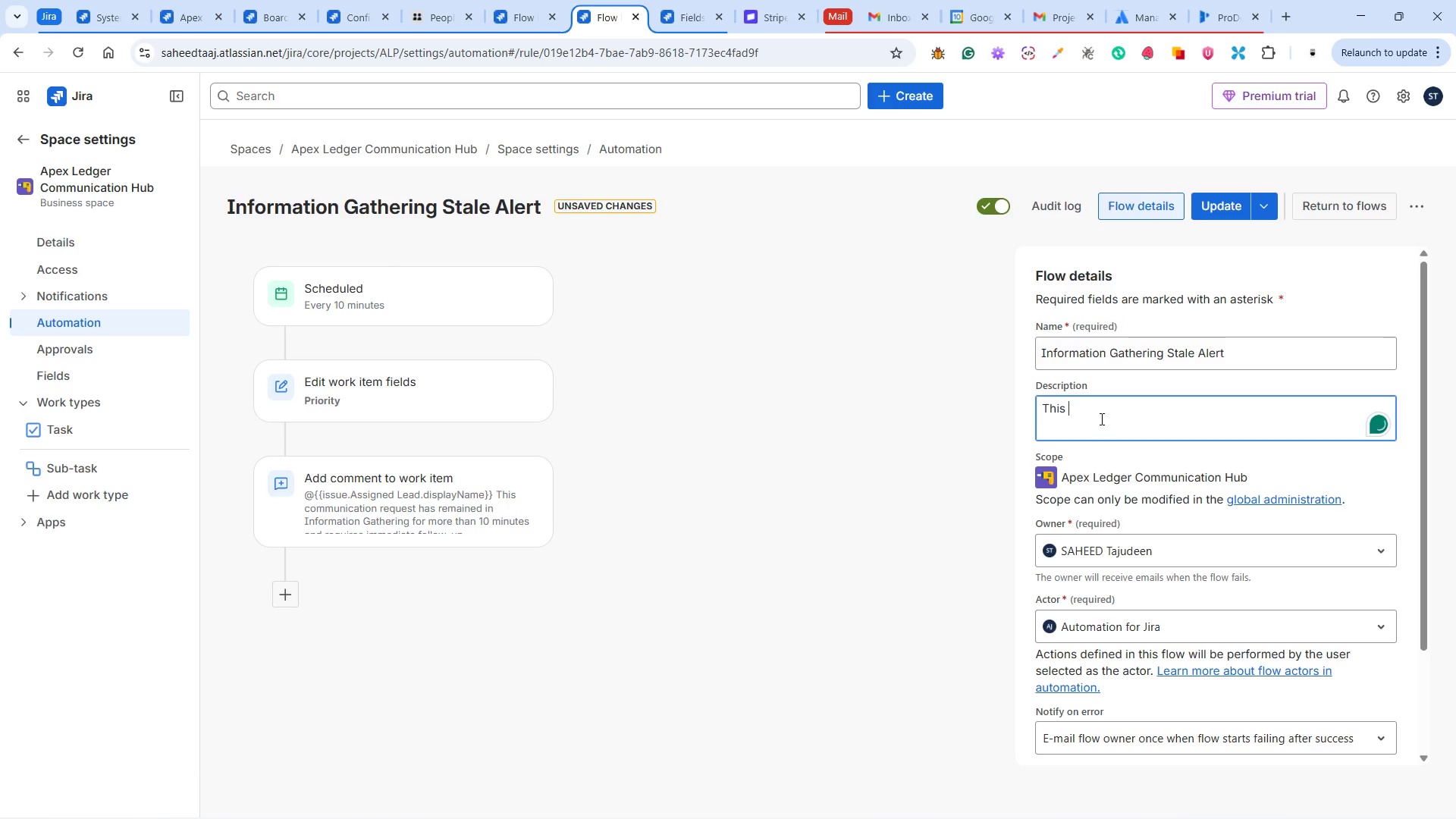 
type(uo)
 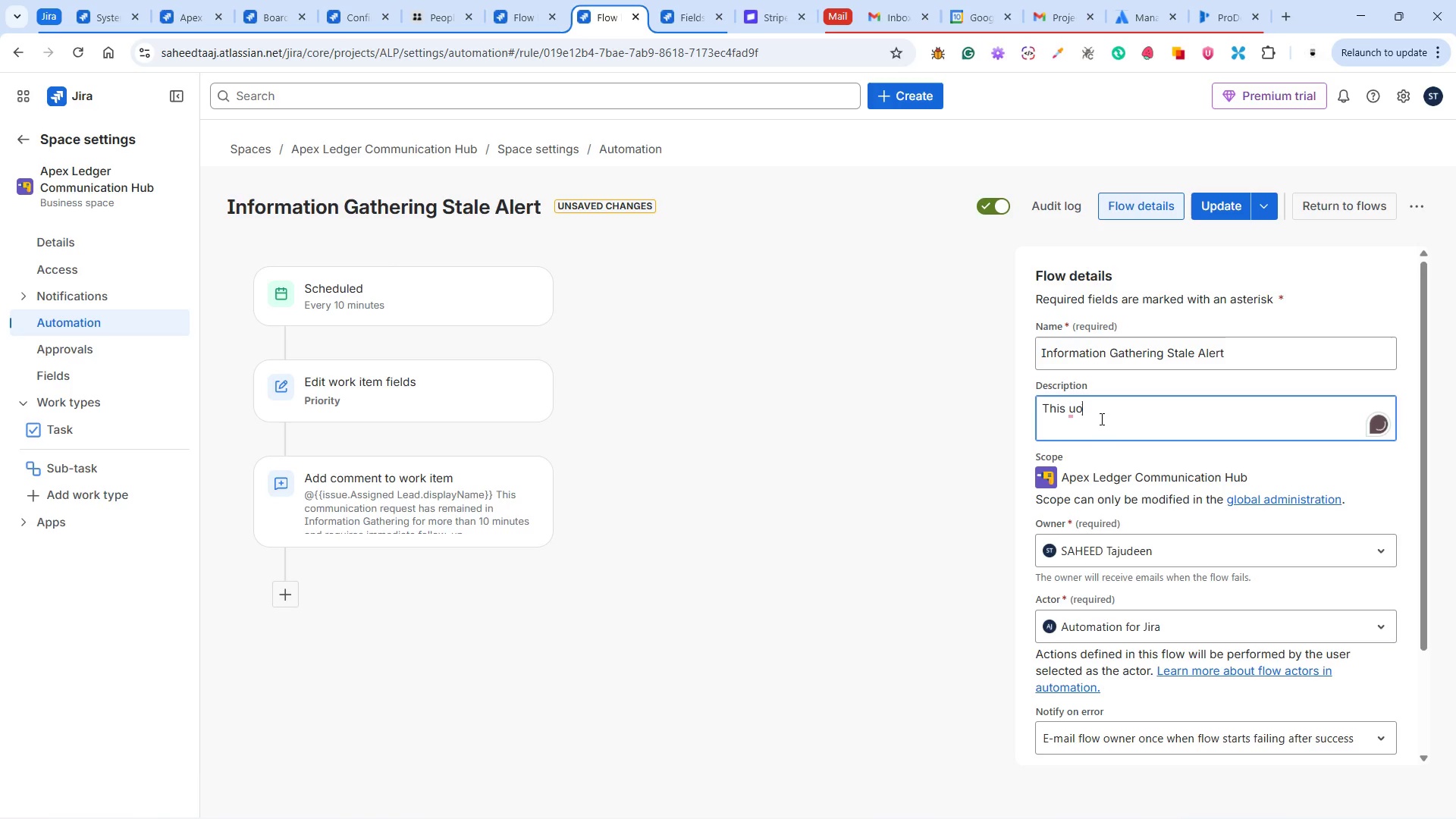 
key(Backspace)
type(pdate)
key(Backspace)
key(Backspace)
key(Backspace)
key(Backspace)
key(Backspace)
key(Backspace)
 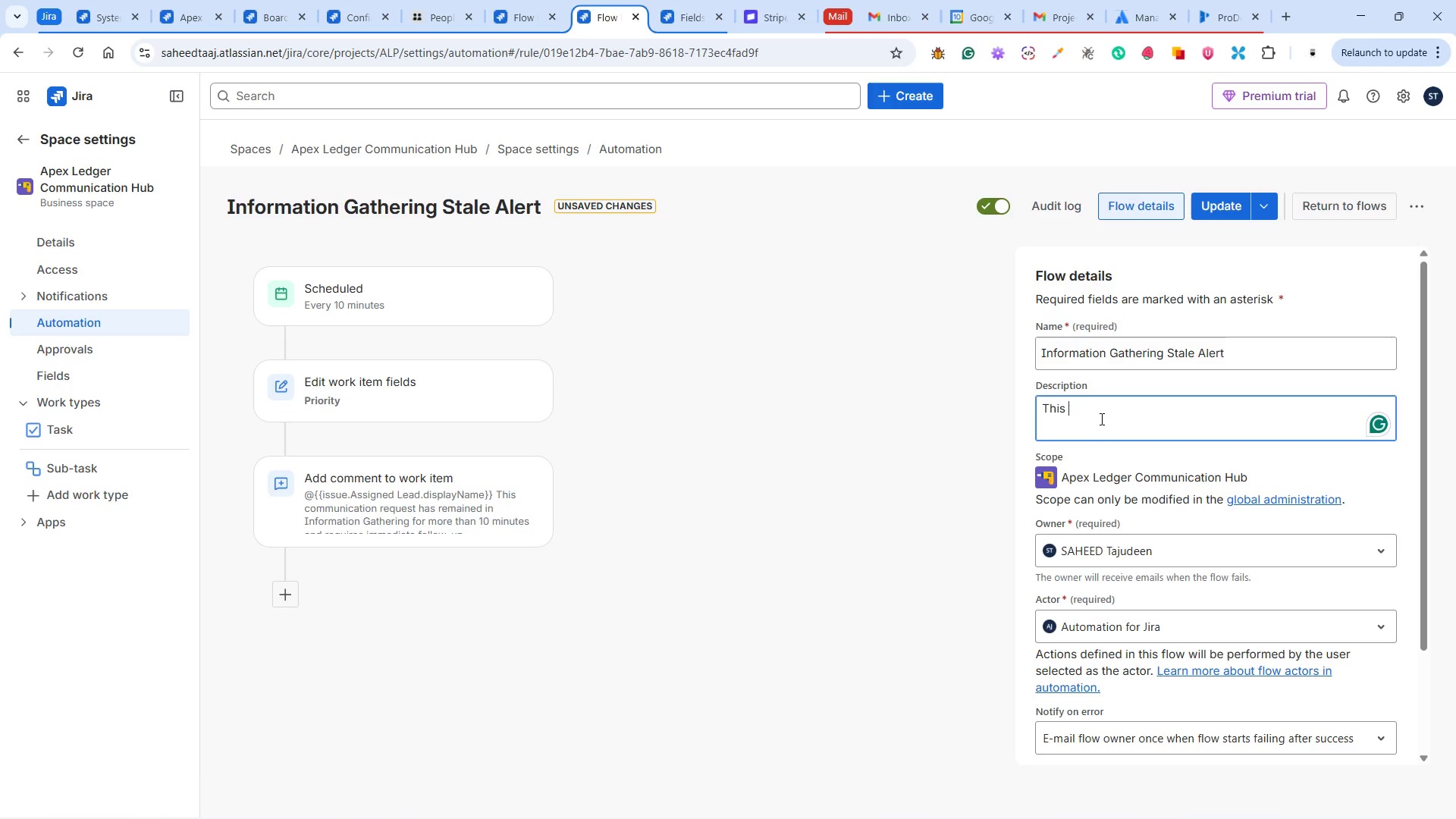 
wait(7.5)
 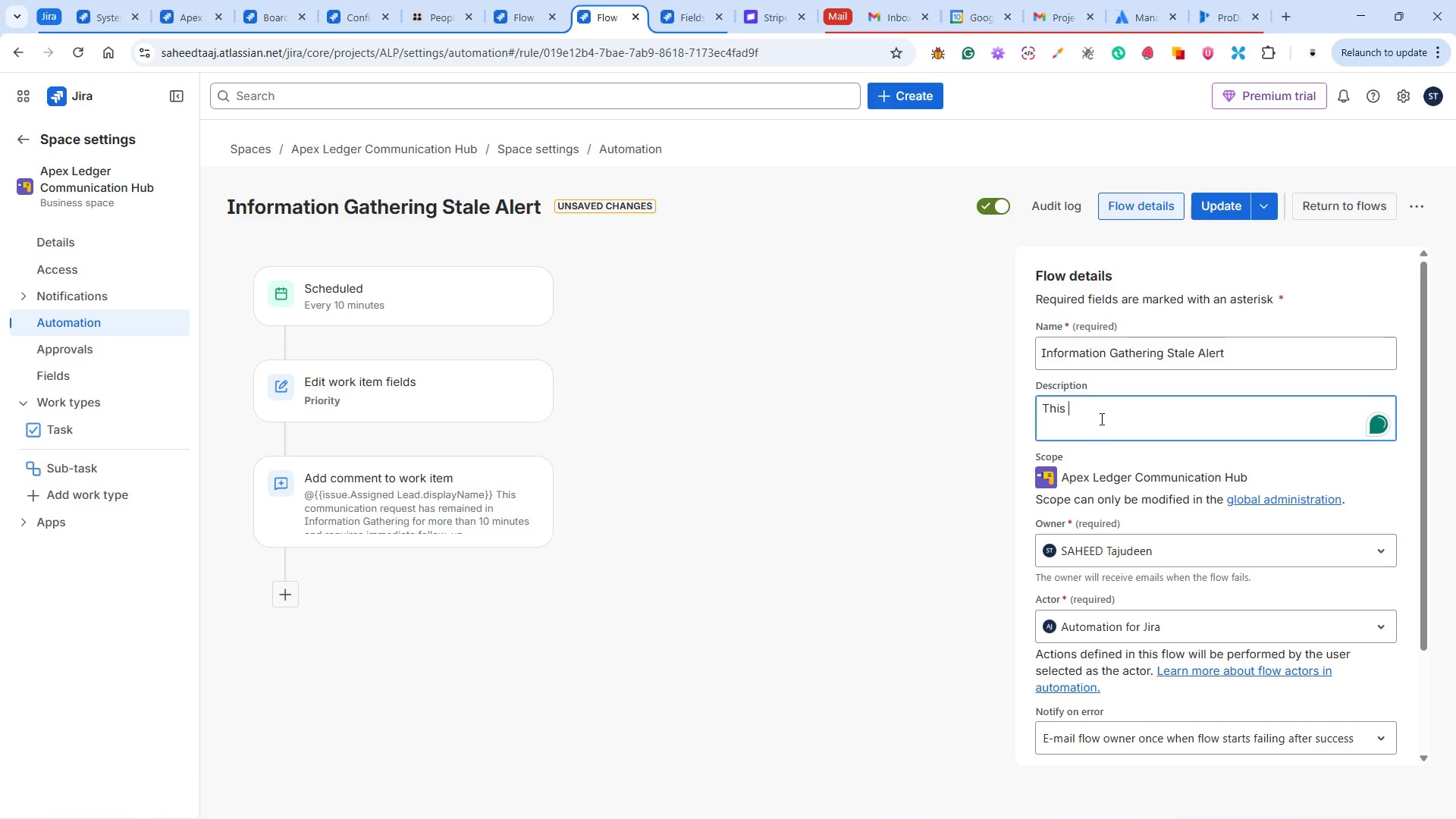 
type(check the work items every 48 hours and alert the a)
key(Backspace)
type(Assigned Lead)
 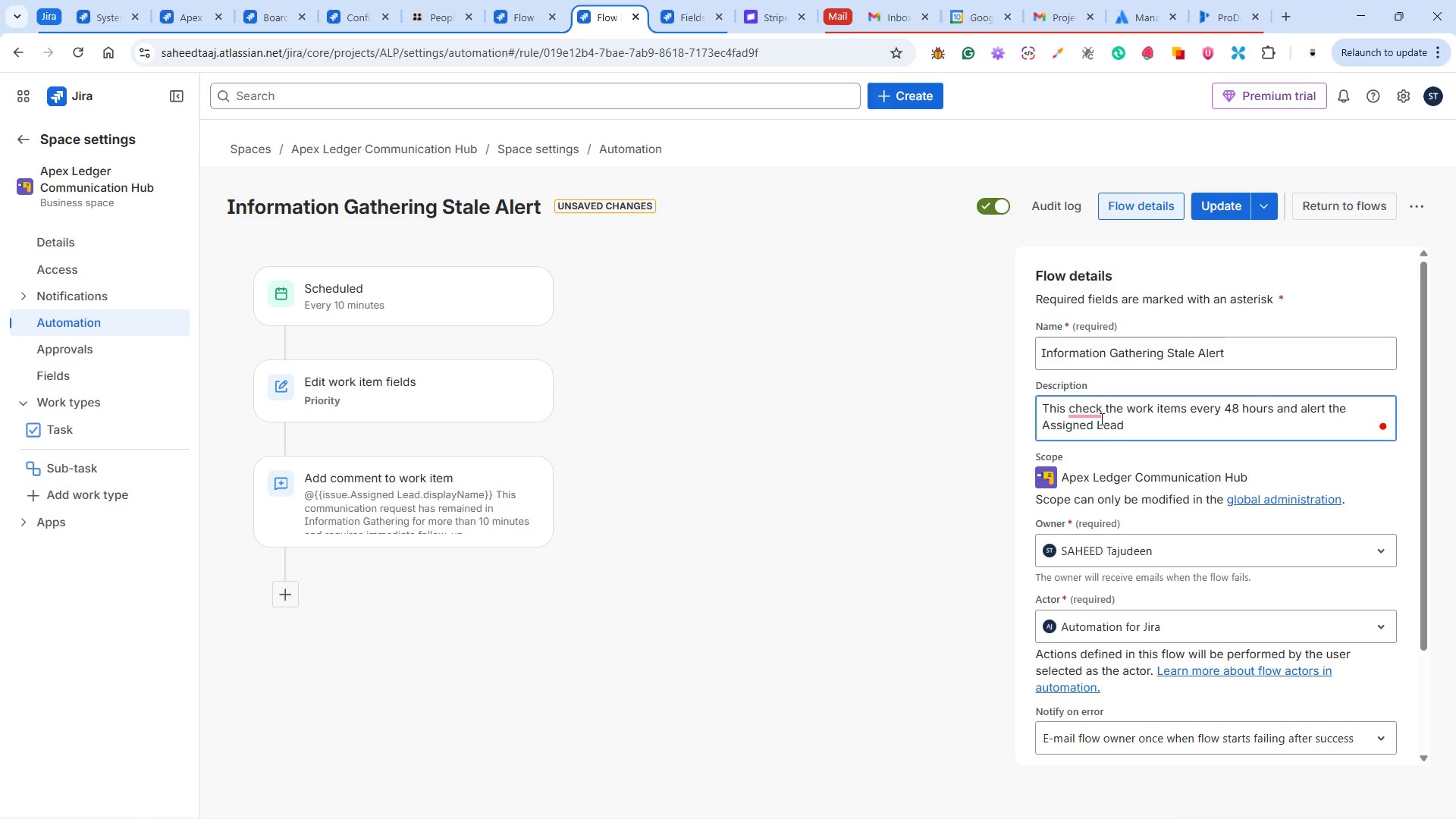 
left_click([1100, 416])
 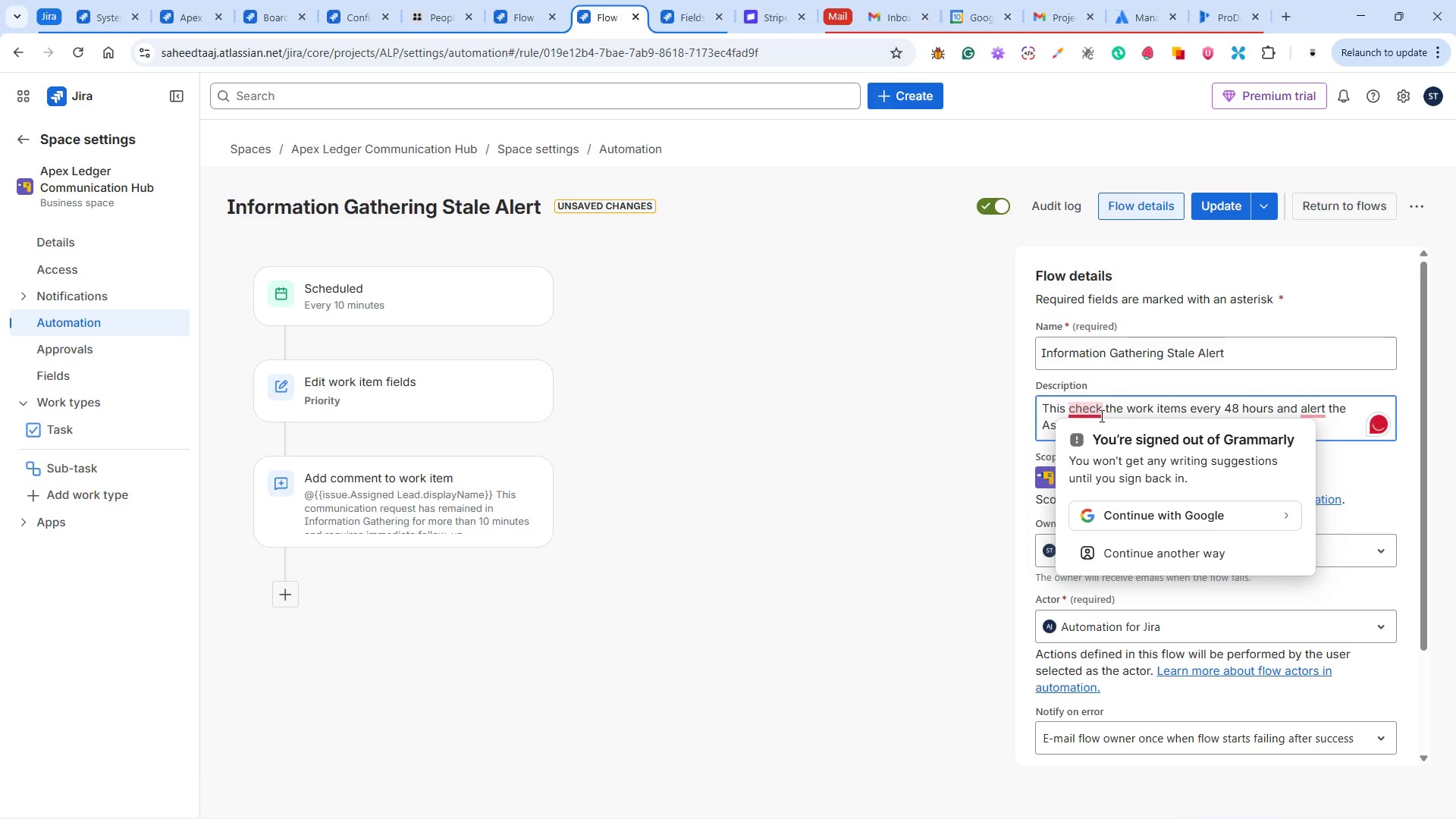 
key(S)
 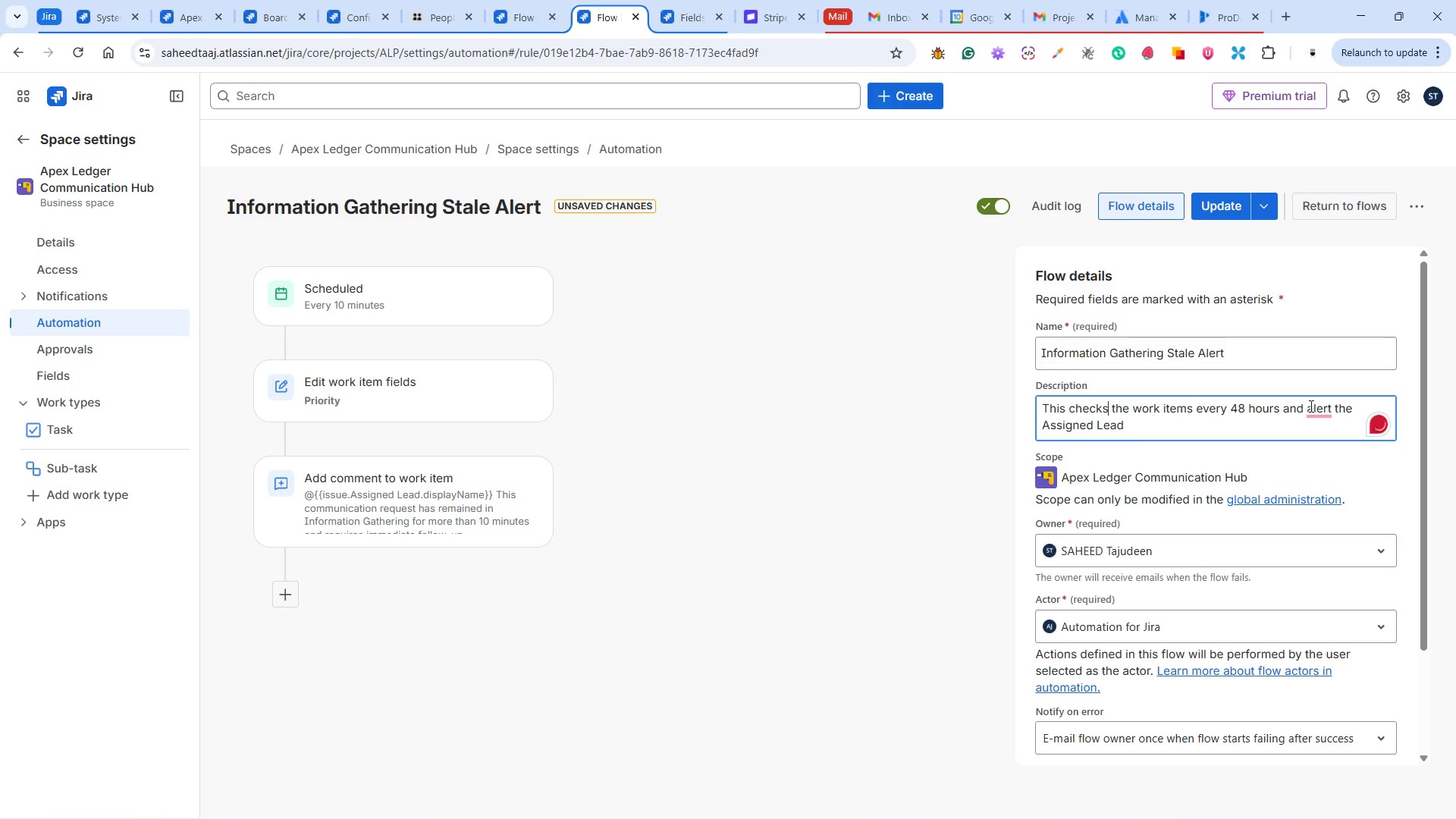 
left_click([1328, 406])
 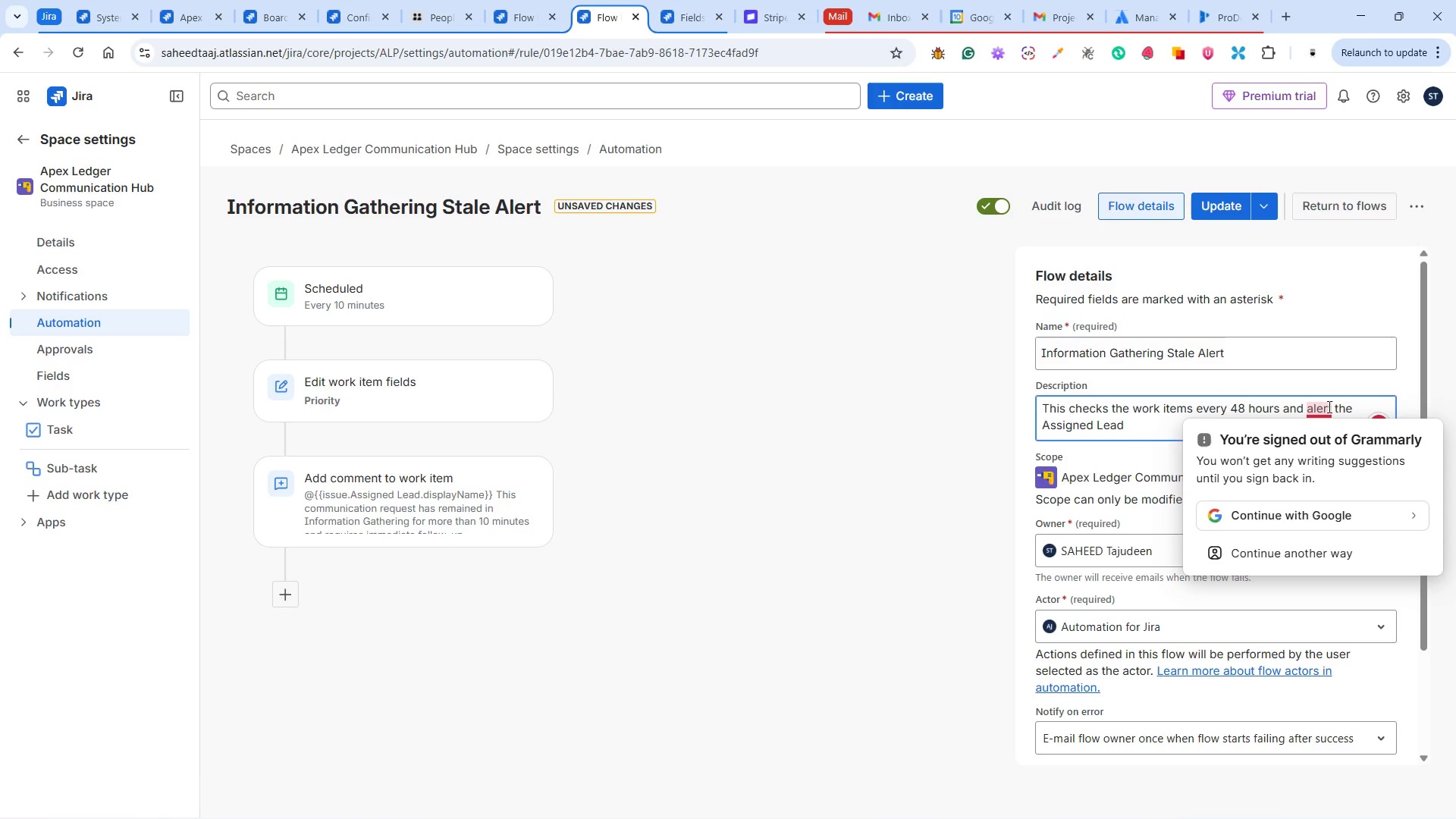 
key(ArrowRight)
 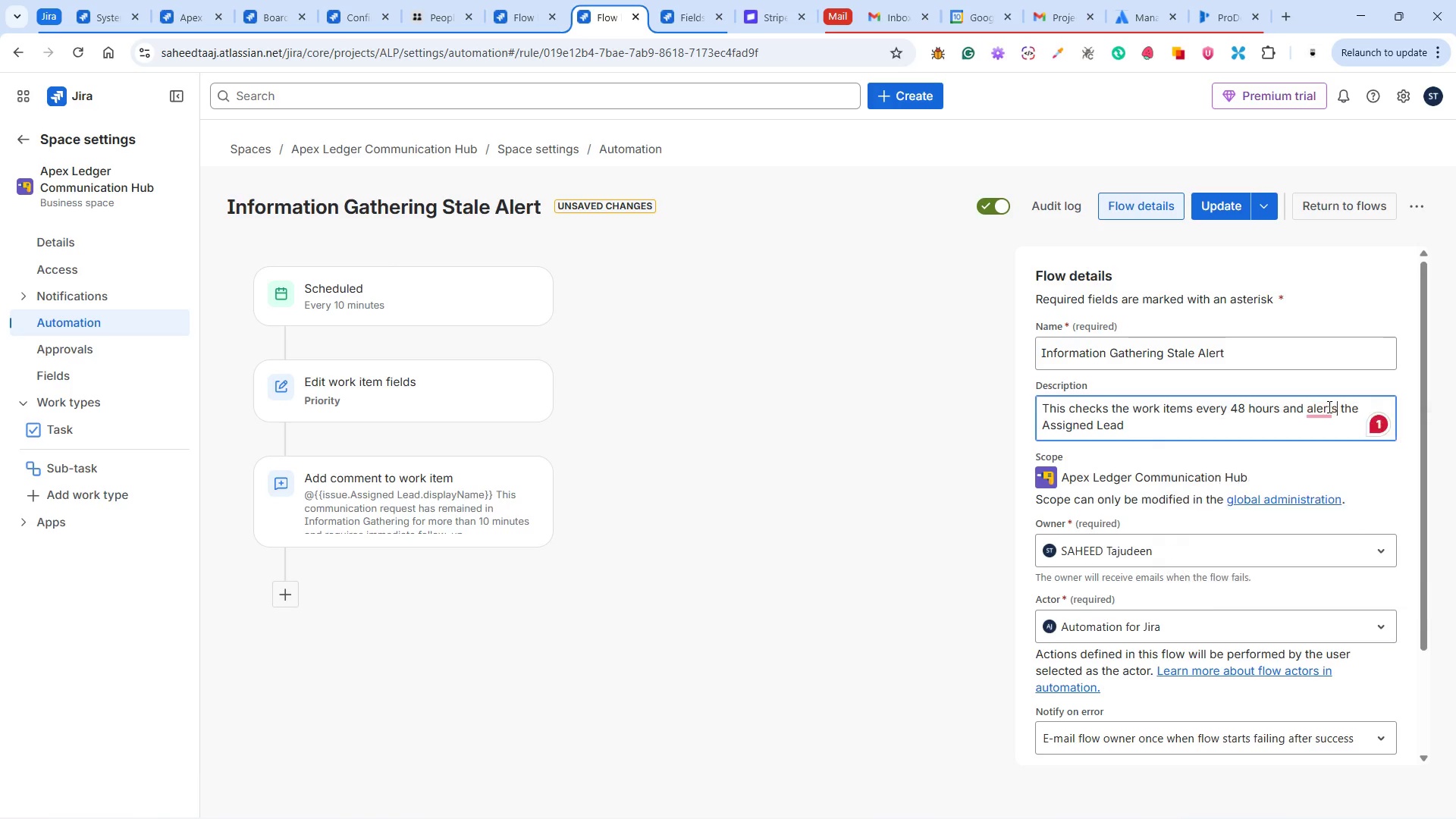 
key(S)
 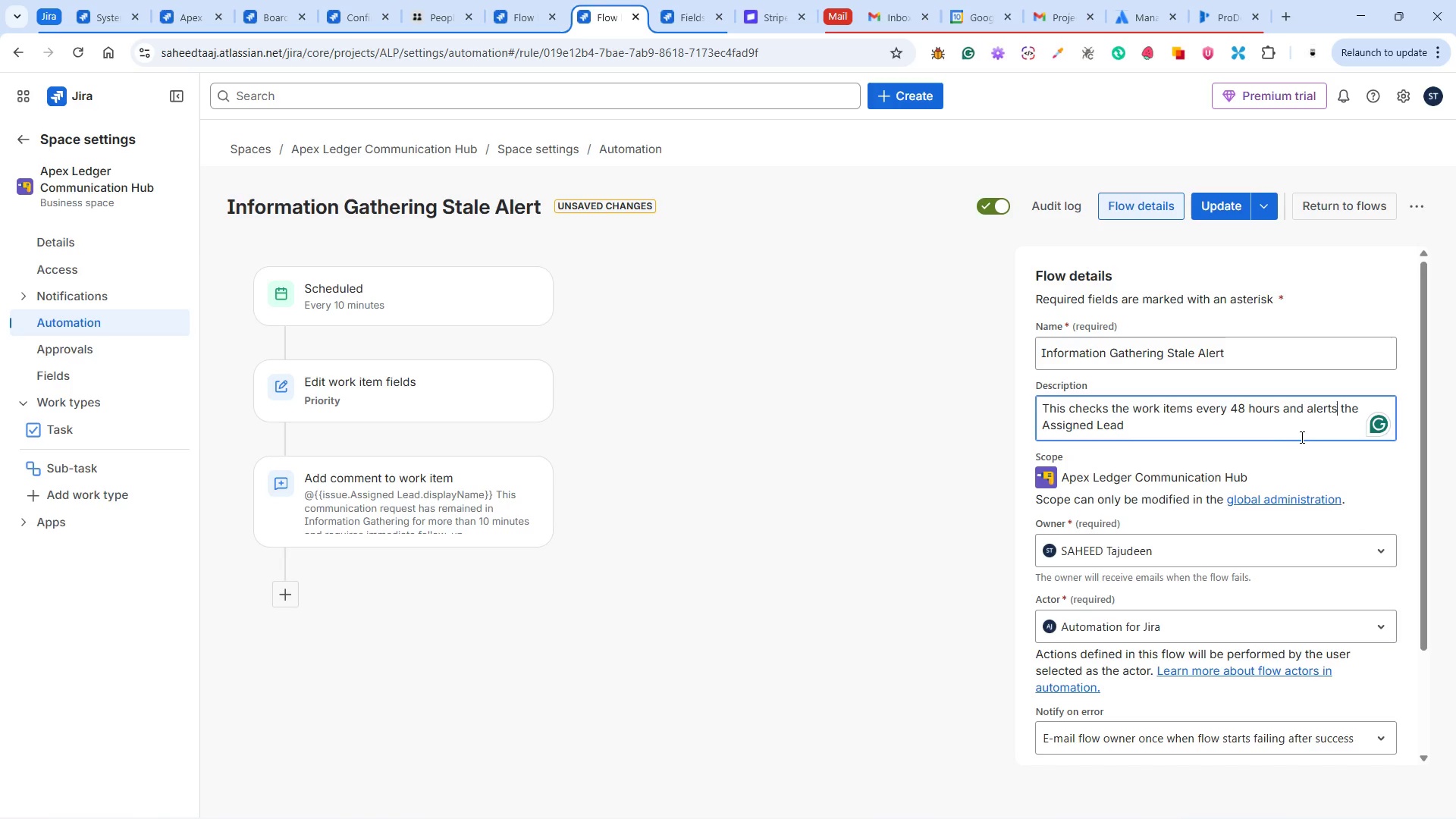 
left_click([1300, 435])
 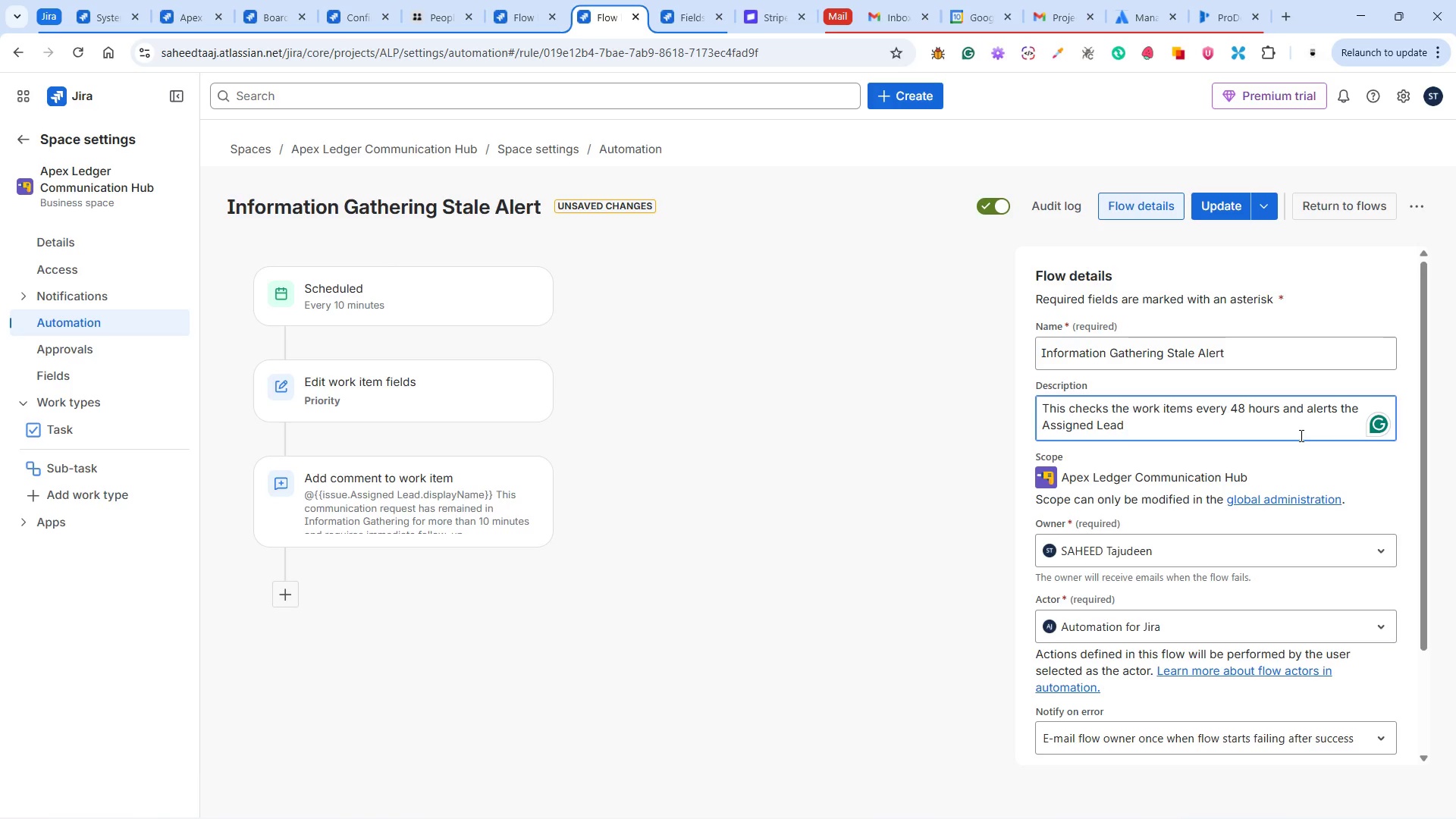 
key(Space)
 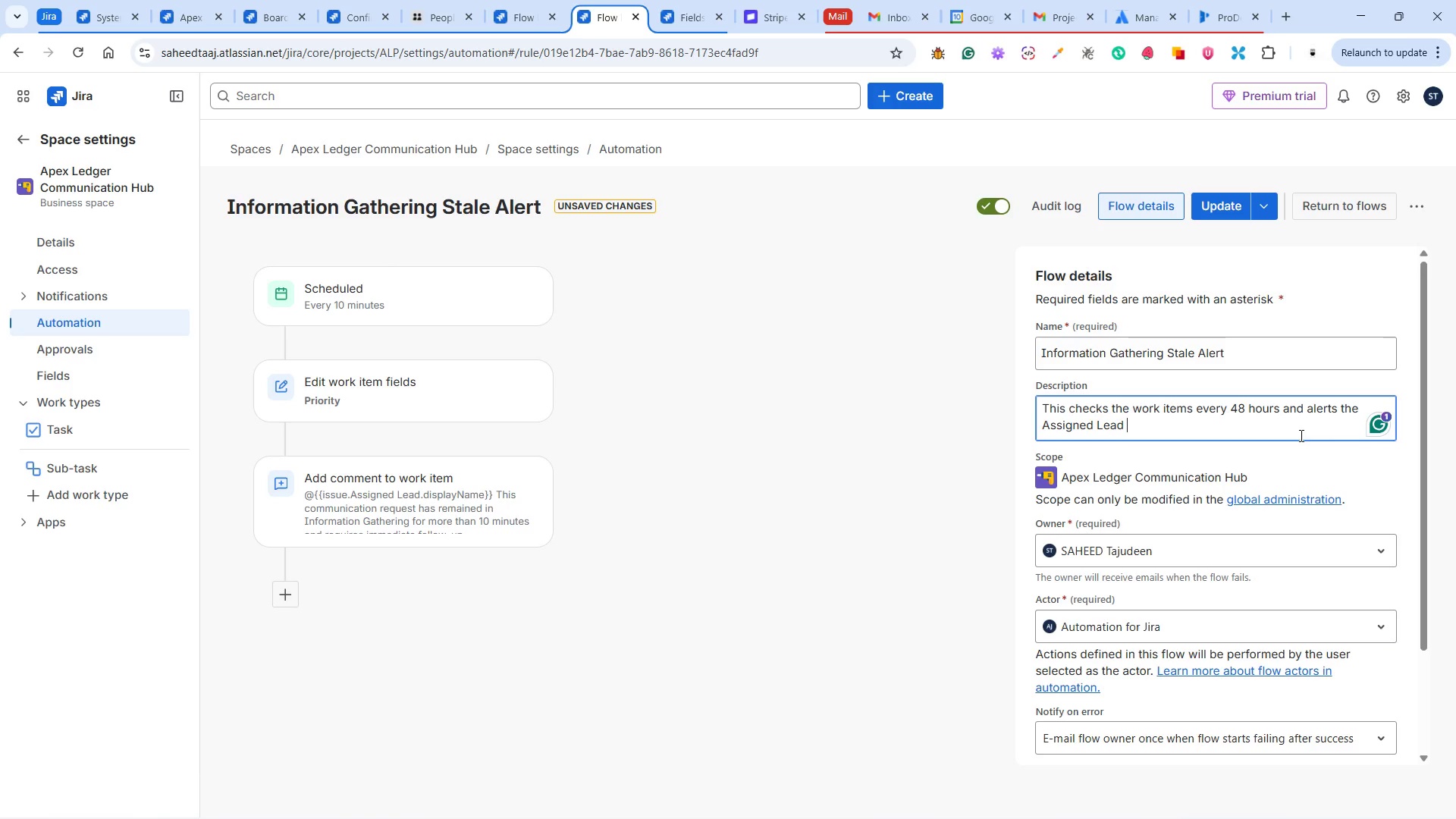 
wait(7.33)
 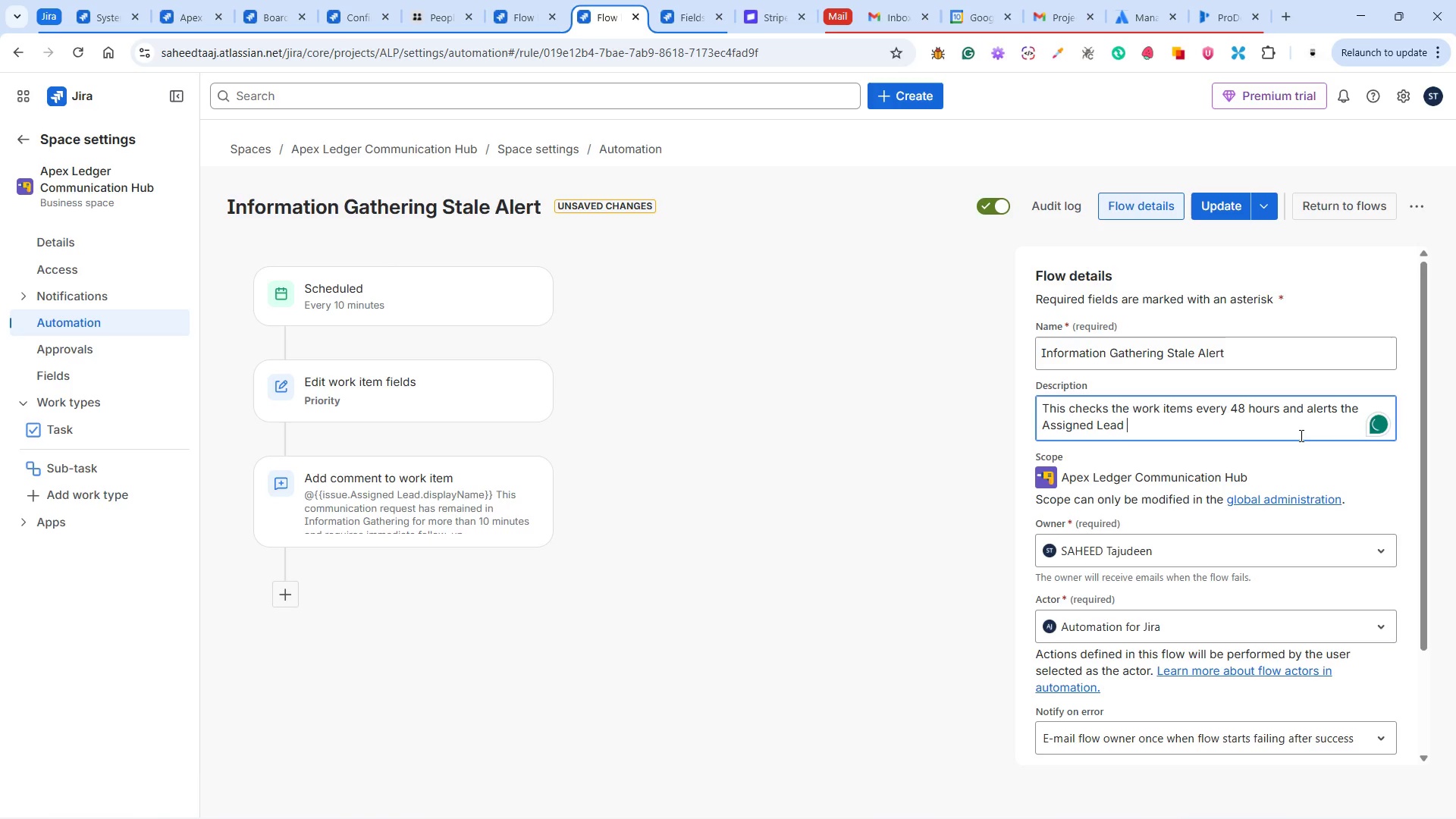 
type(of the stale )
 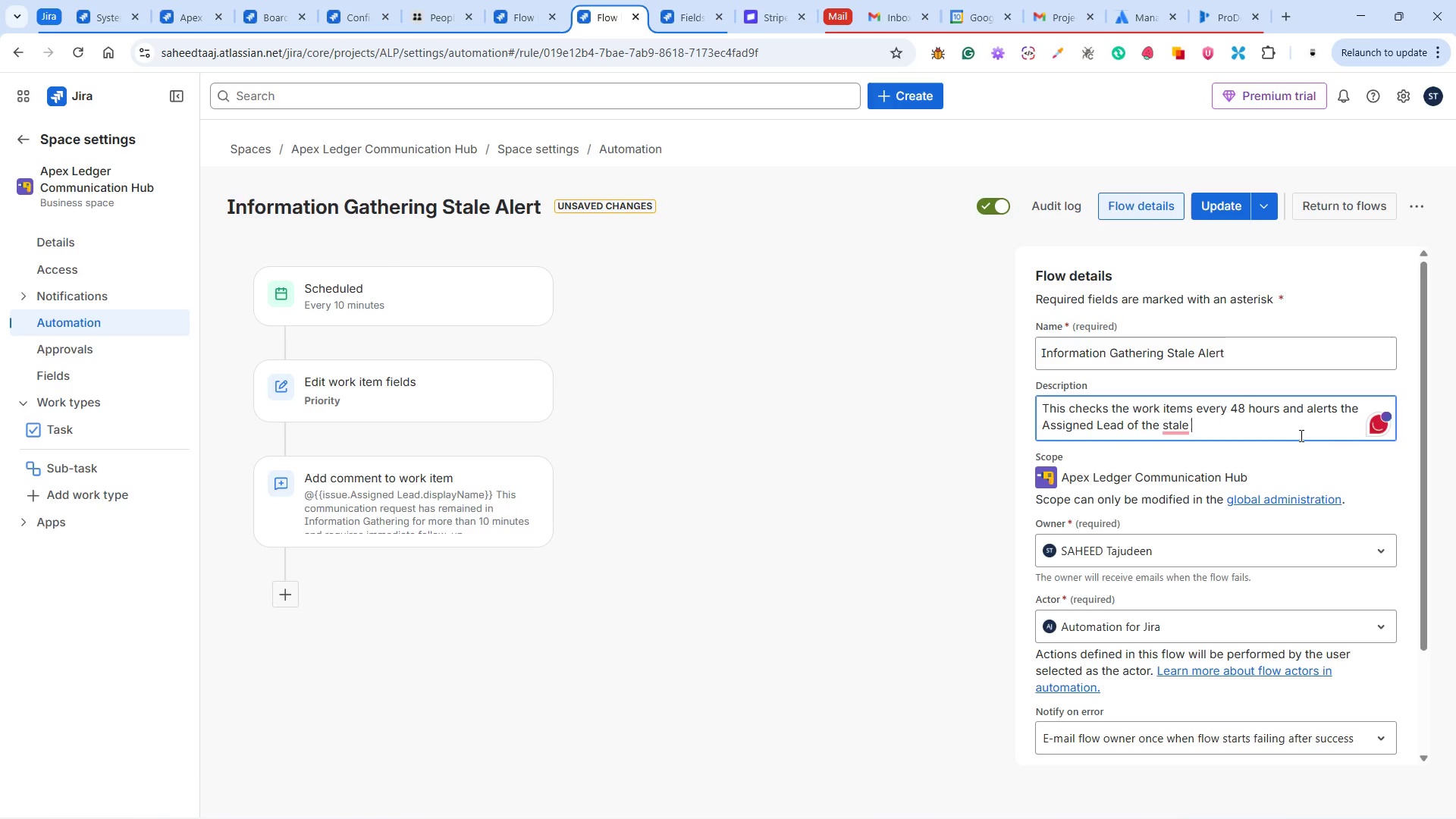 
wait(5.91)
 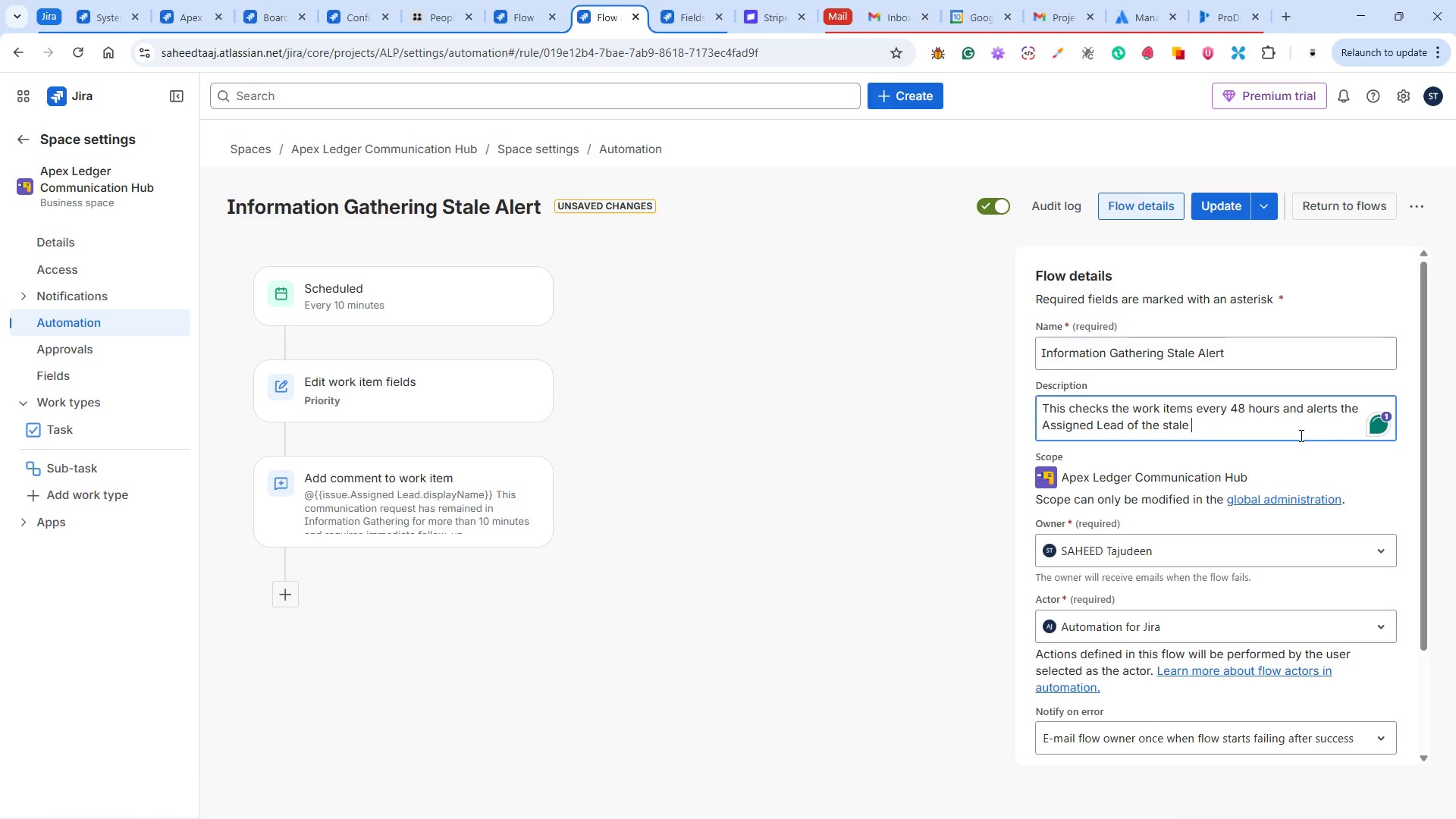 
key(Backspace)
 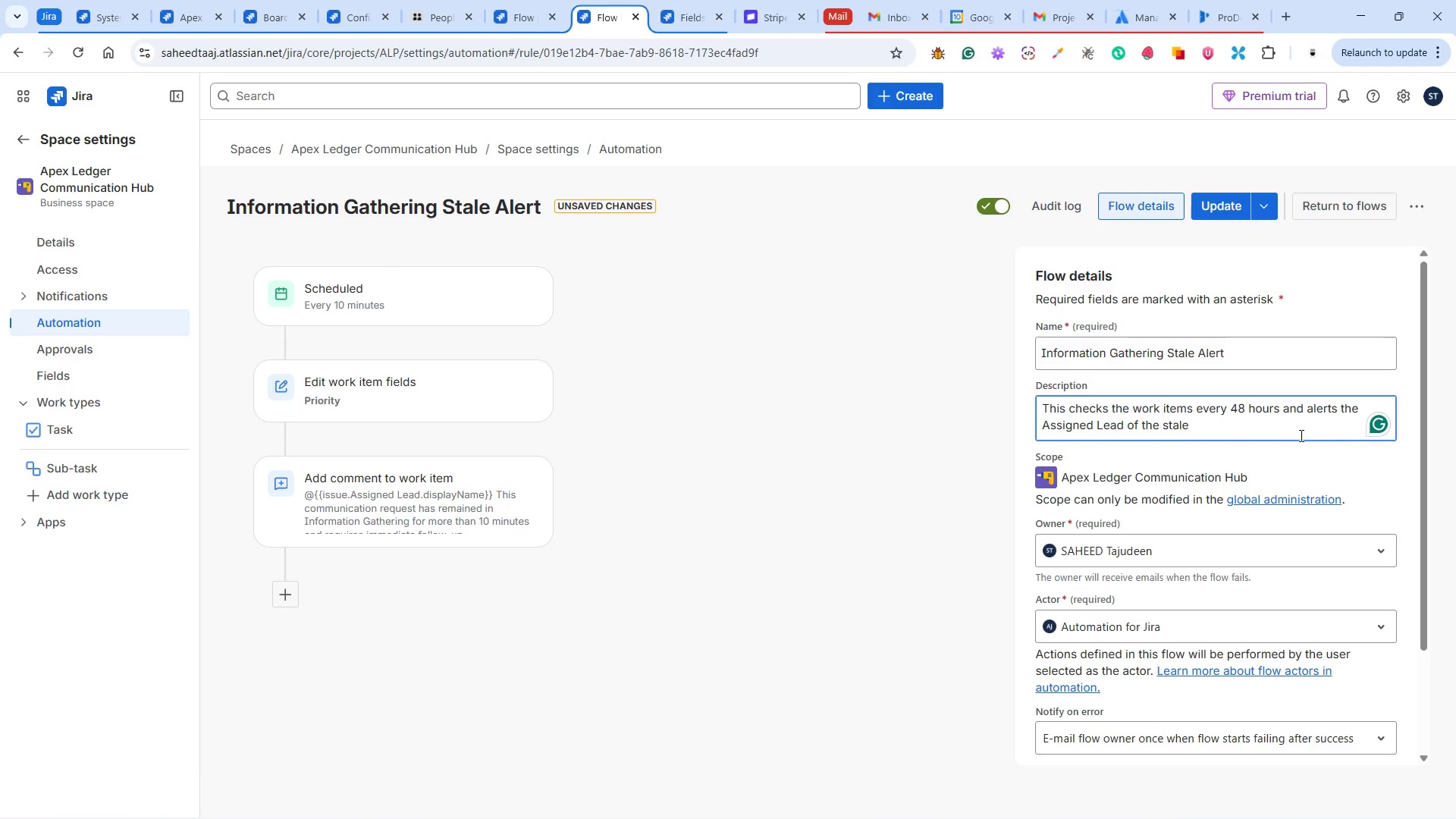 
wait(5.05)
 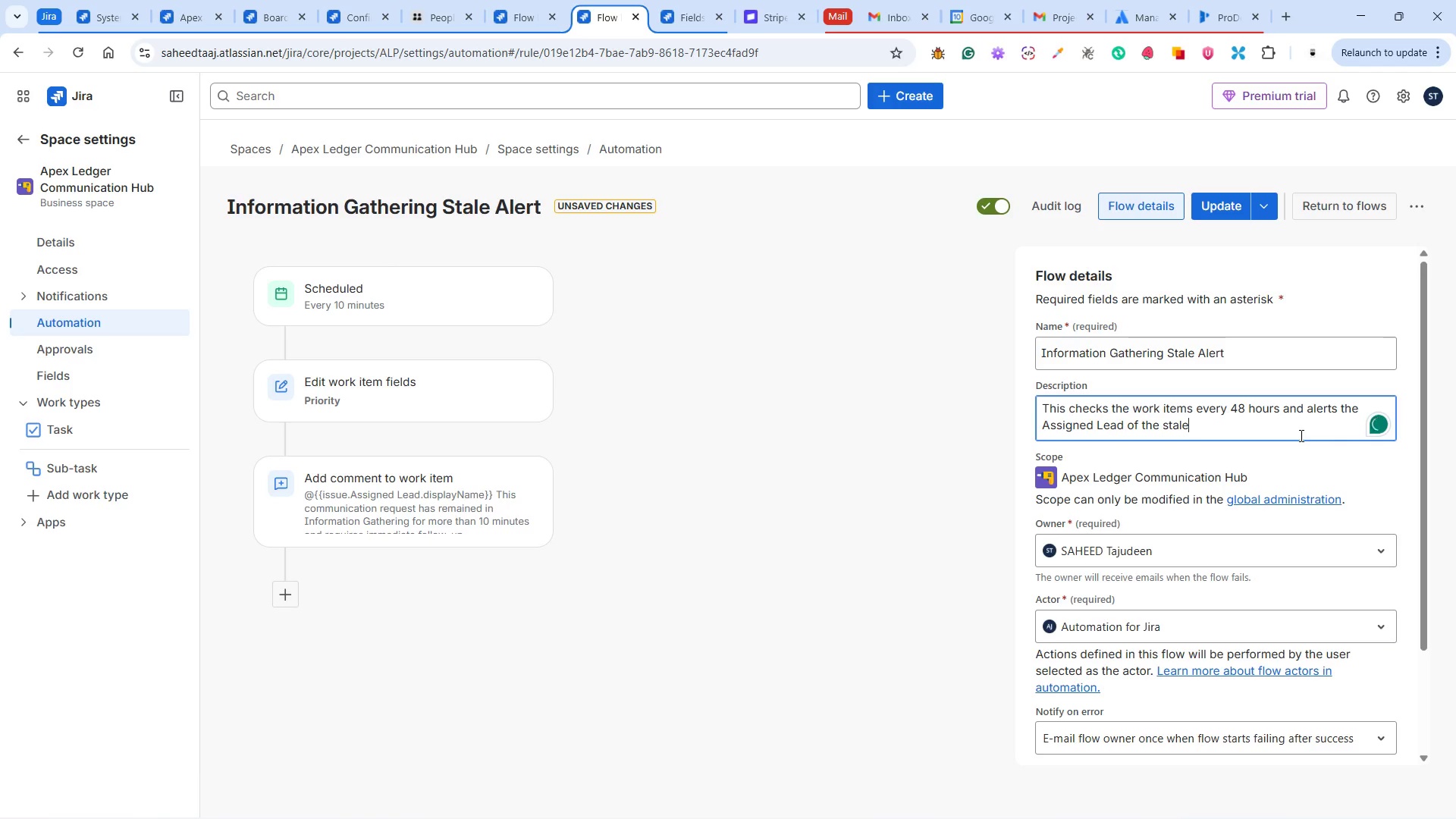 
key(Backspace)
key(Backspace)
key(Backspace)
key(Backspace)
key(Backspace)
type(inactiviy)
key(Backspace)
type(ty.)
 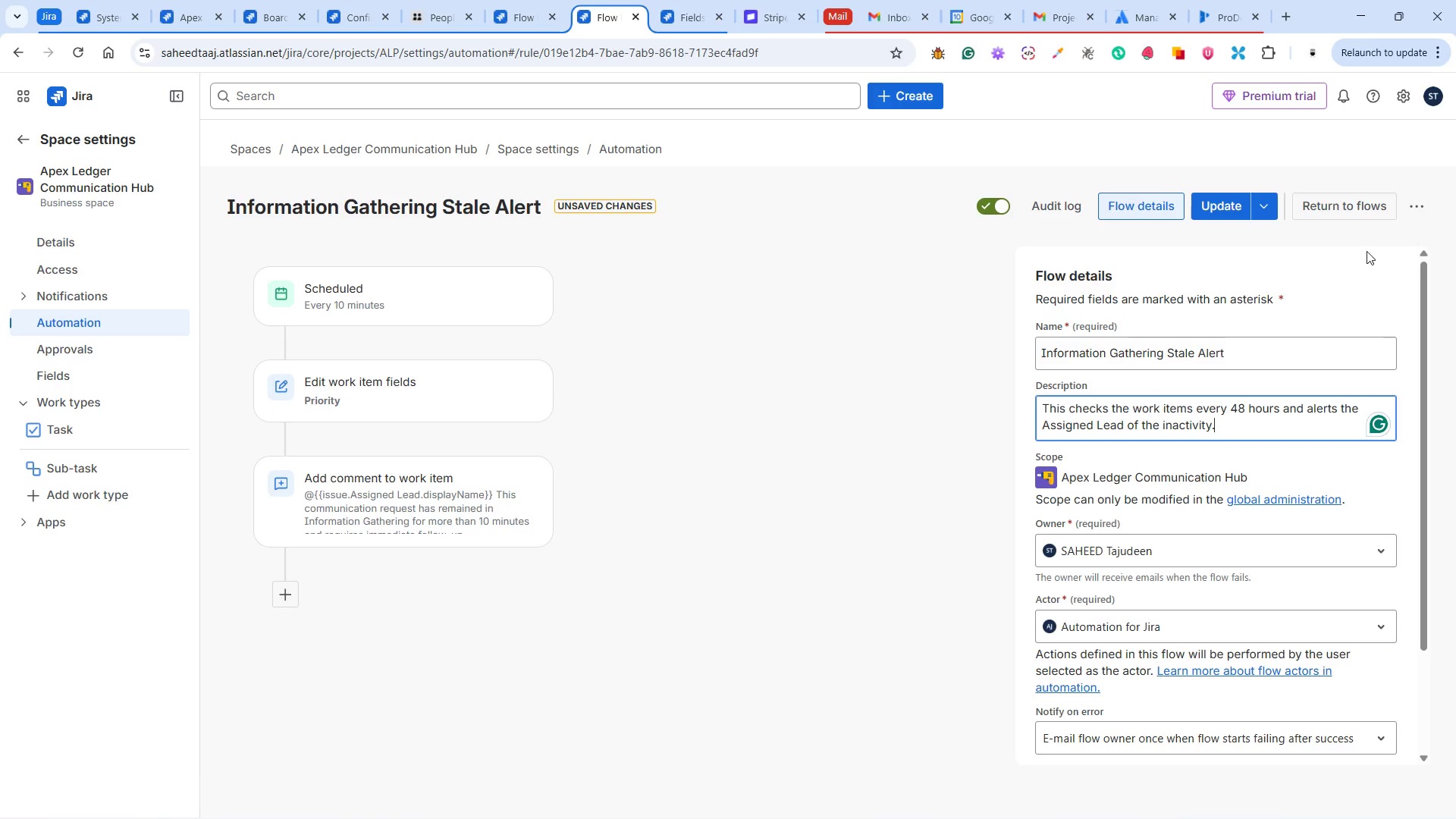 
left_click([1238, 196])
 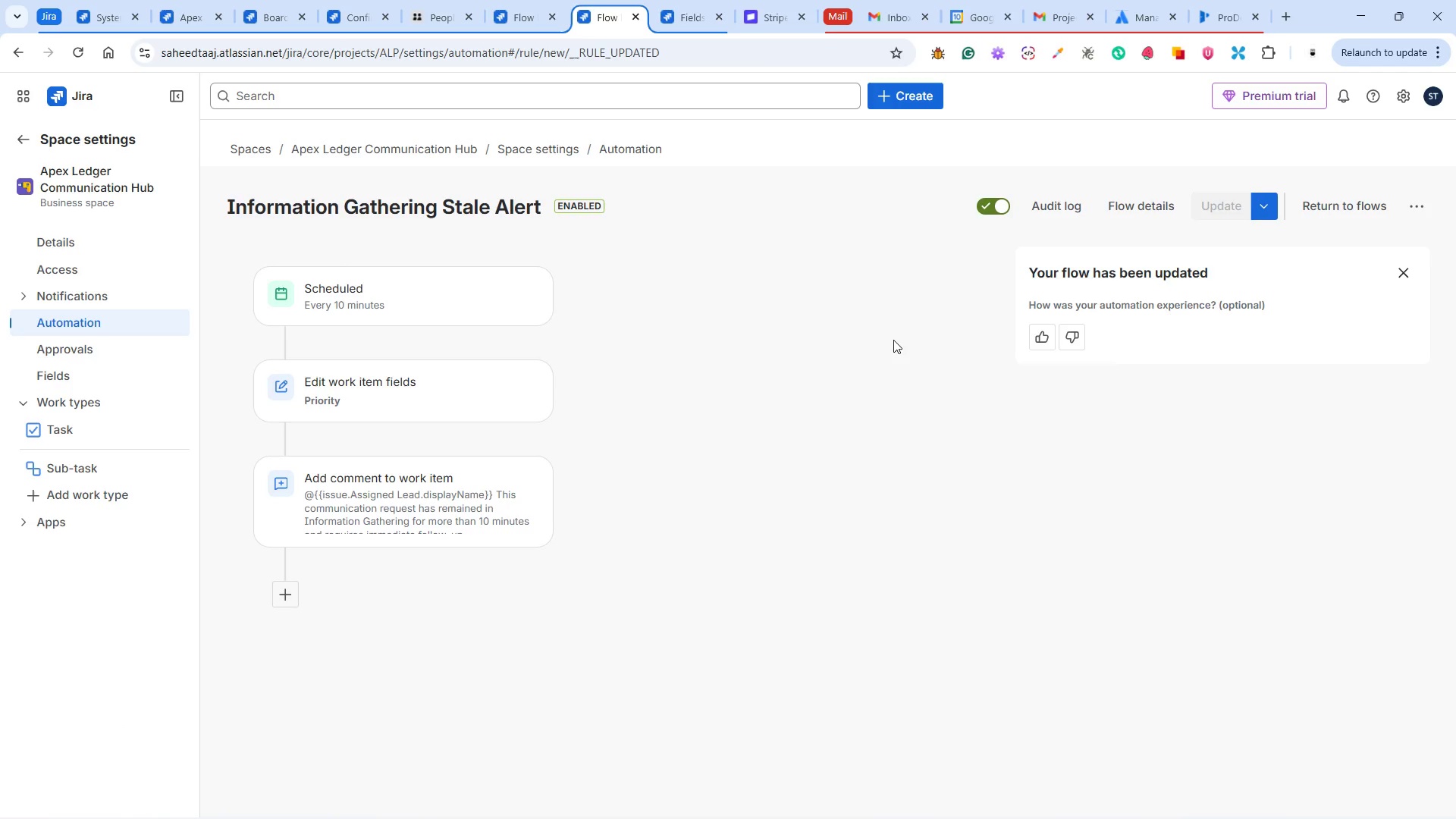 
wait(17.39)
 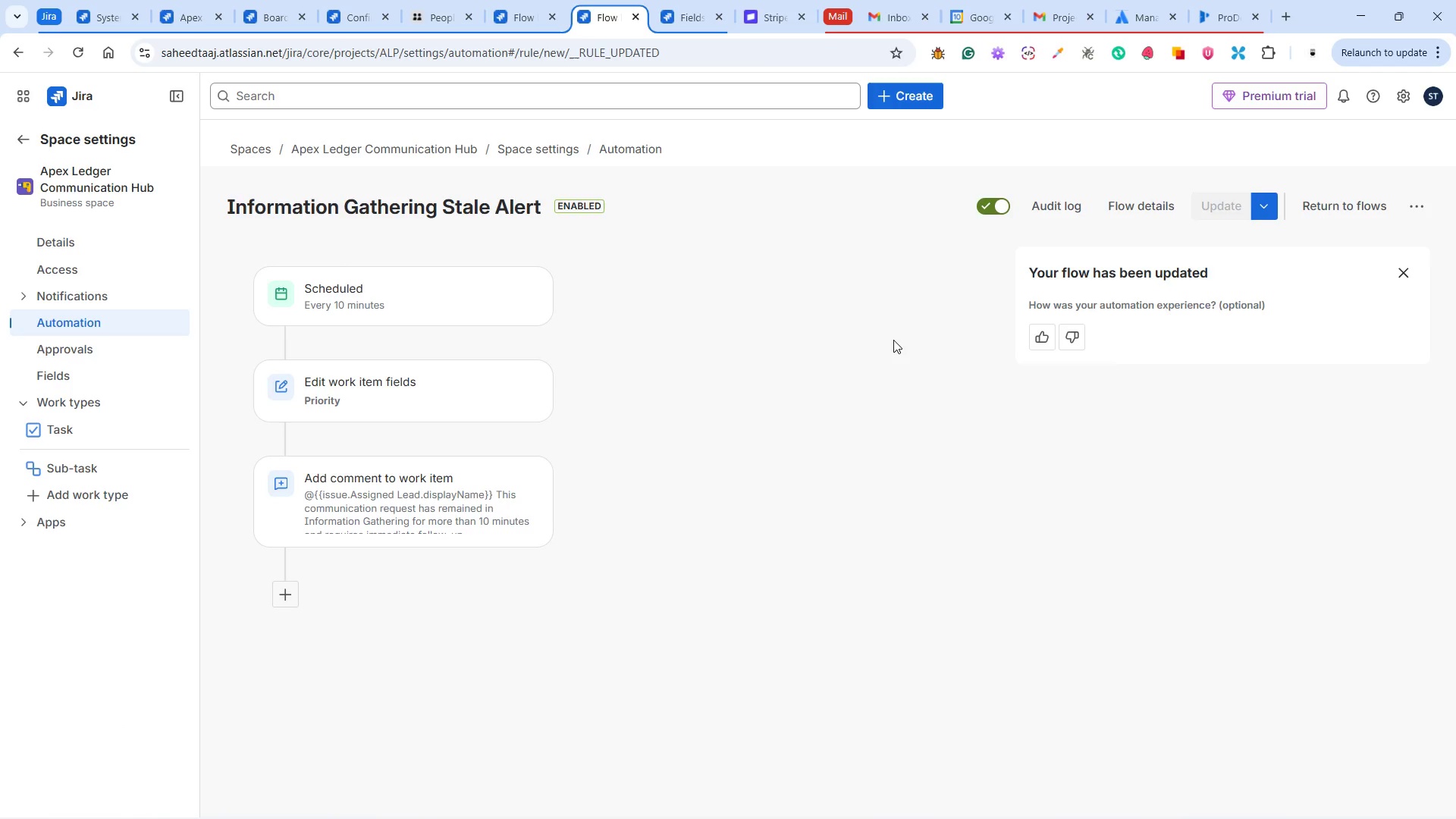 
left_click([508, 20])
 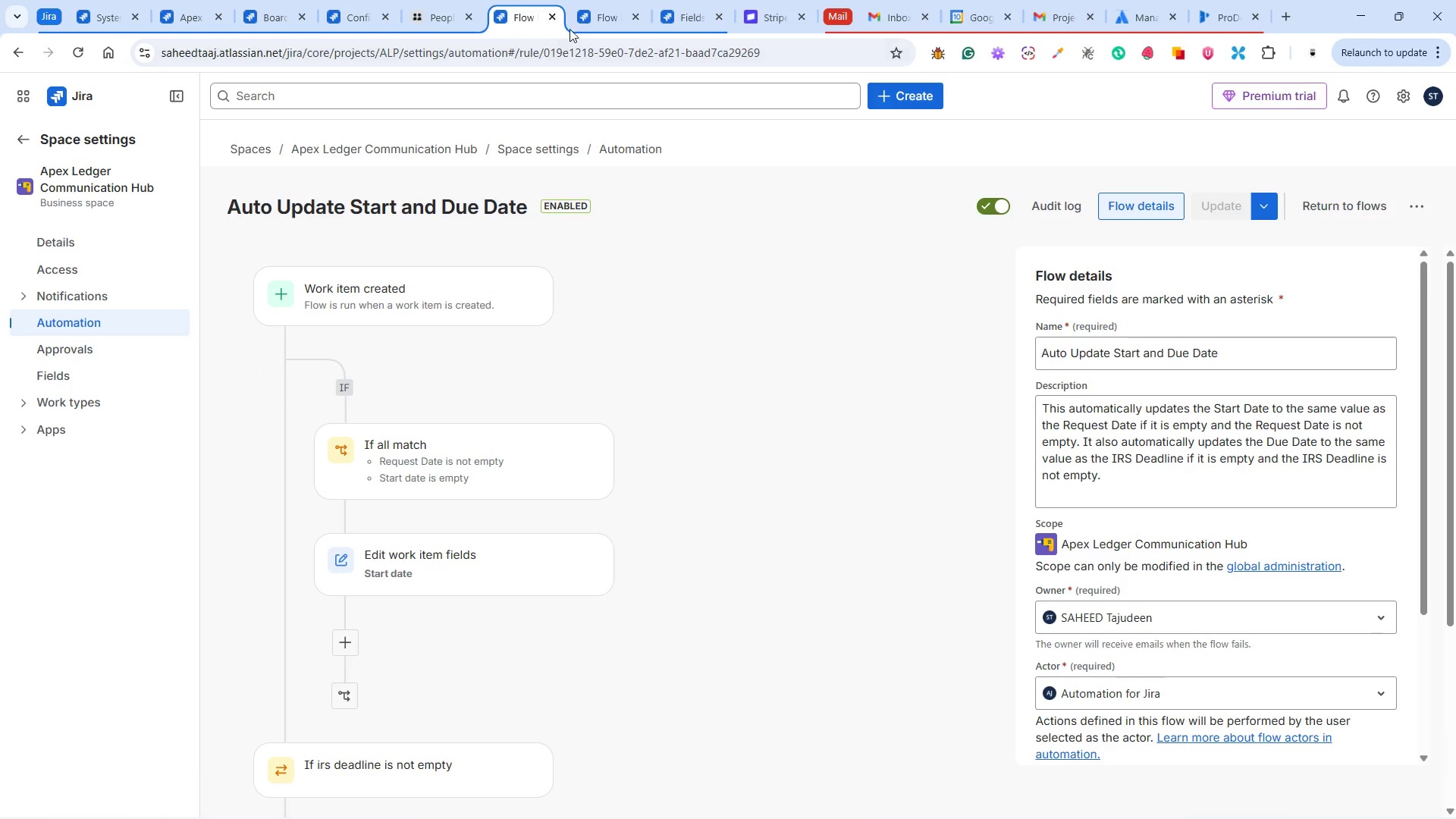 
left_click([593, 19])
 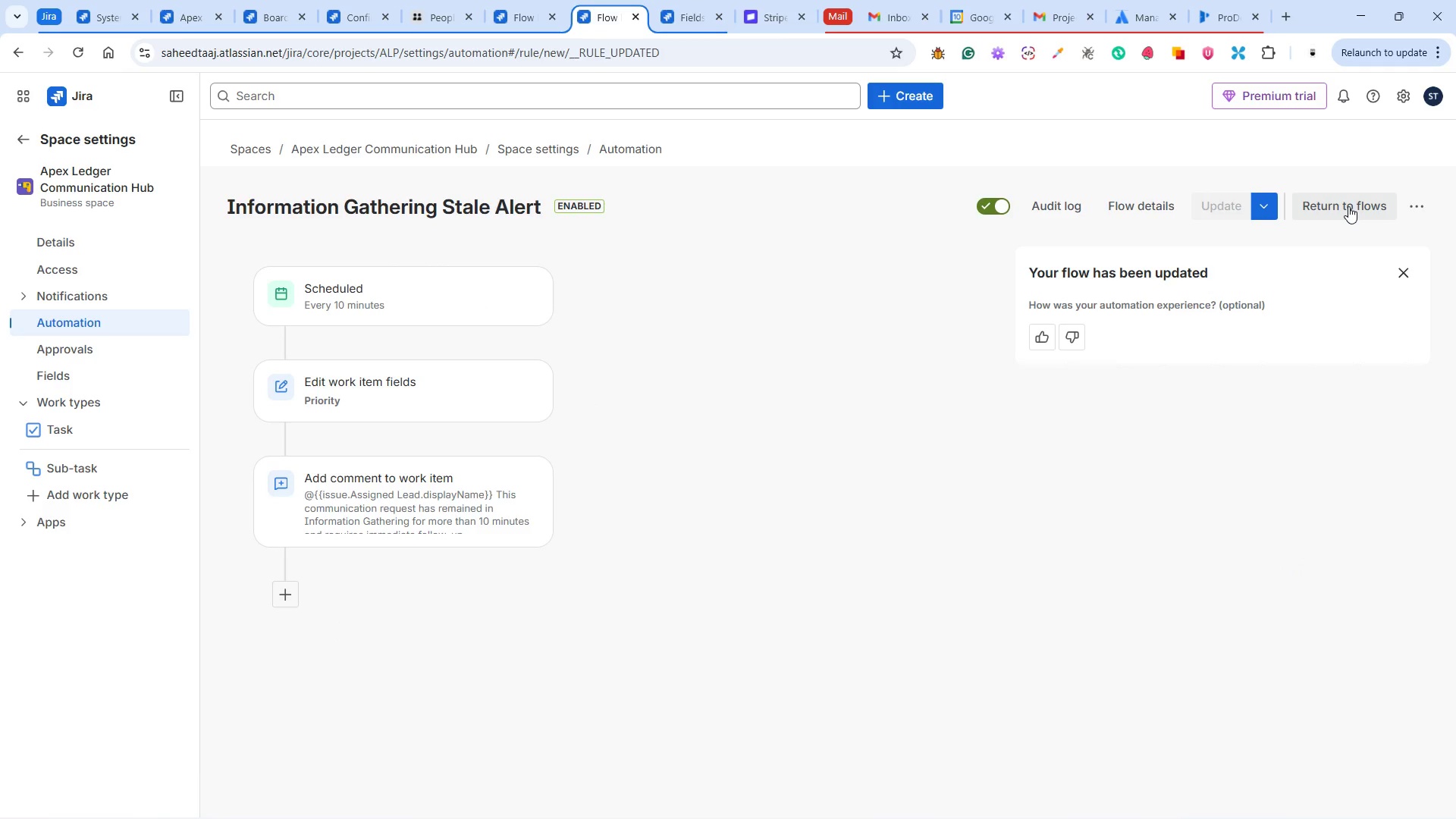 
left_click([1348, 206])
 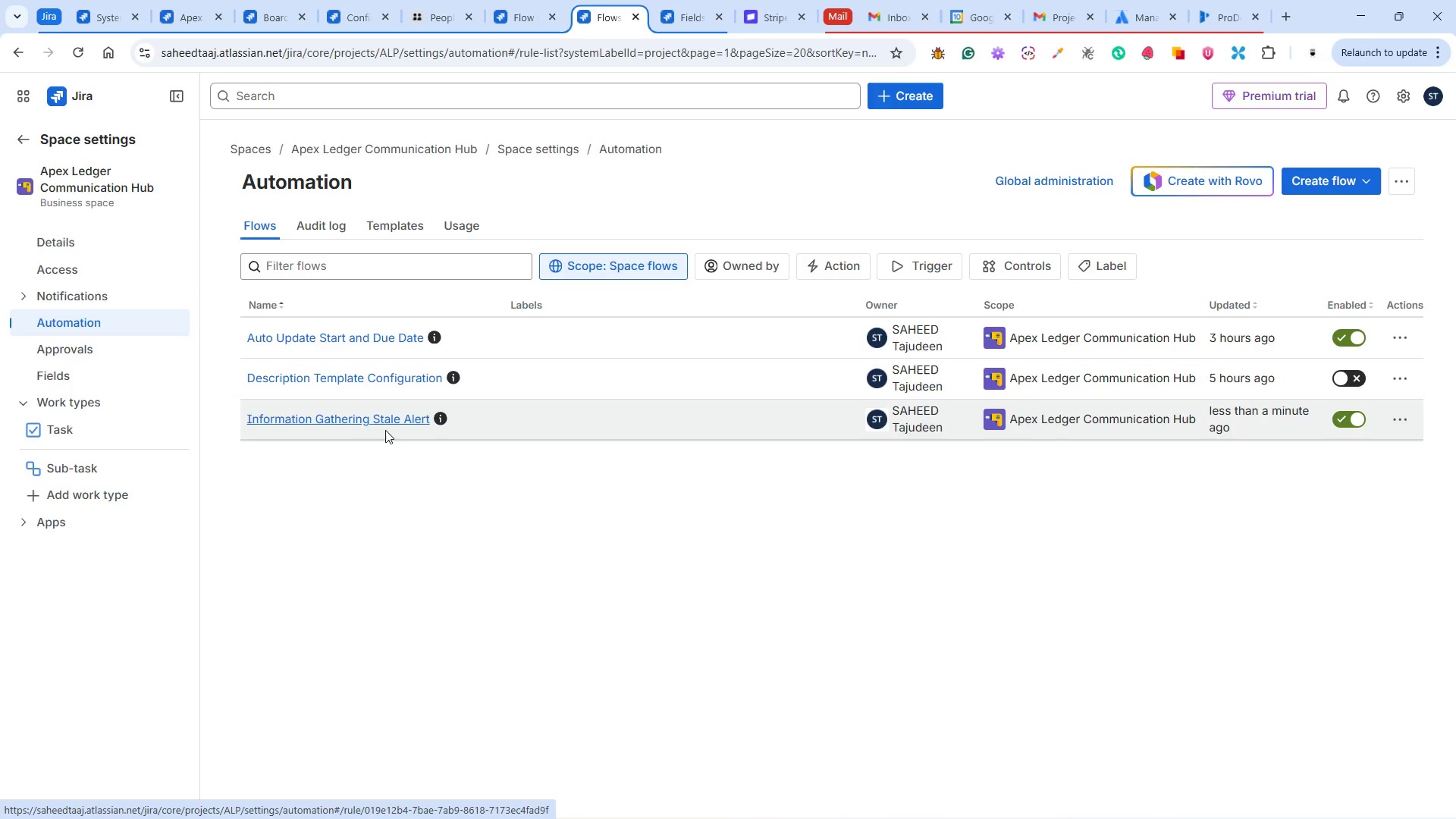 
wait(14.95)
 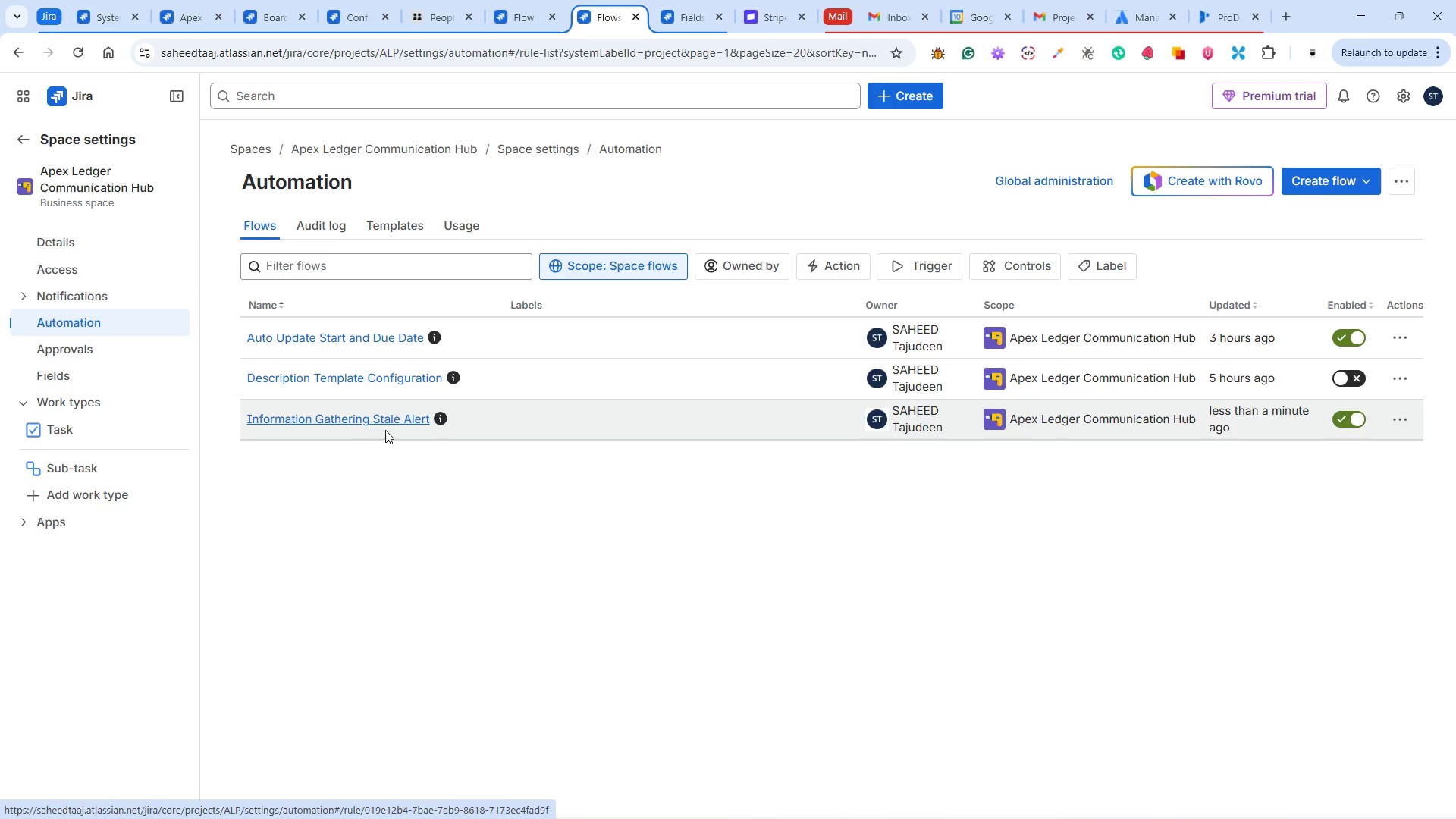 
left_click([982, 801])